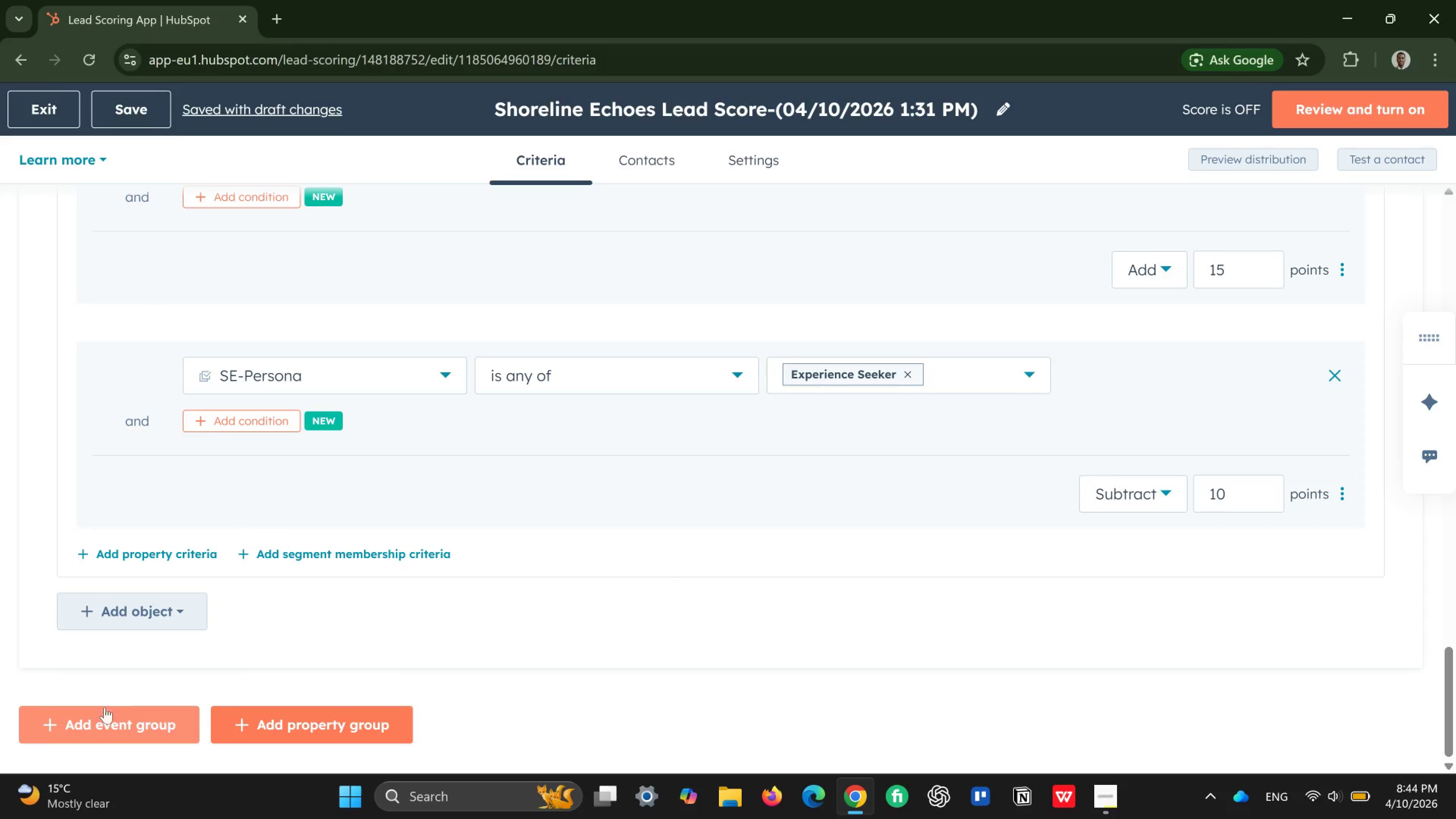 
left_click([113, 711])
 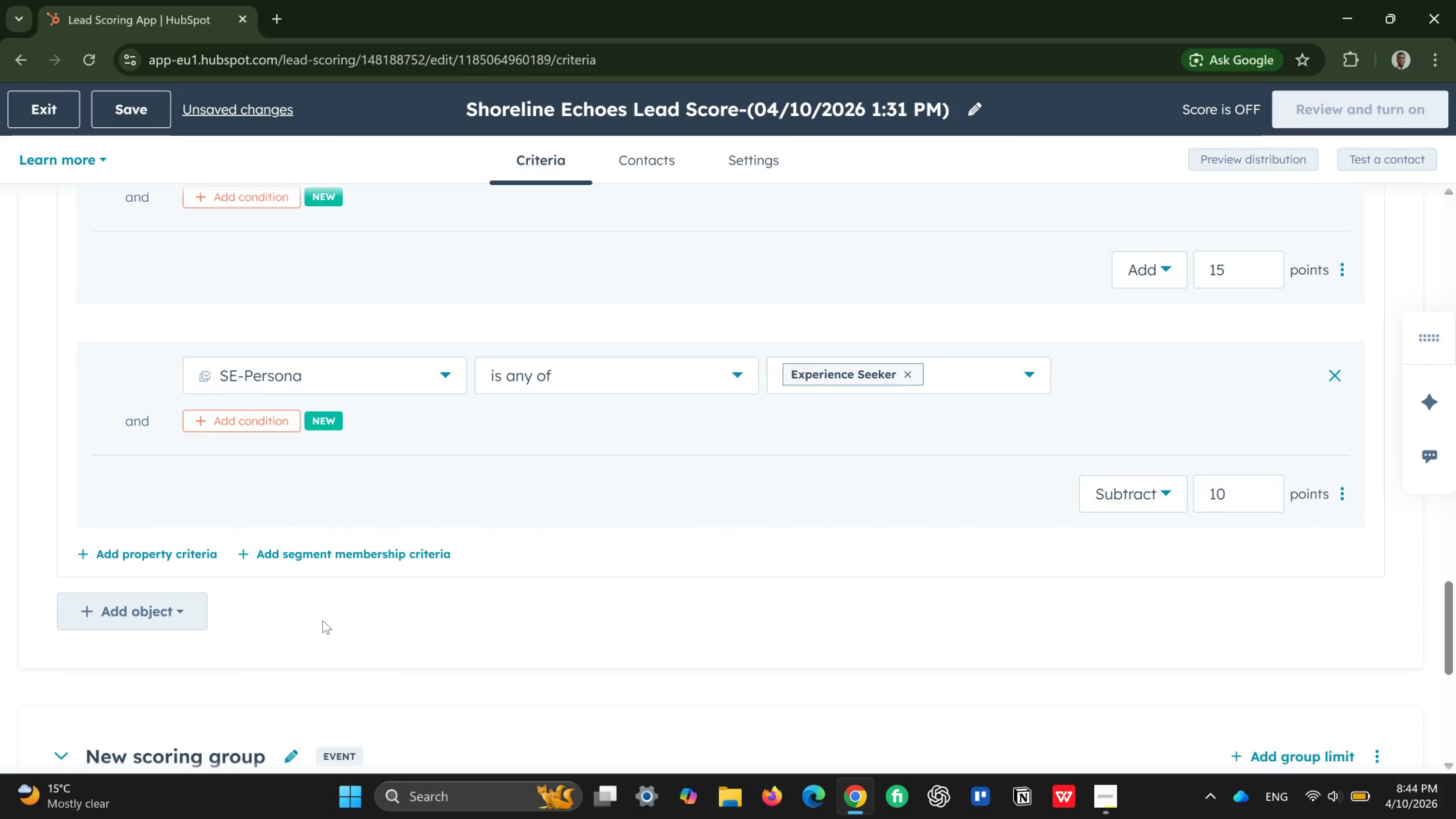 
scroll: coordinate [323, 620], scroll_direction: down, amount: 3.0
 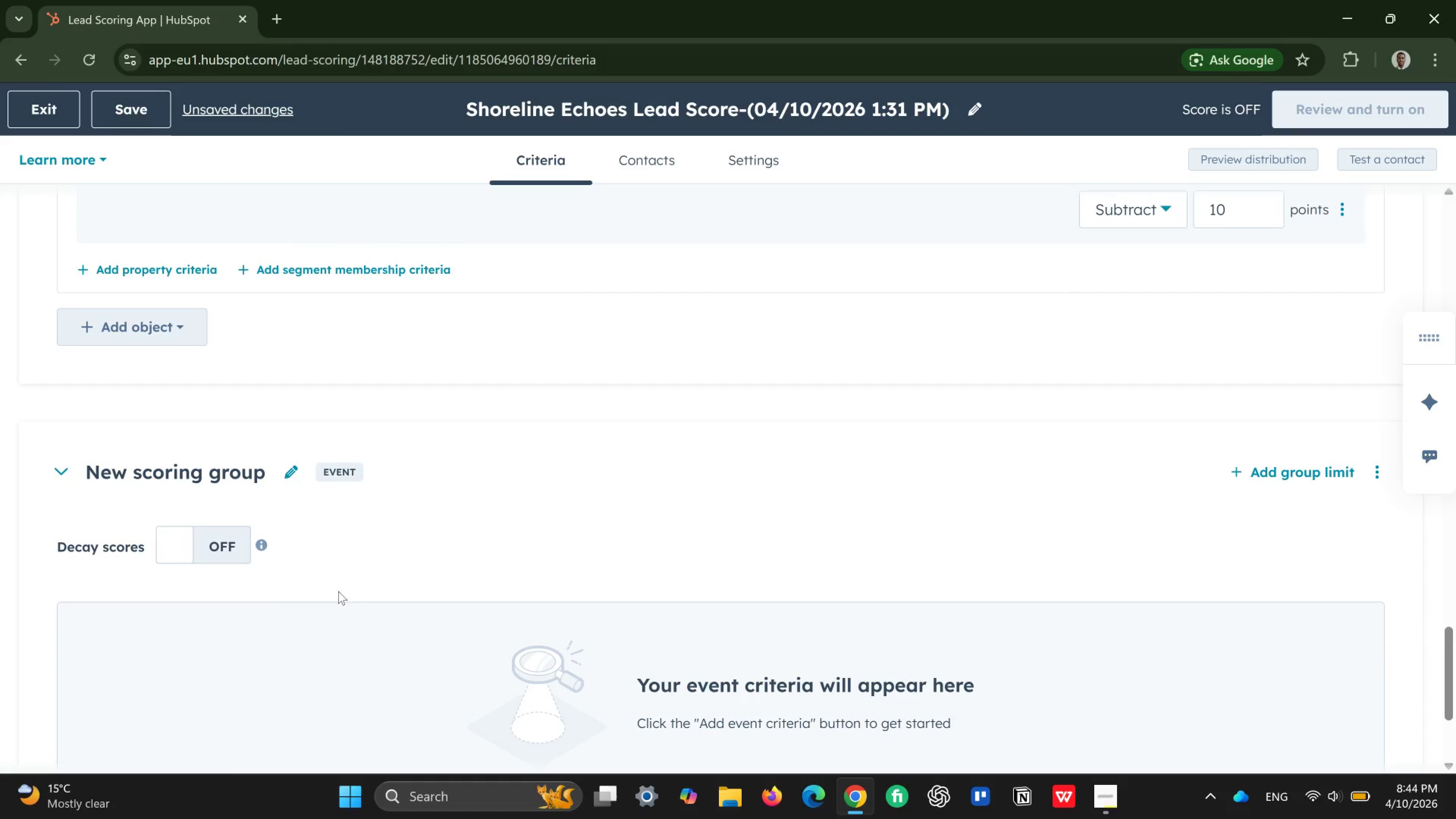 
left_click([271, 468])
 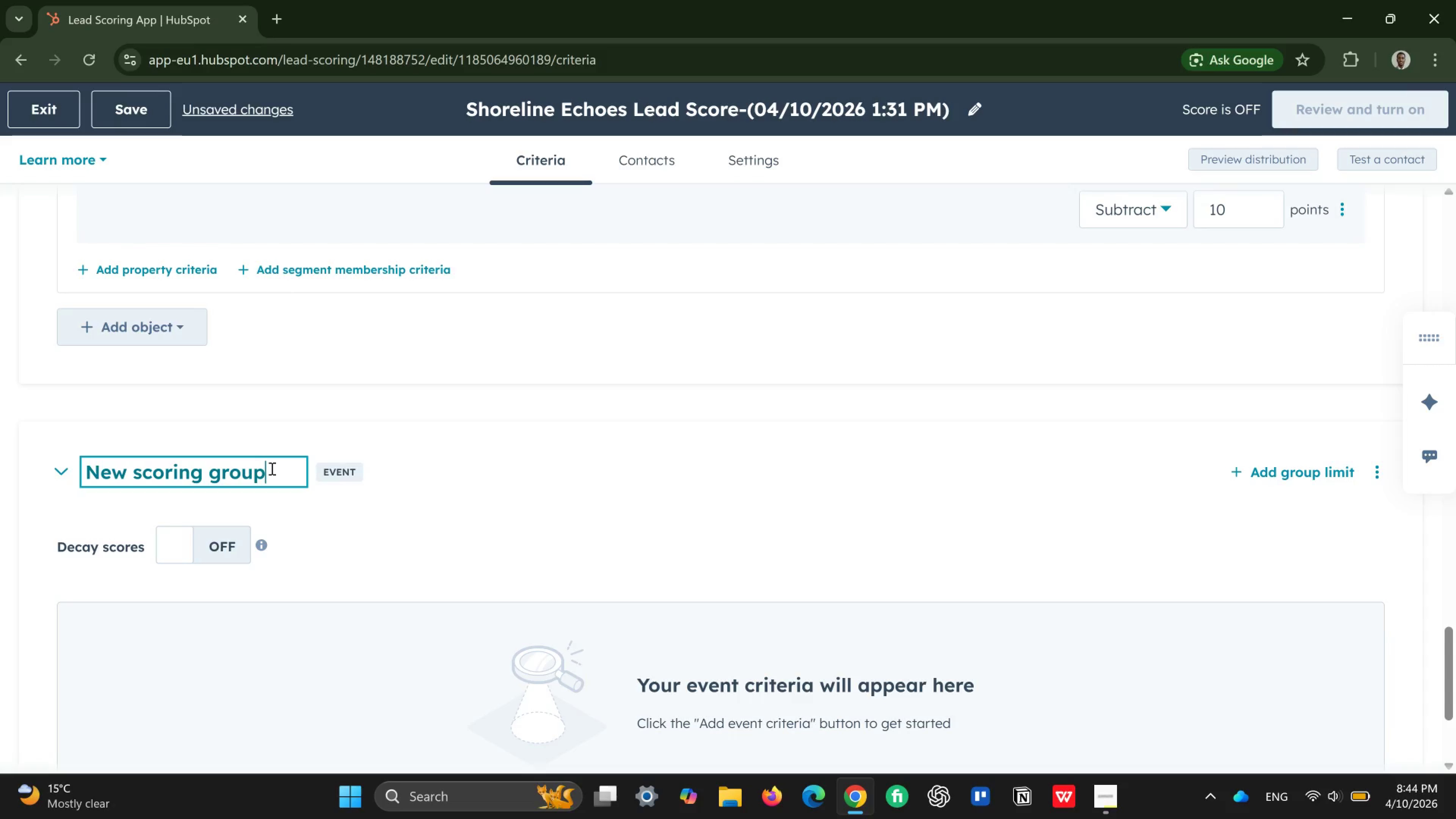 
key(Control+ControlLeft)
 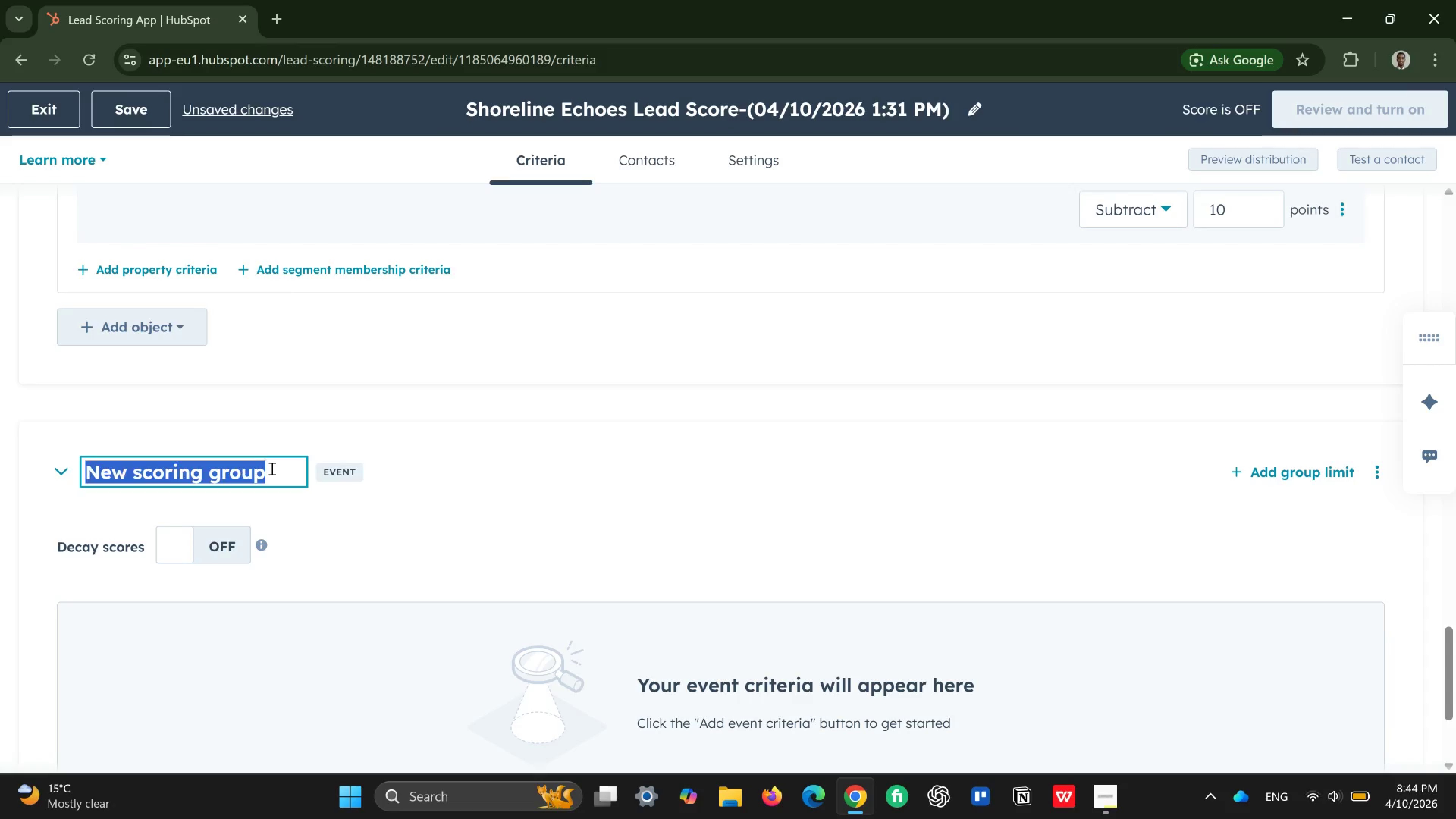 
key(Control+A)
 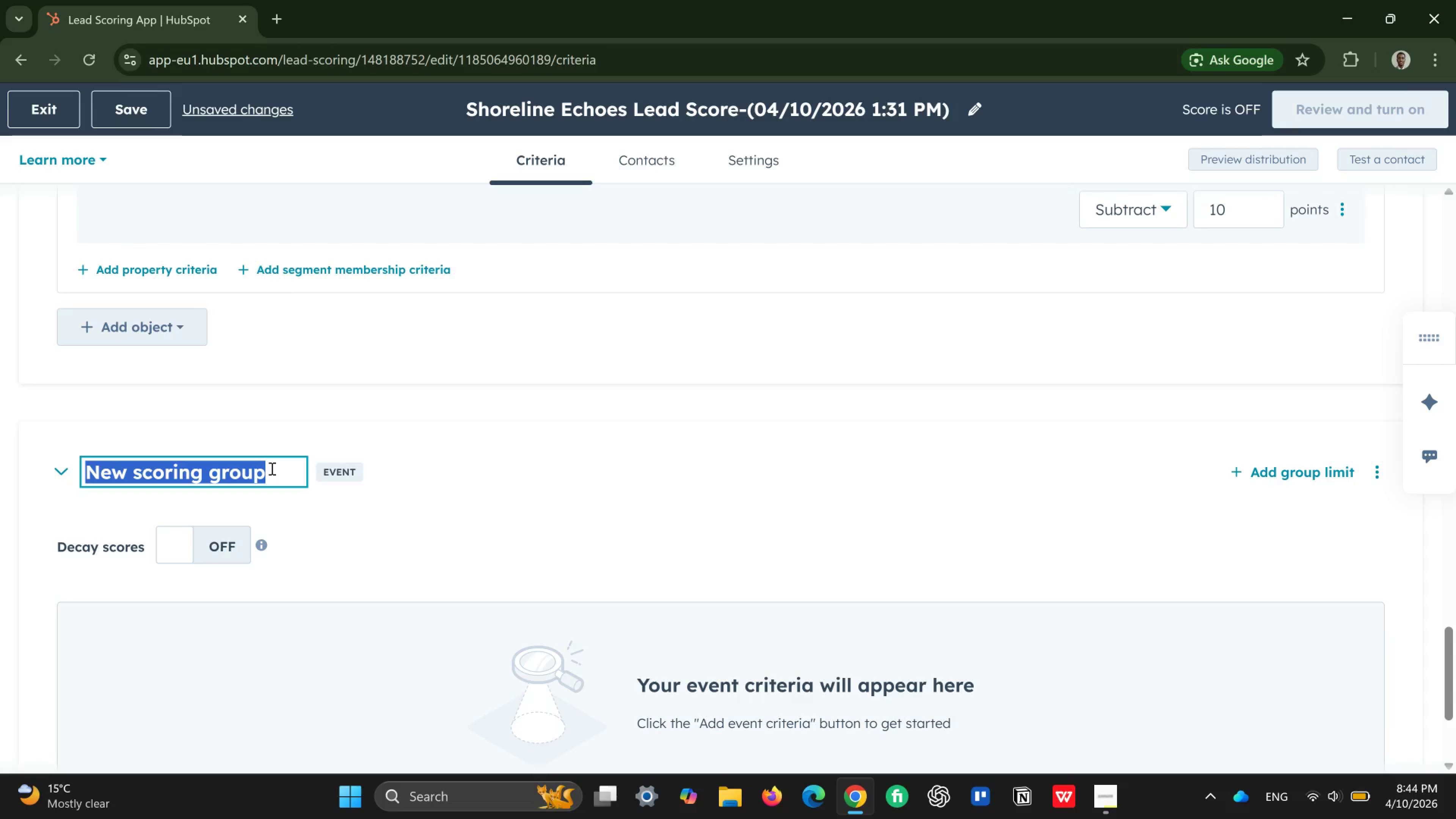 
key(Backspace)
type(Engament S)
 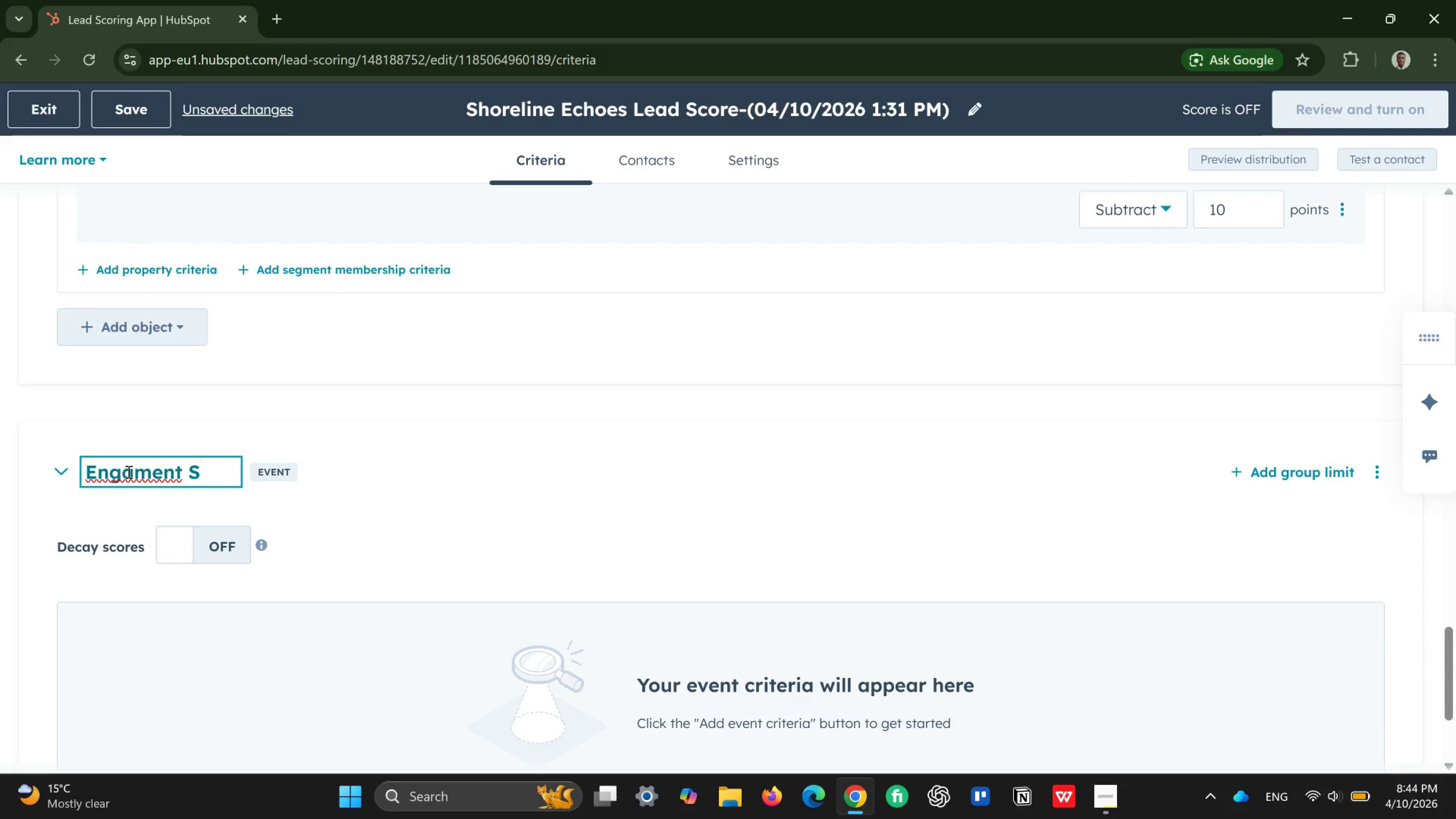 
left_click([132, 472])
 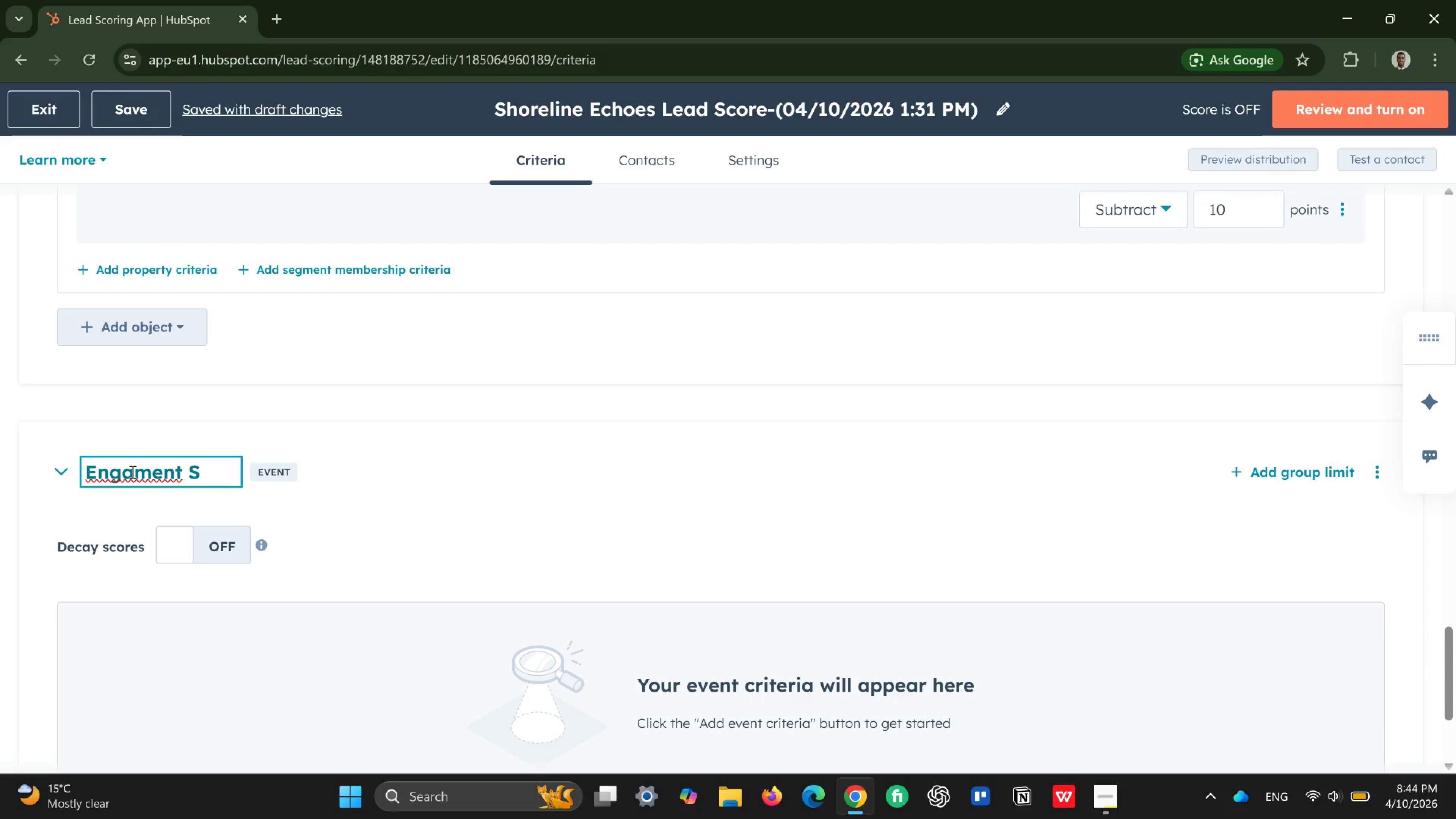 
key(G)
 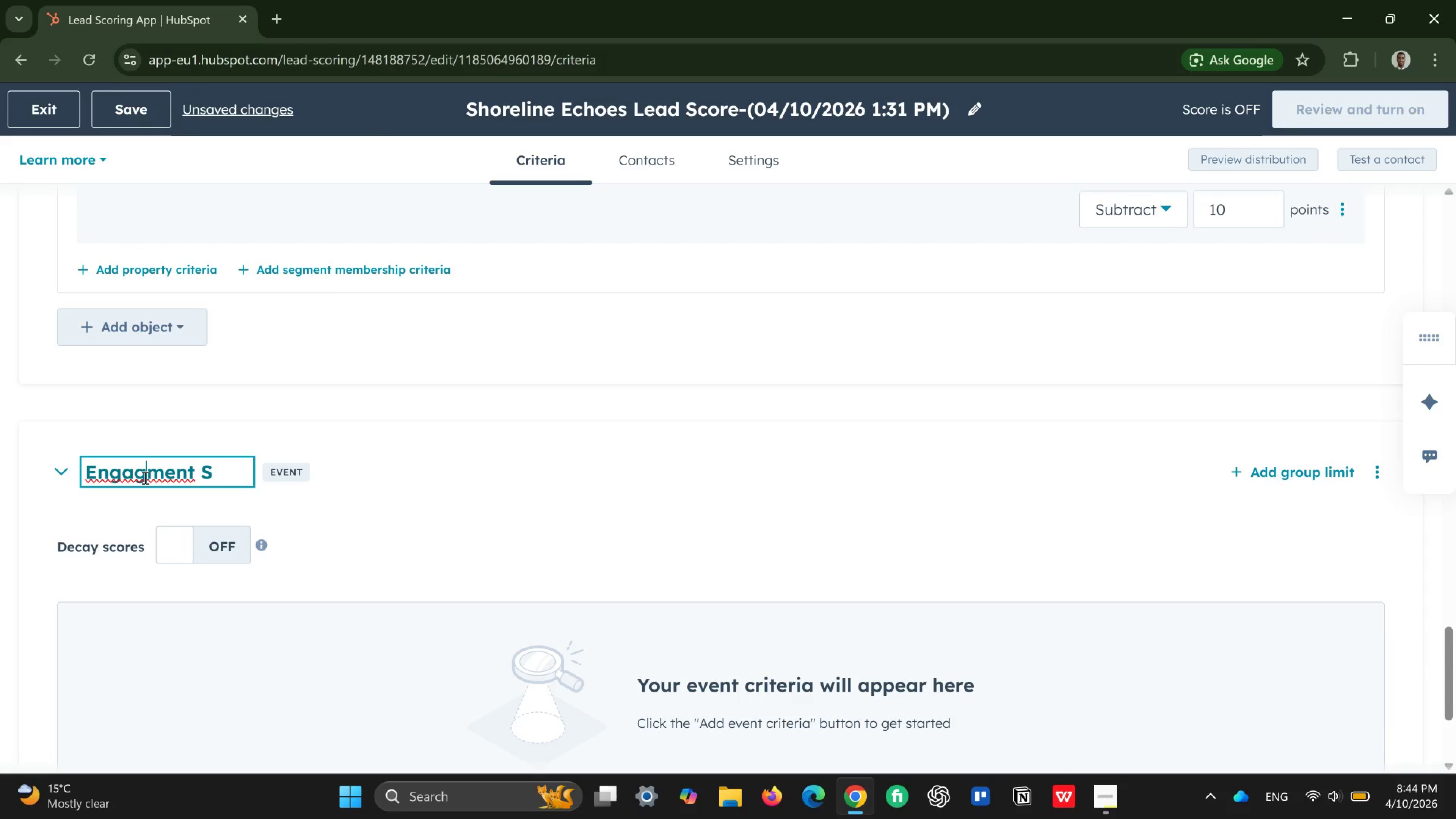 
key(E)
 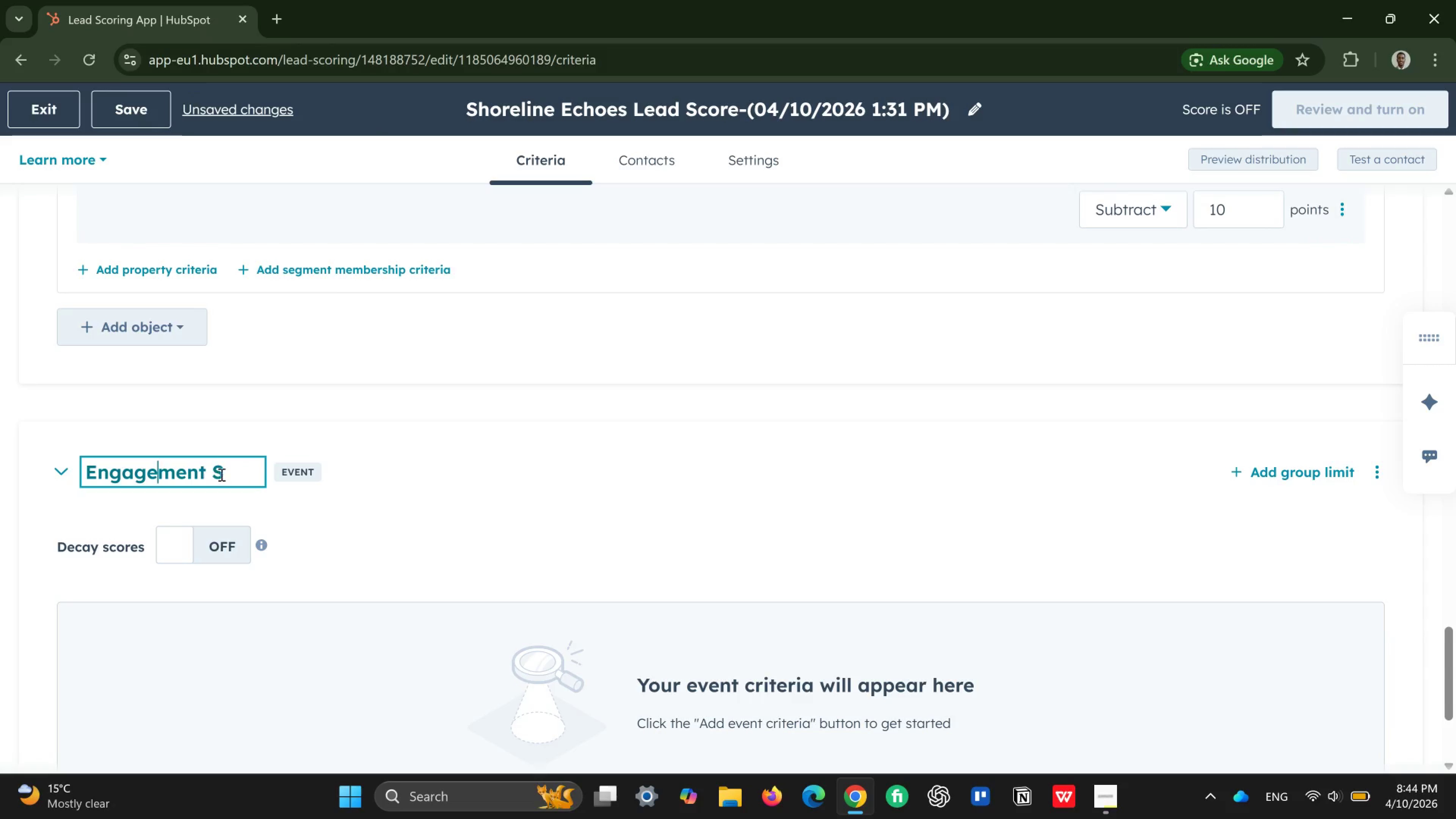 
left_click([222, 474])
 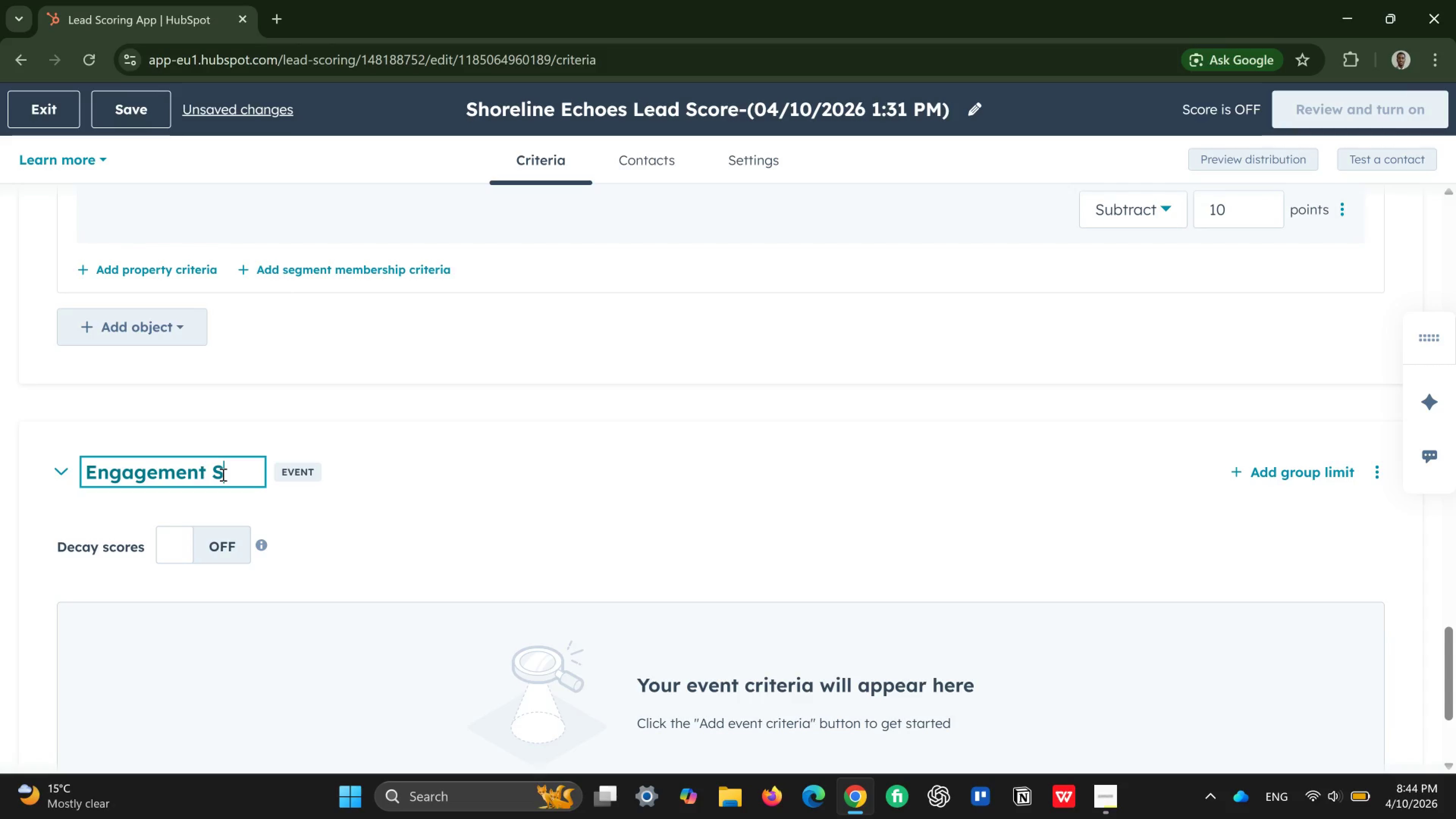 
type(in)
key(Backspace)
type(gnals)
 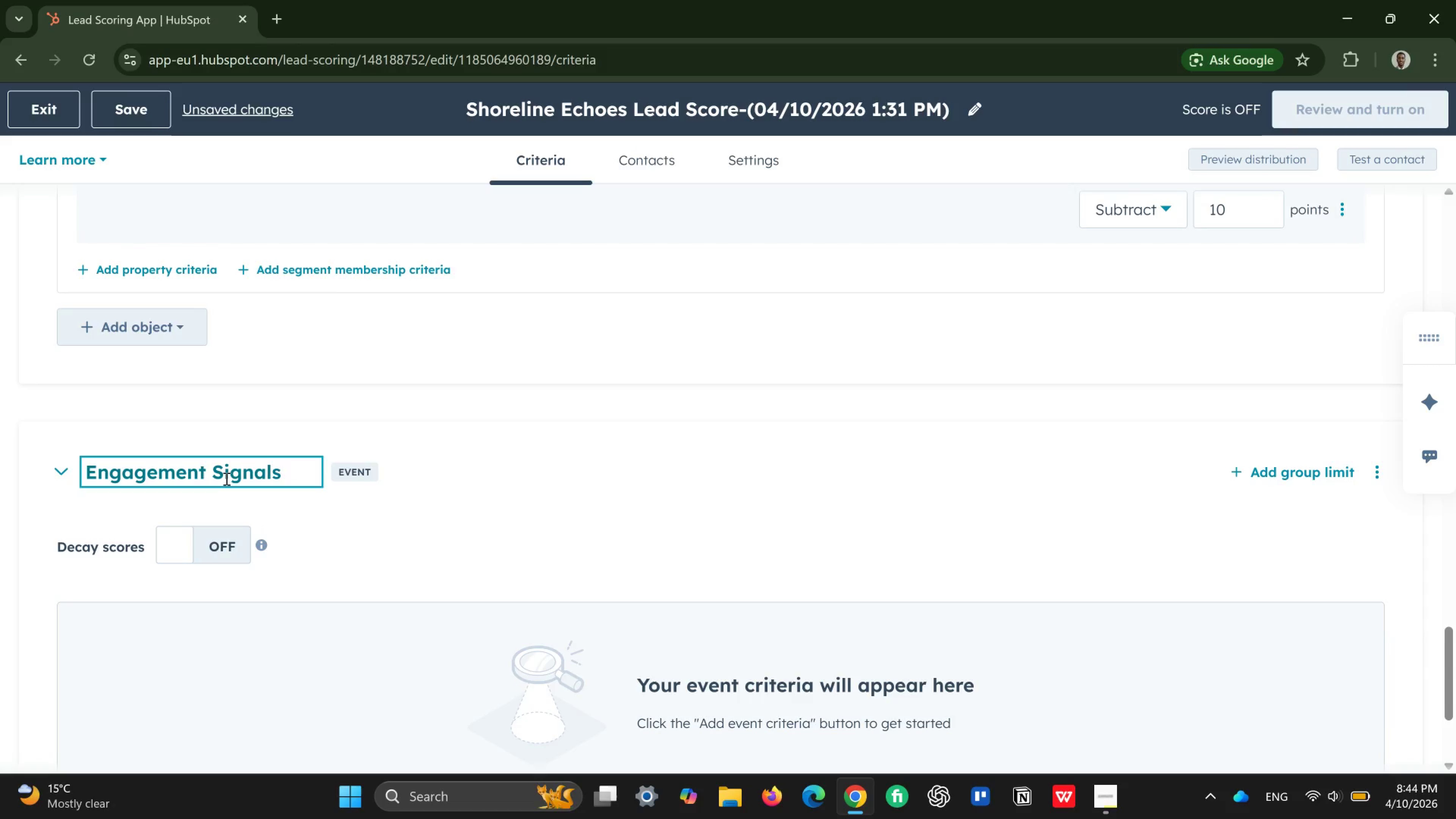 
scroll: coordinate [234, 479], scroll_direction: down, amount: 2.0
 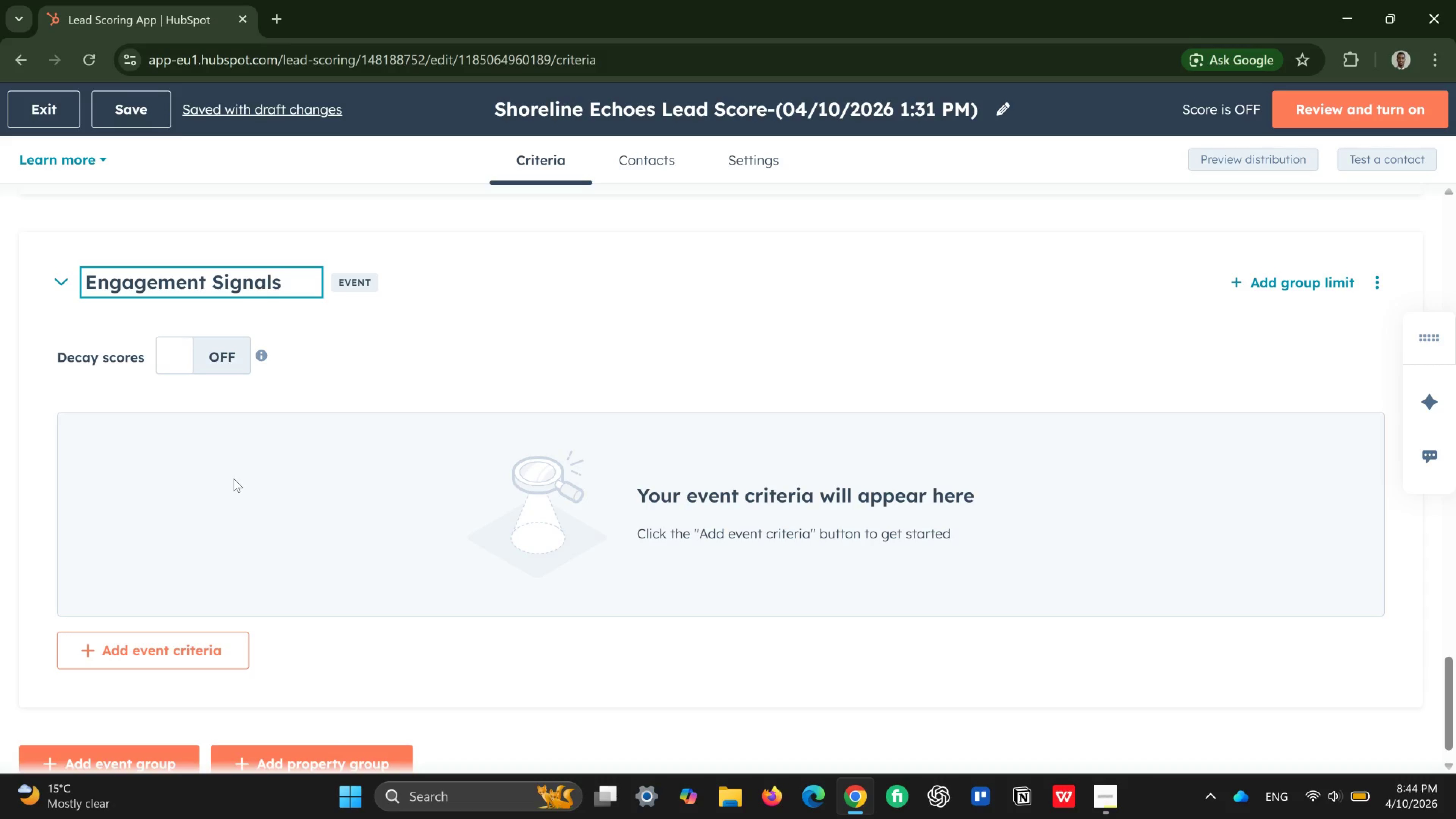 
wait(14.78)
 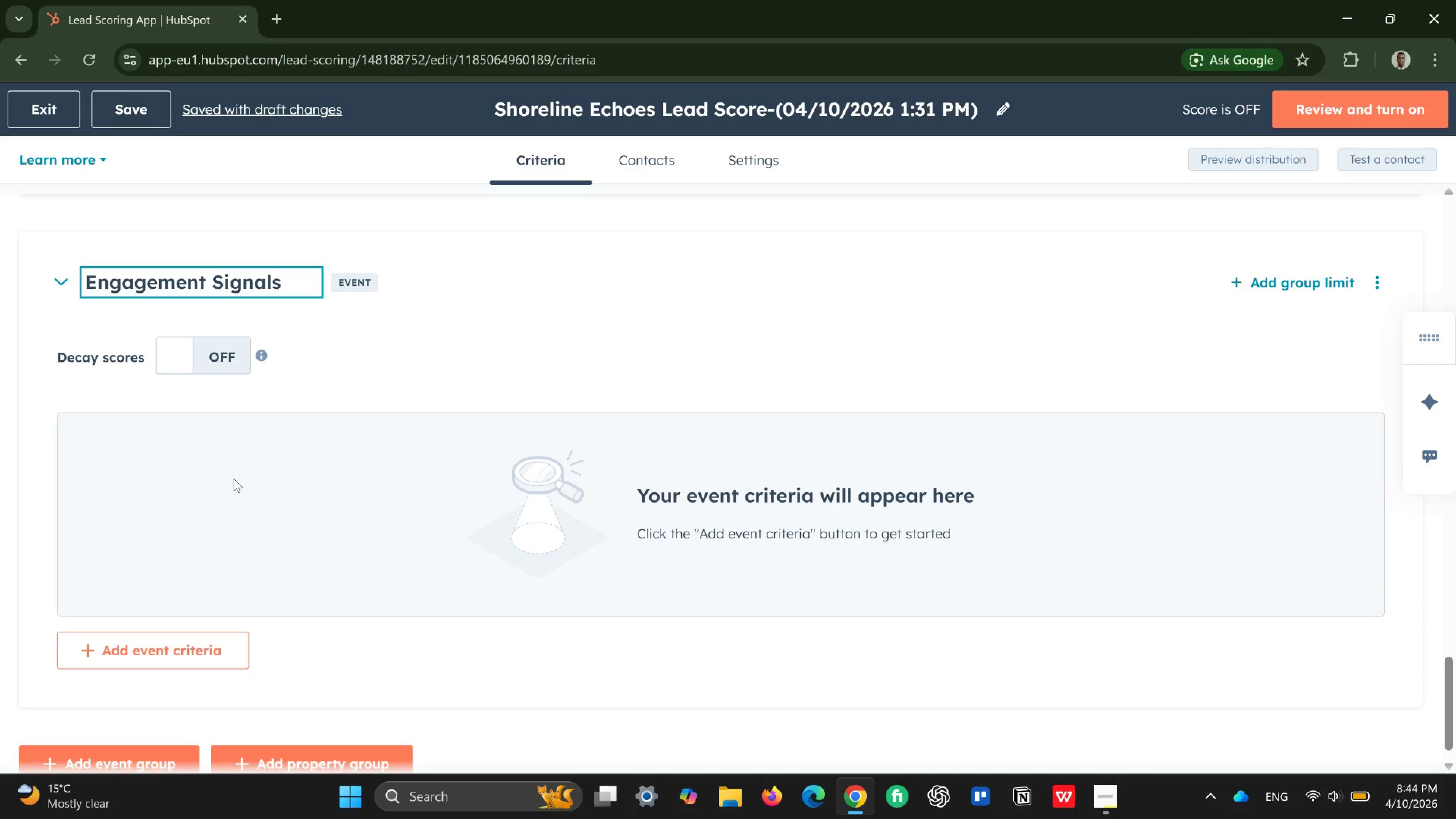 
scroll: coordinate [234, 479], scroll_direction: down, amount: 2.0
 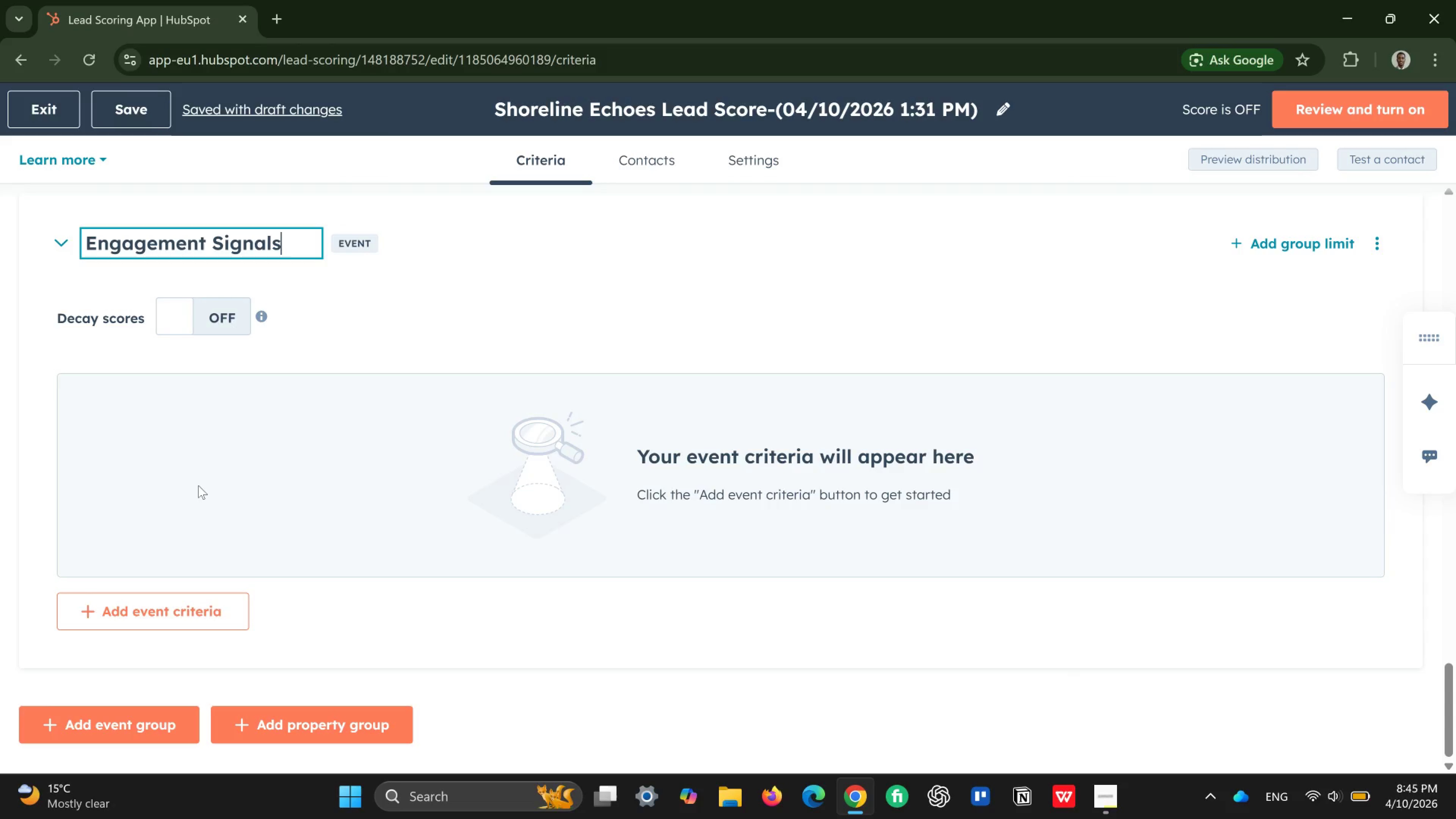 
wait(36.39)
 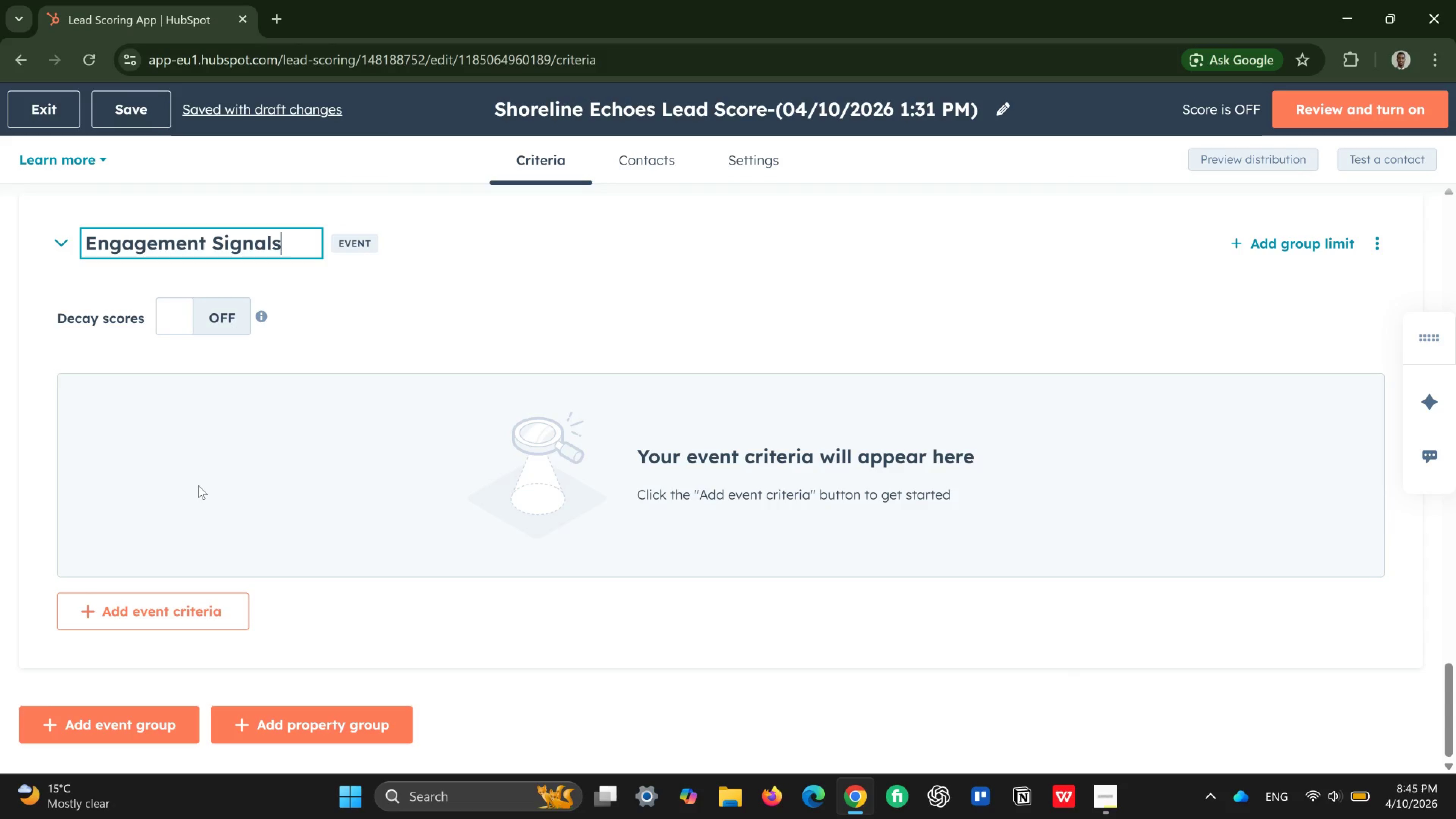 
scroll: coordinate [192, 534], scroll_direction: down, amount: 2.0
 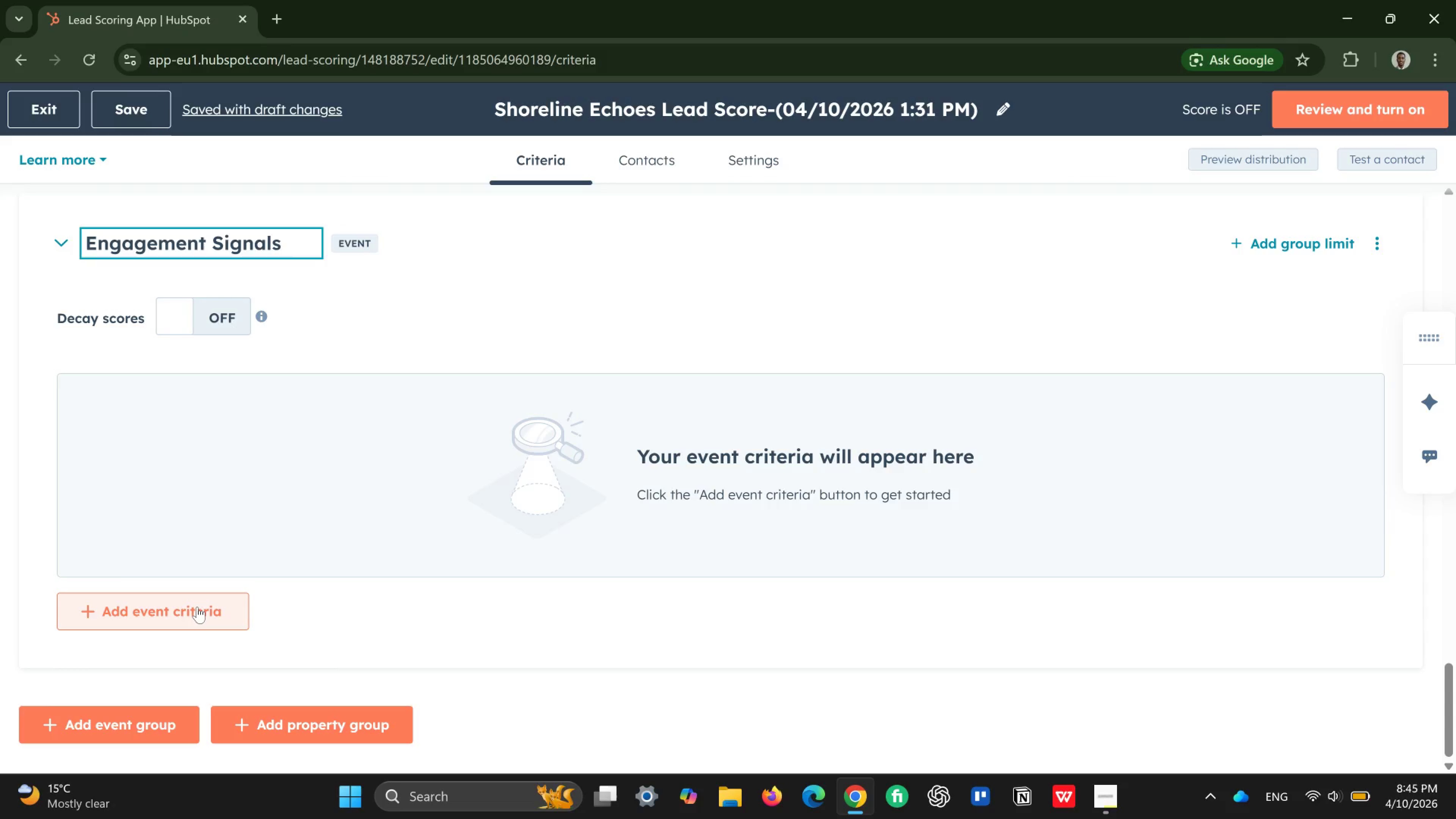 
left_click([197, 607])
 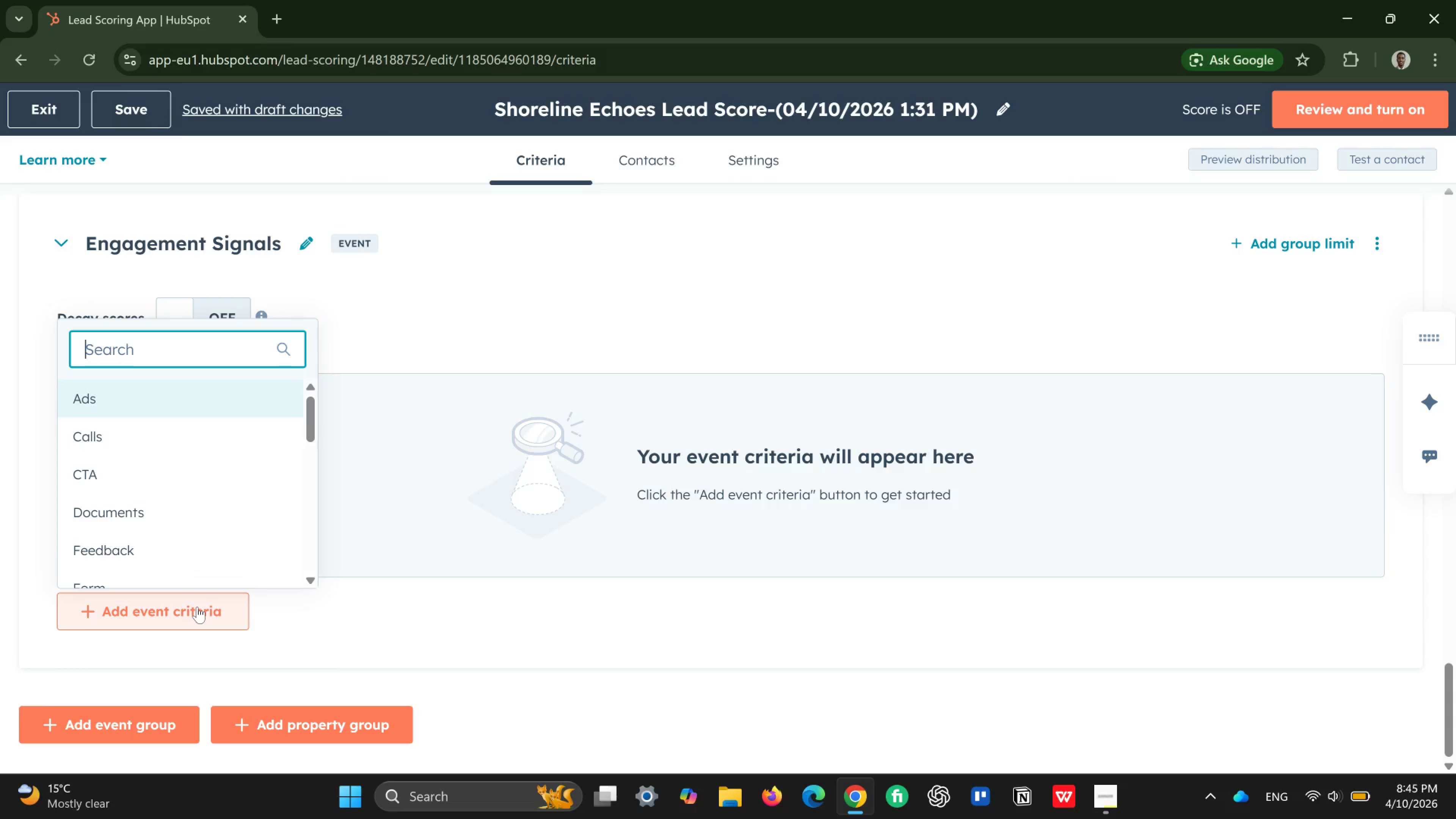 
wait(7.85)
 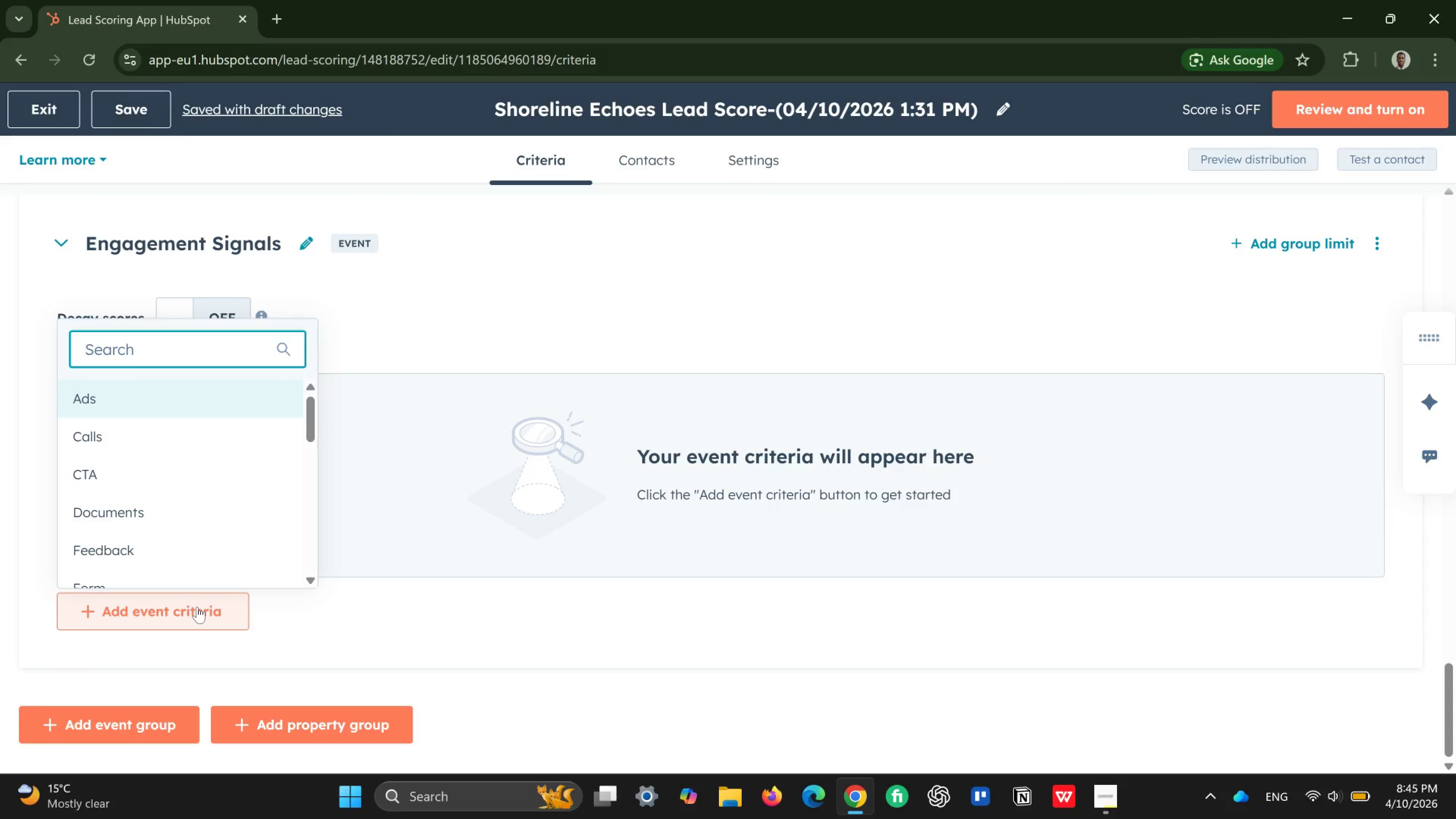 
scroll: coordinate [210, 514], scroll_direction: down, amount: 5.0
 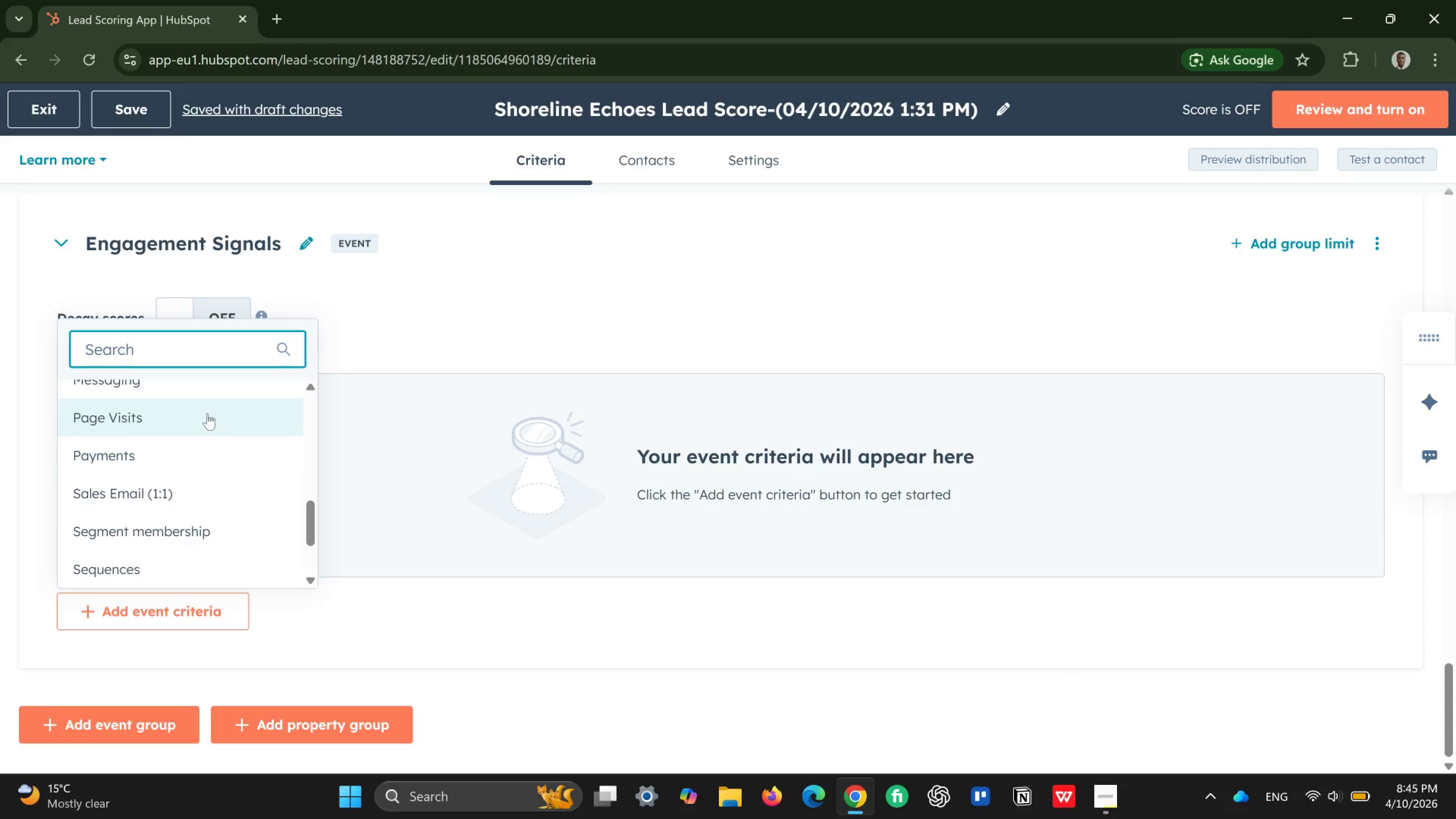 
left_click([207, 413])
 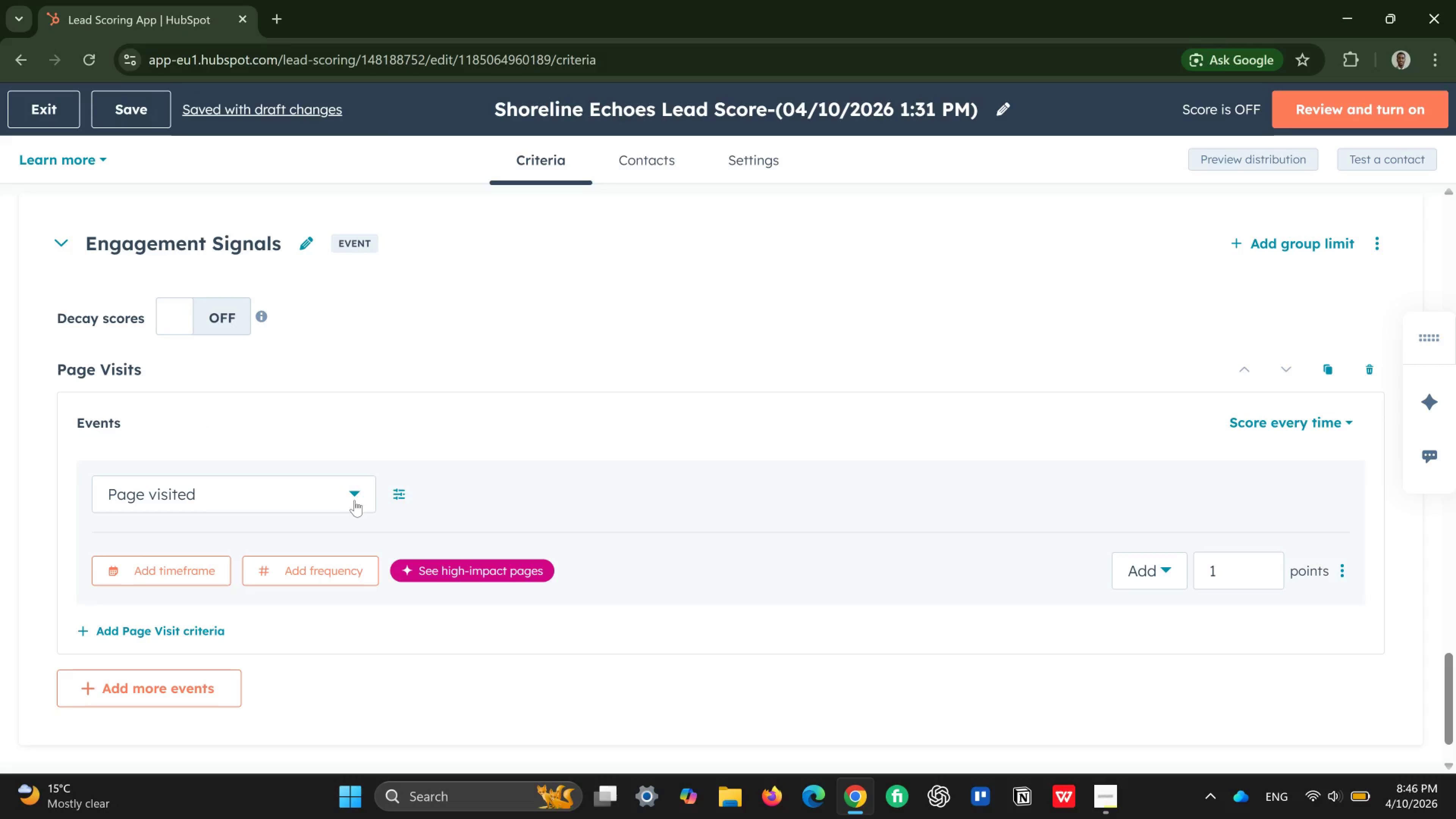 
wait(23.51)
 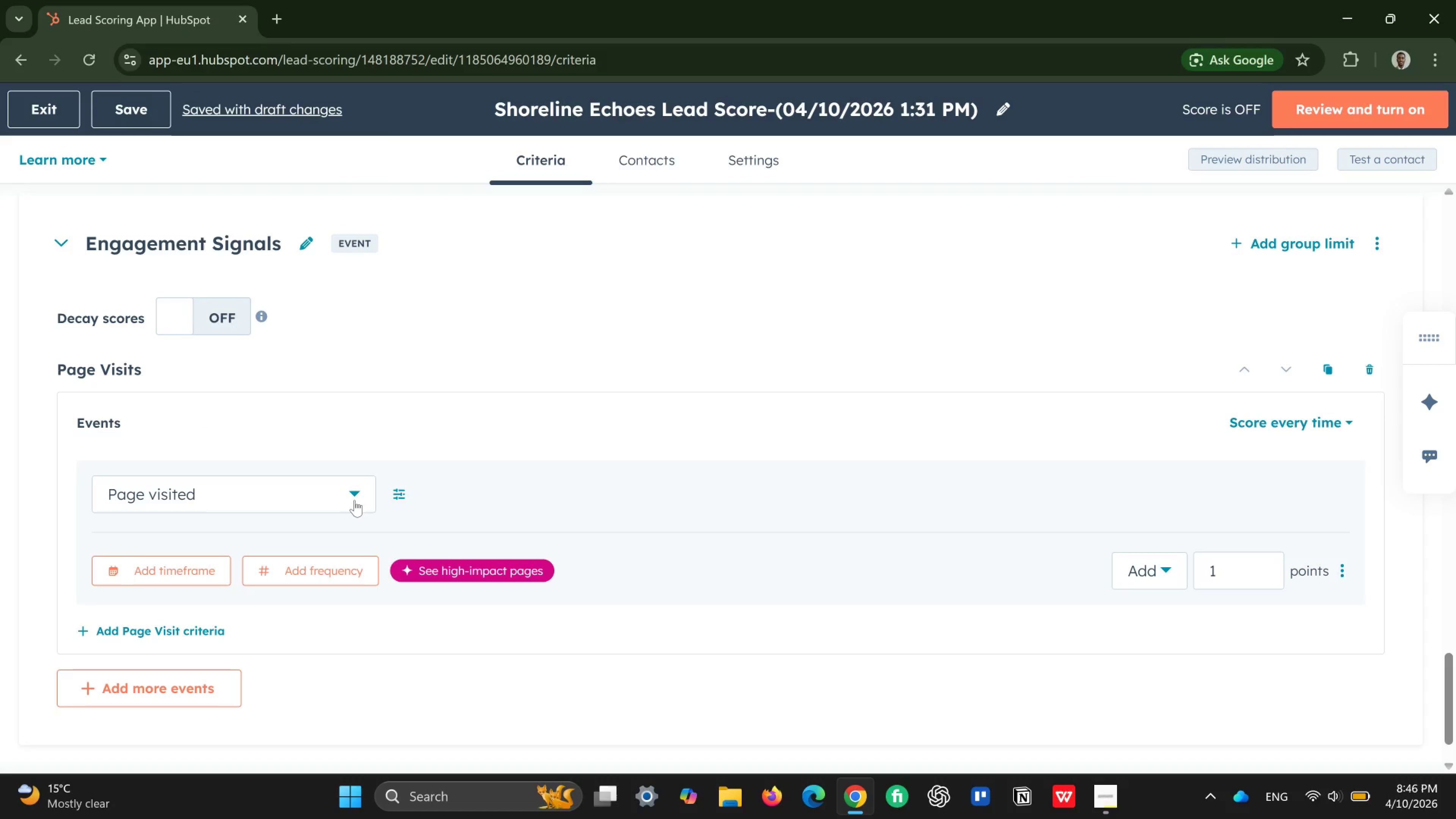 
scroll: coordinate [355, 500], scroll_direction: down, amount: 1.0
 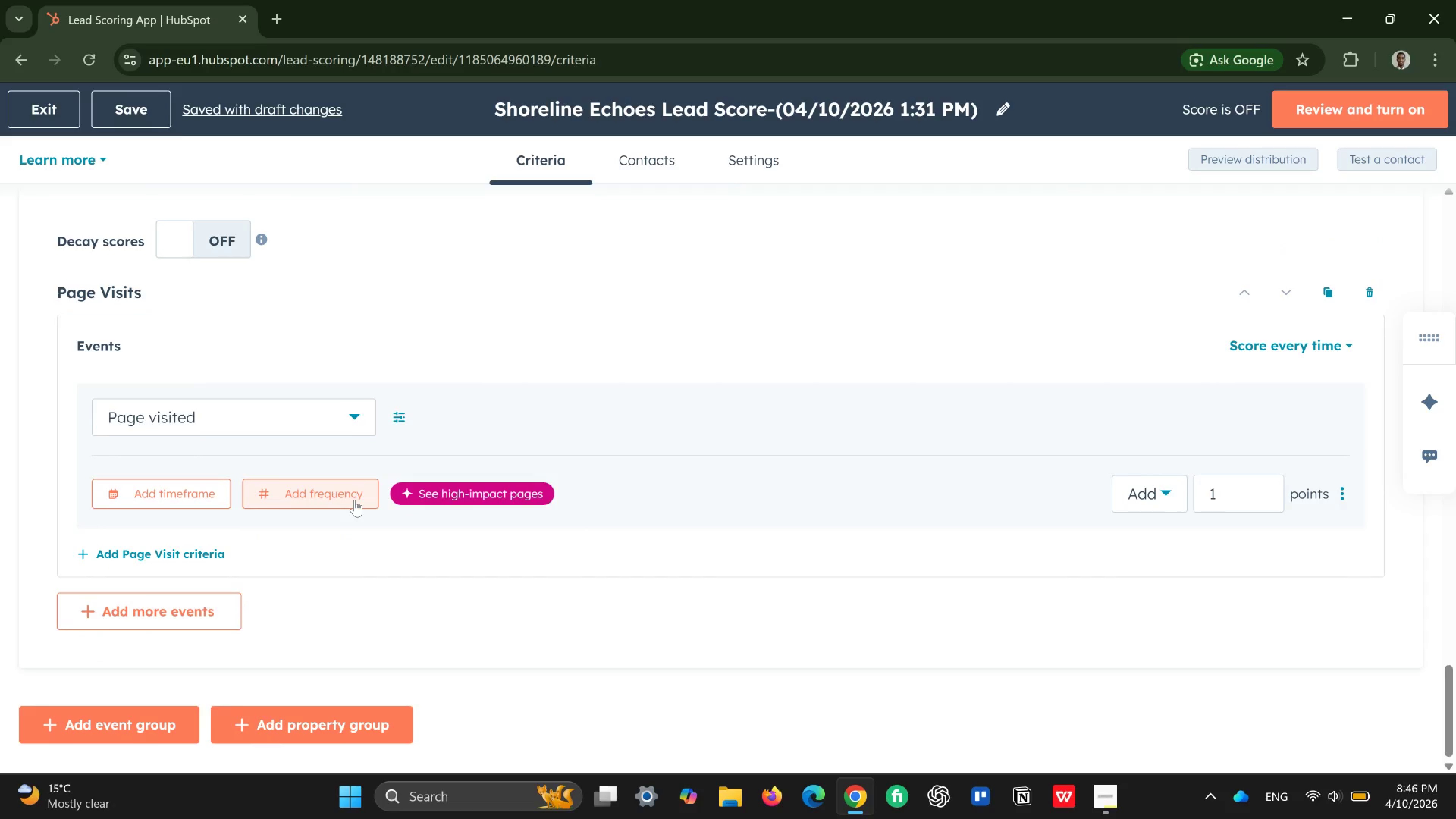 
scroll: coordinate [355, 500], scroll_direction: up, amount: 4.0
 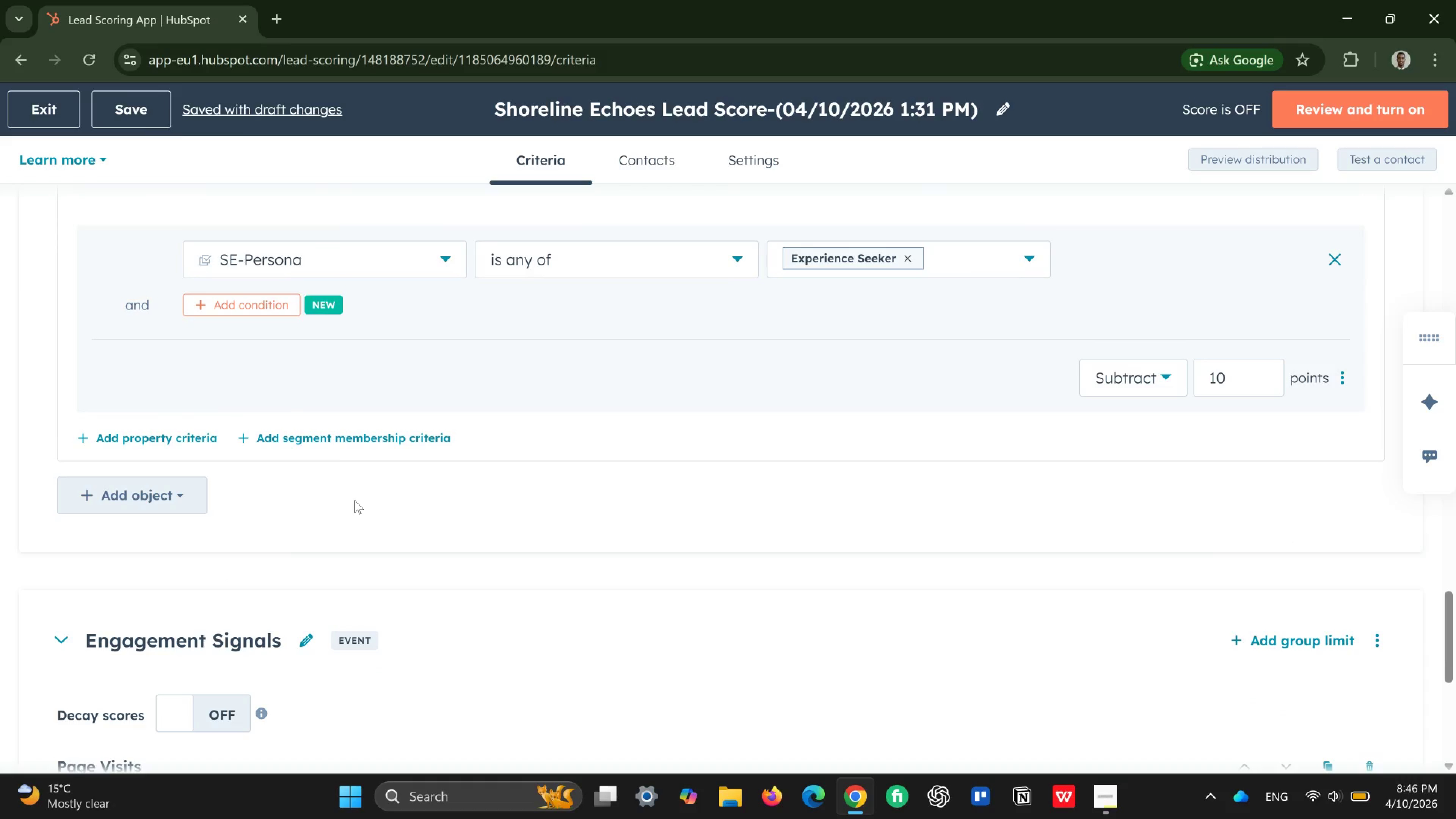 
scroll: coordinate [355, 500], scroll_direction: down, amount: 2.0
 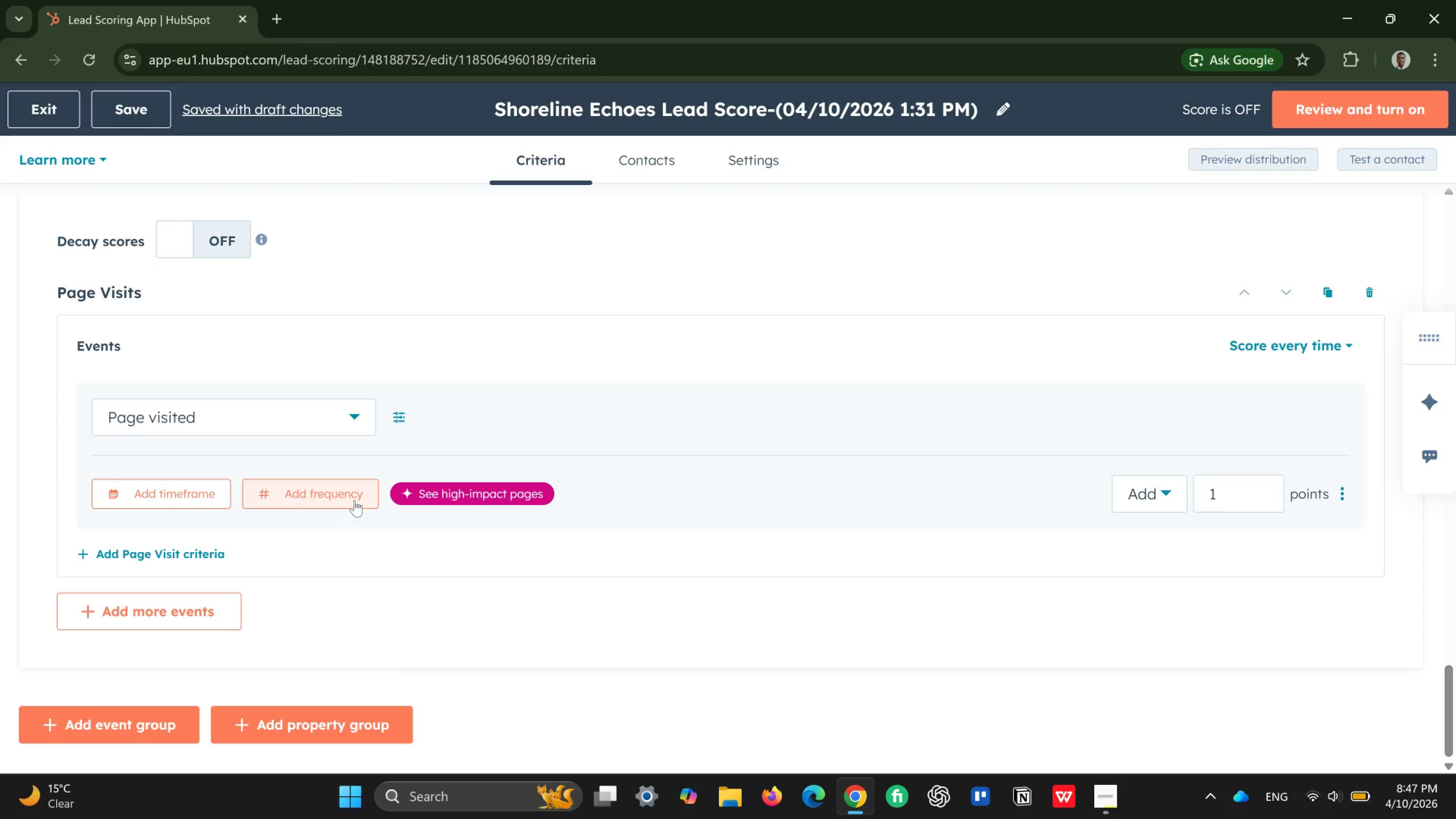 
wait(46.59)
 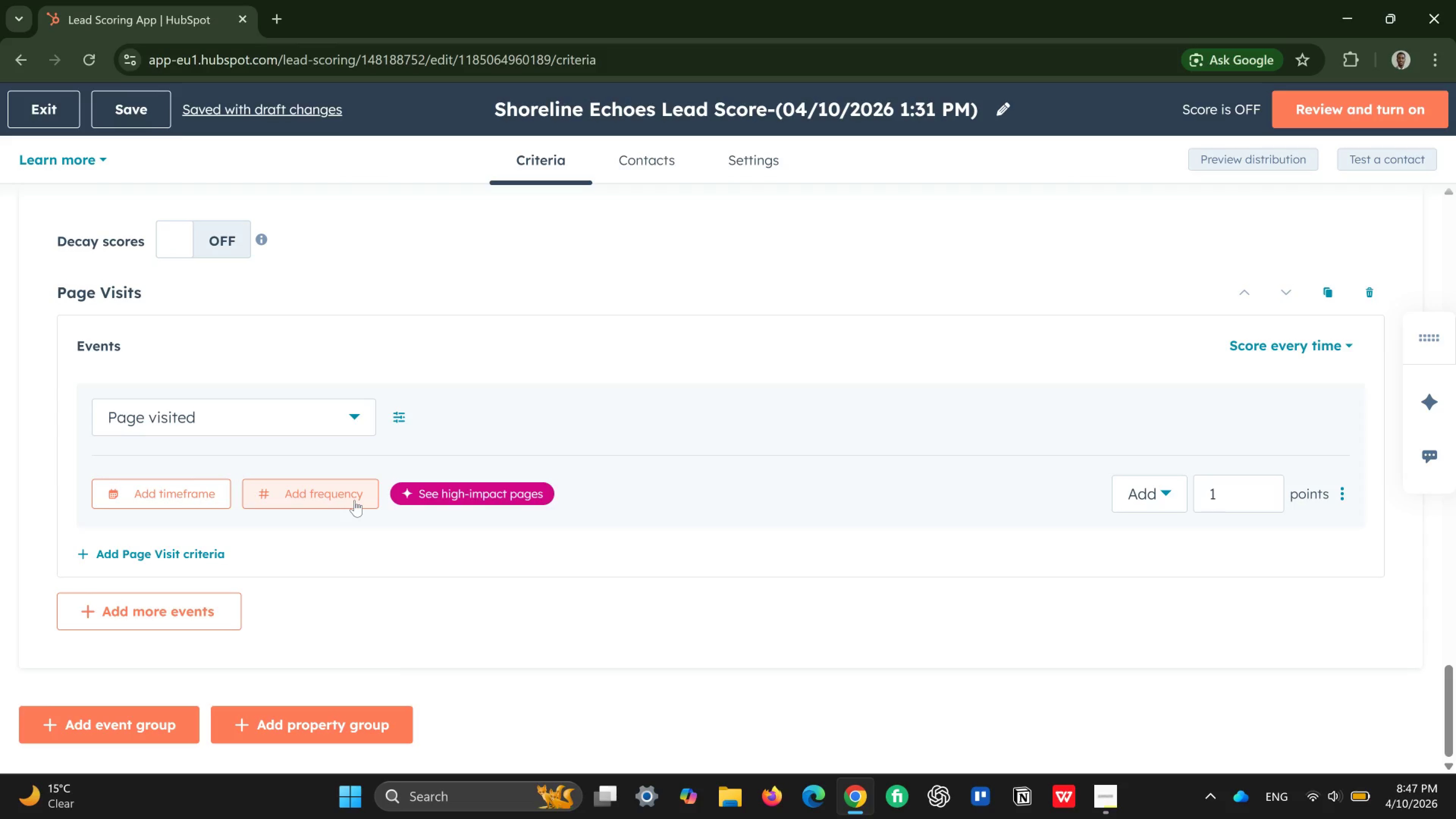 
scroll: coordinate [353, 511], scroll_direction: none, amount: 0.0
 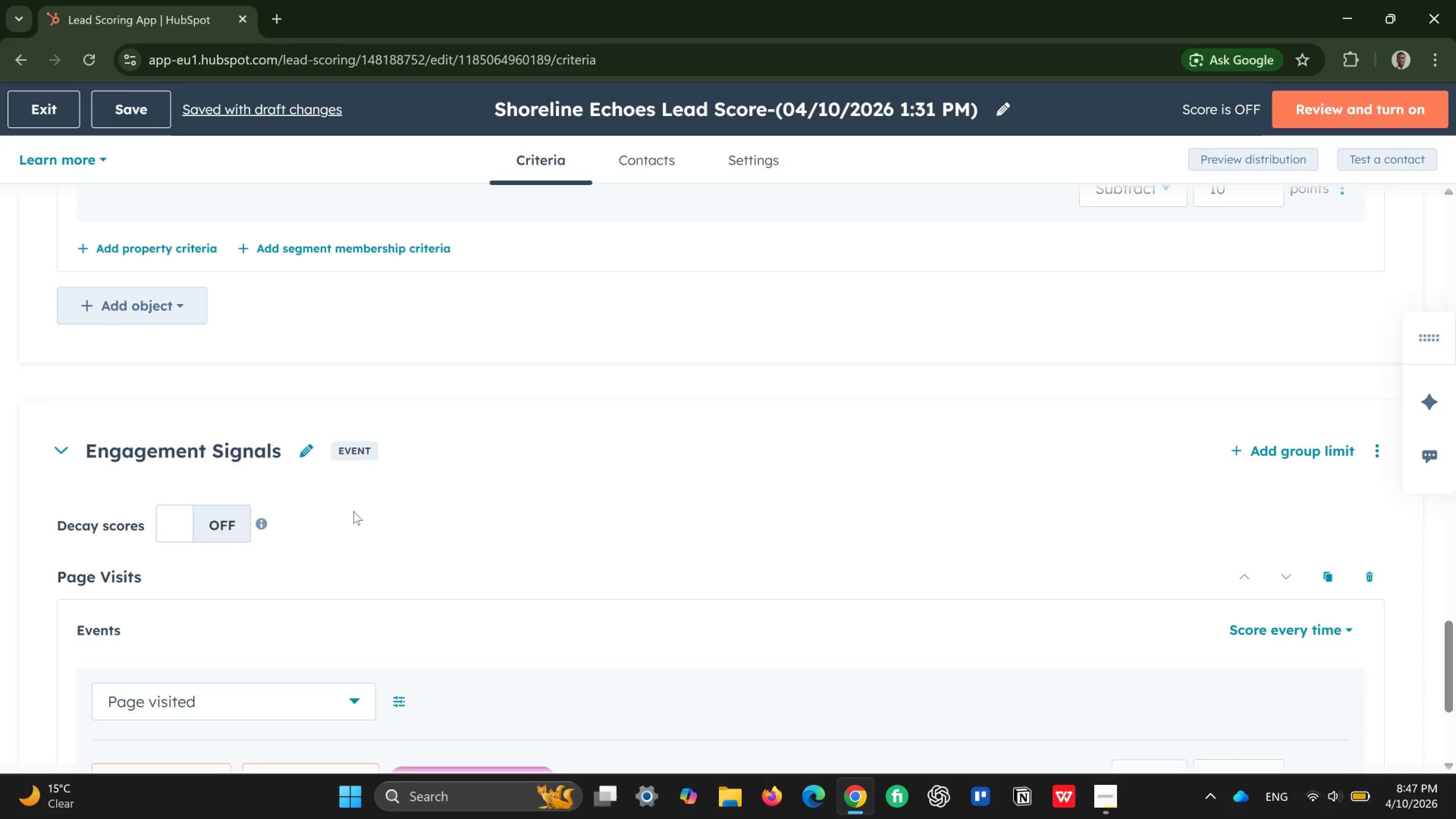 
wait(35.83)
 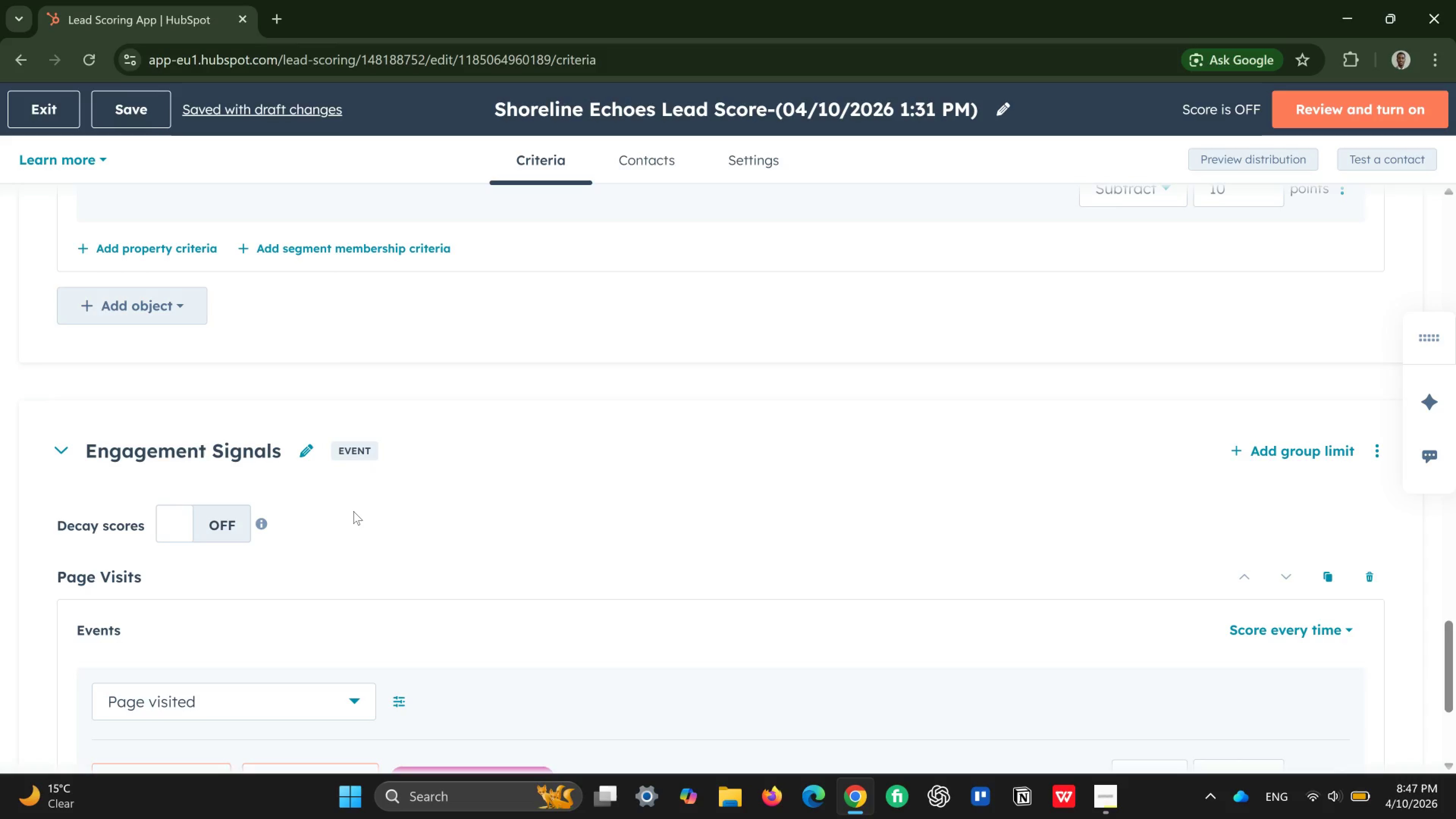 
scroll: coordinate [266, 529], scroll_direction: down, amount: 6.0
 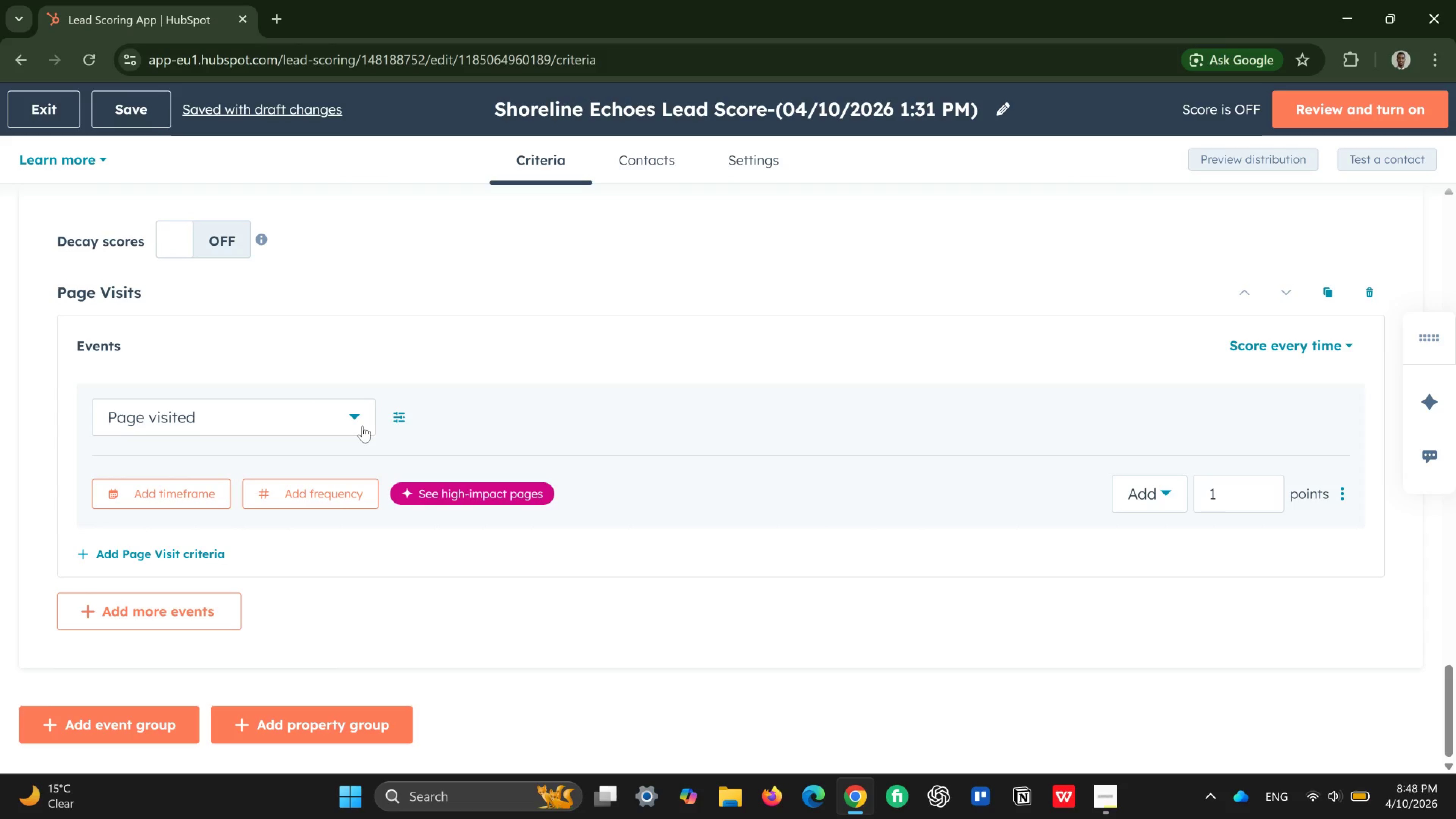 
wait(6.48)
 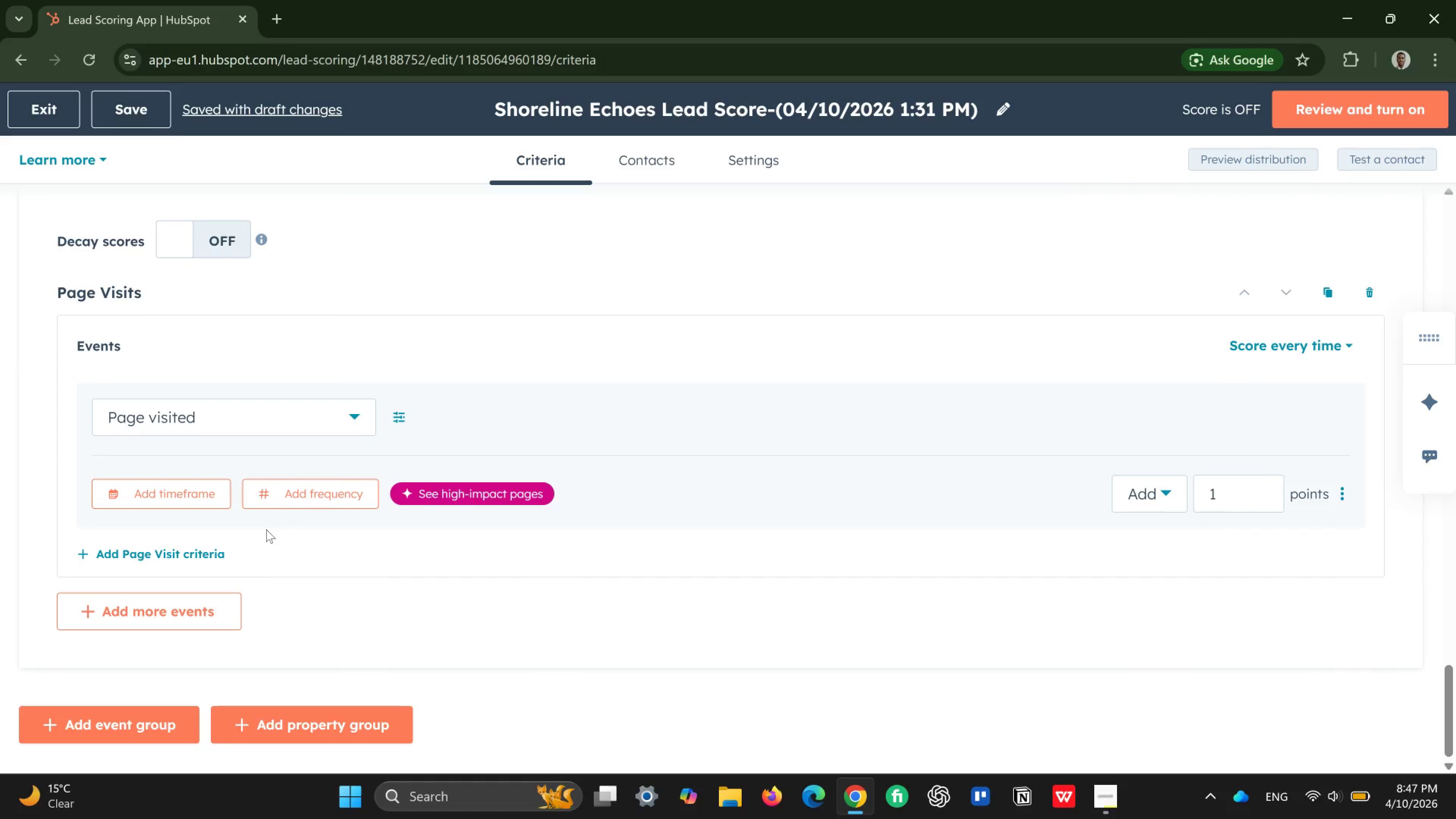 
left_click([400, 417])
 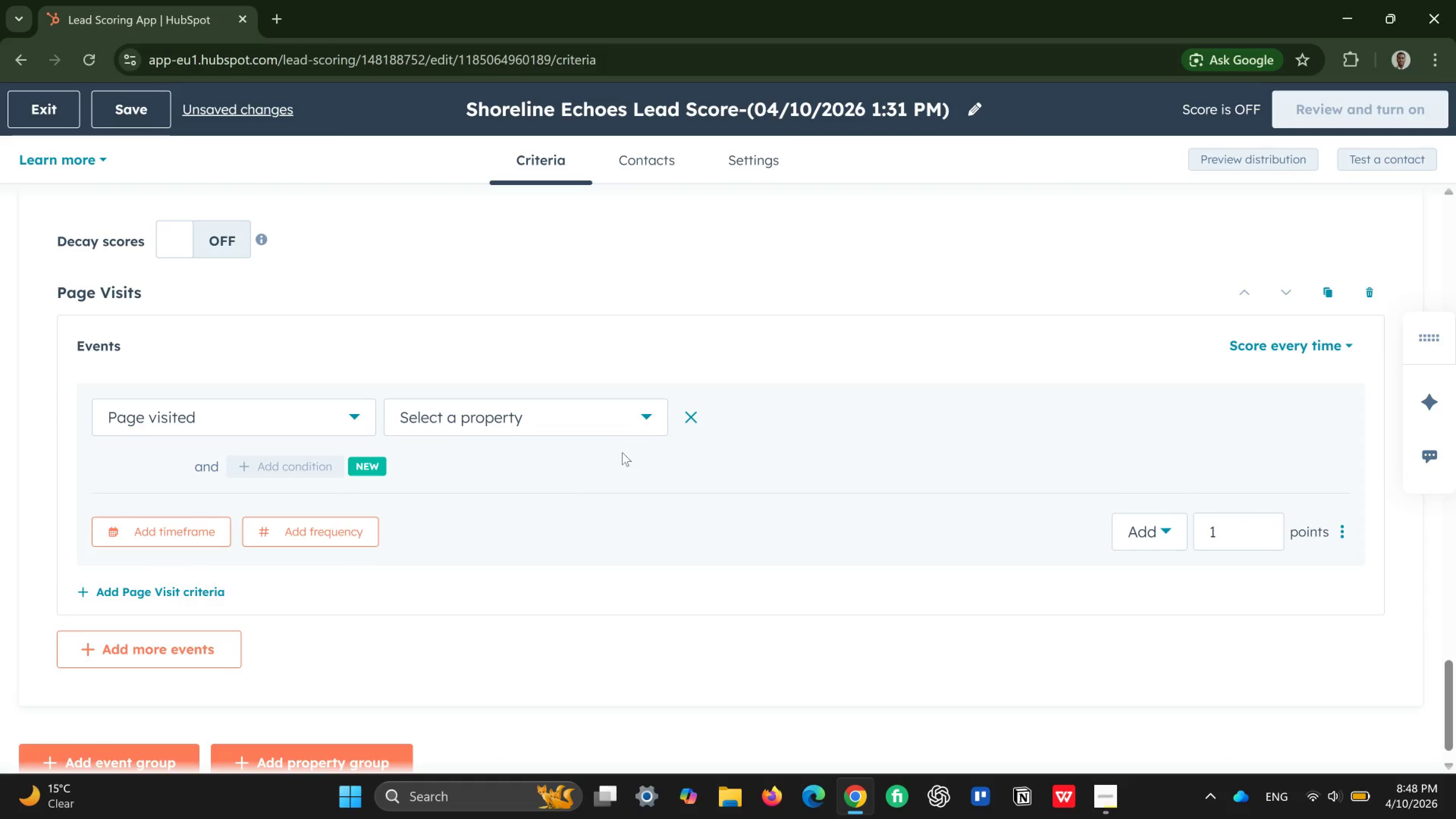 
left_click([606, 406])
 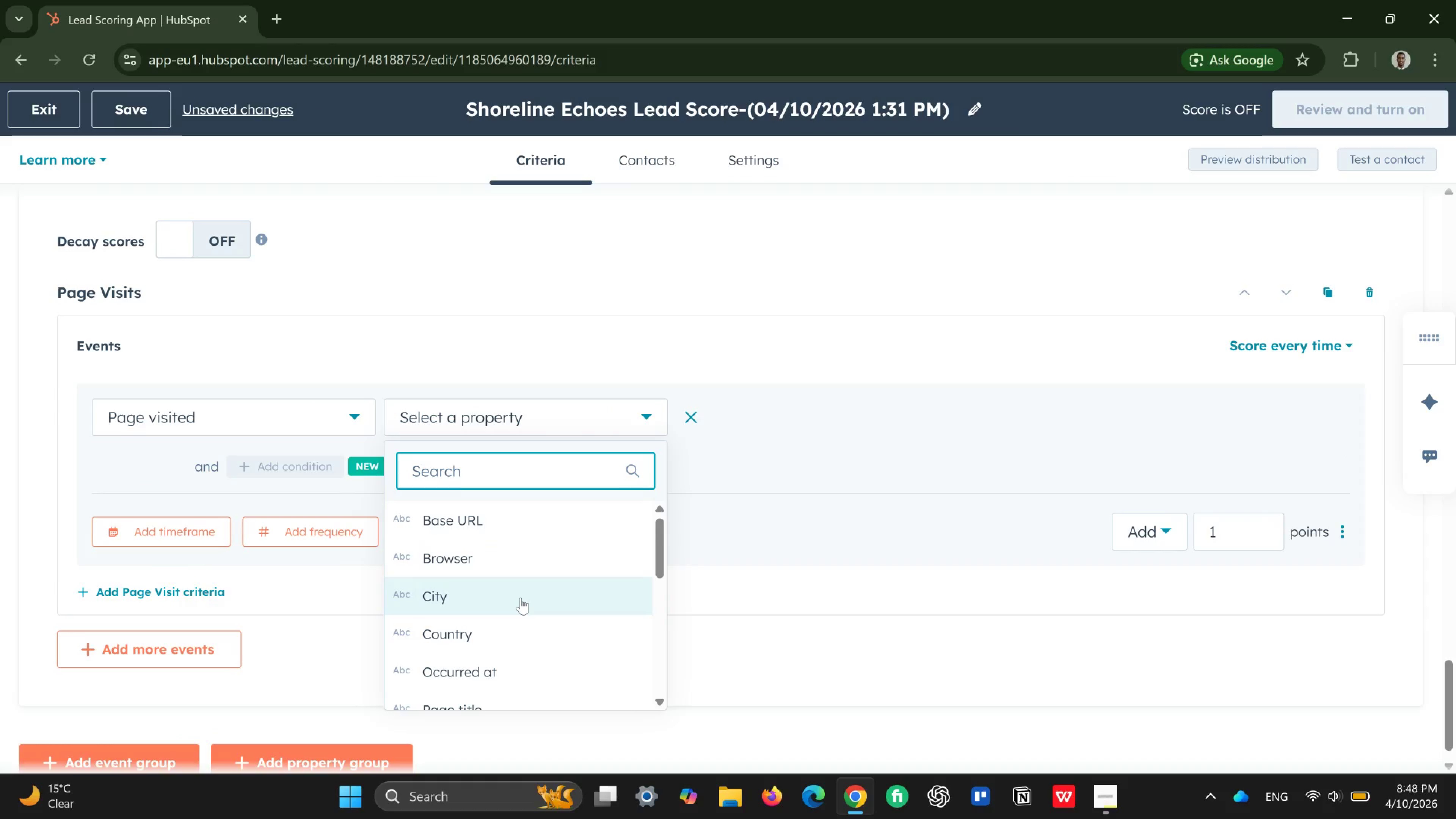 
scroll: coordinate [521, 598], scroll_direction: down, amount: 3.0
 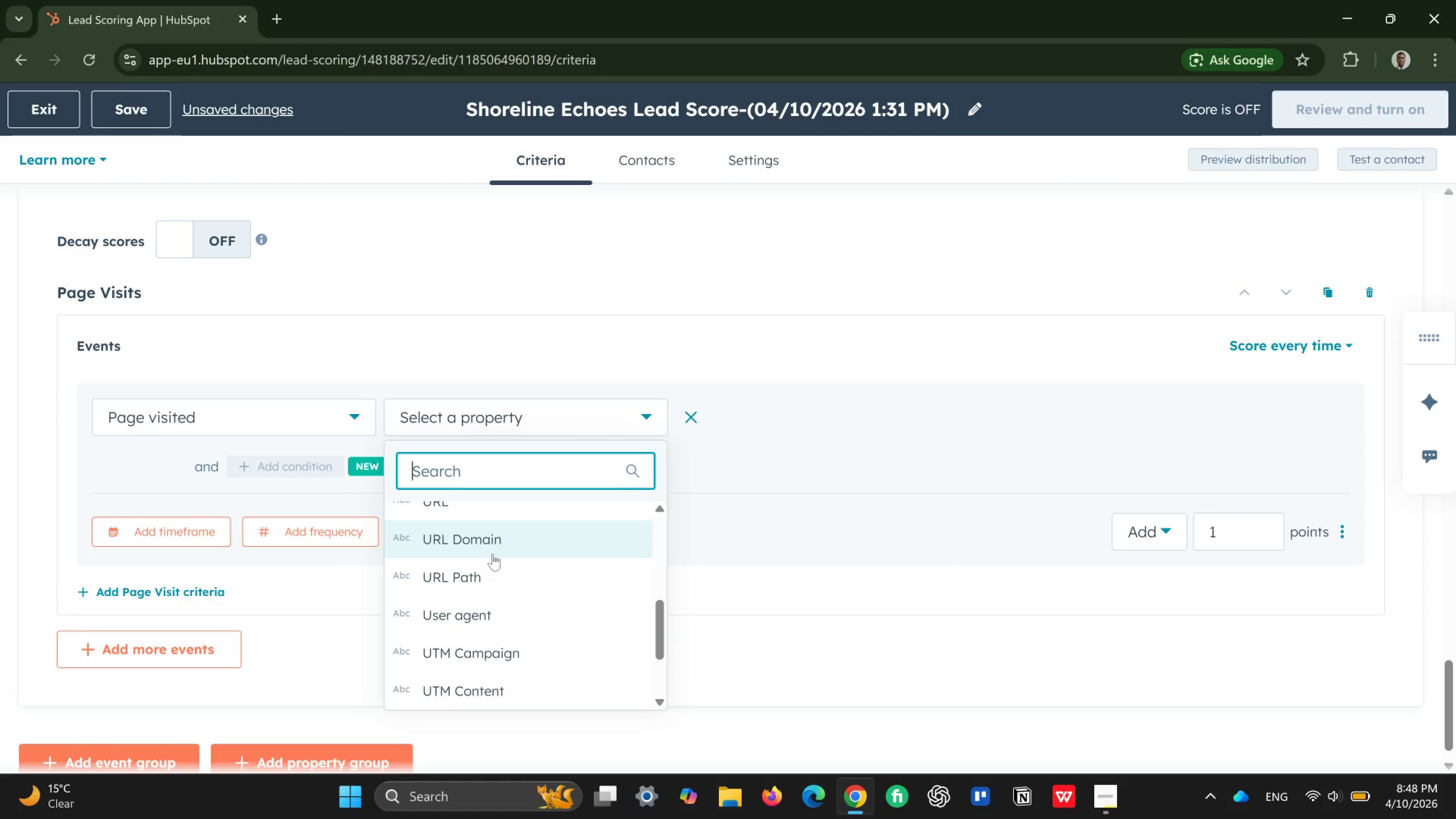 
scroll: coordinate [493, 554], scroll_direction: up, amount: 1.0
 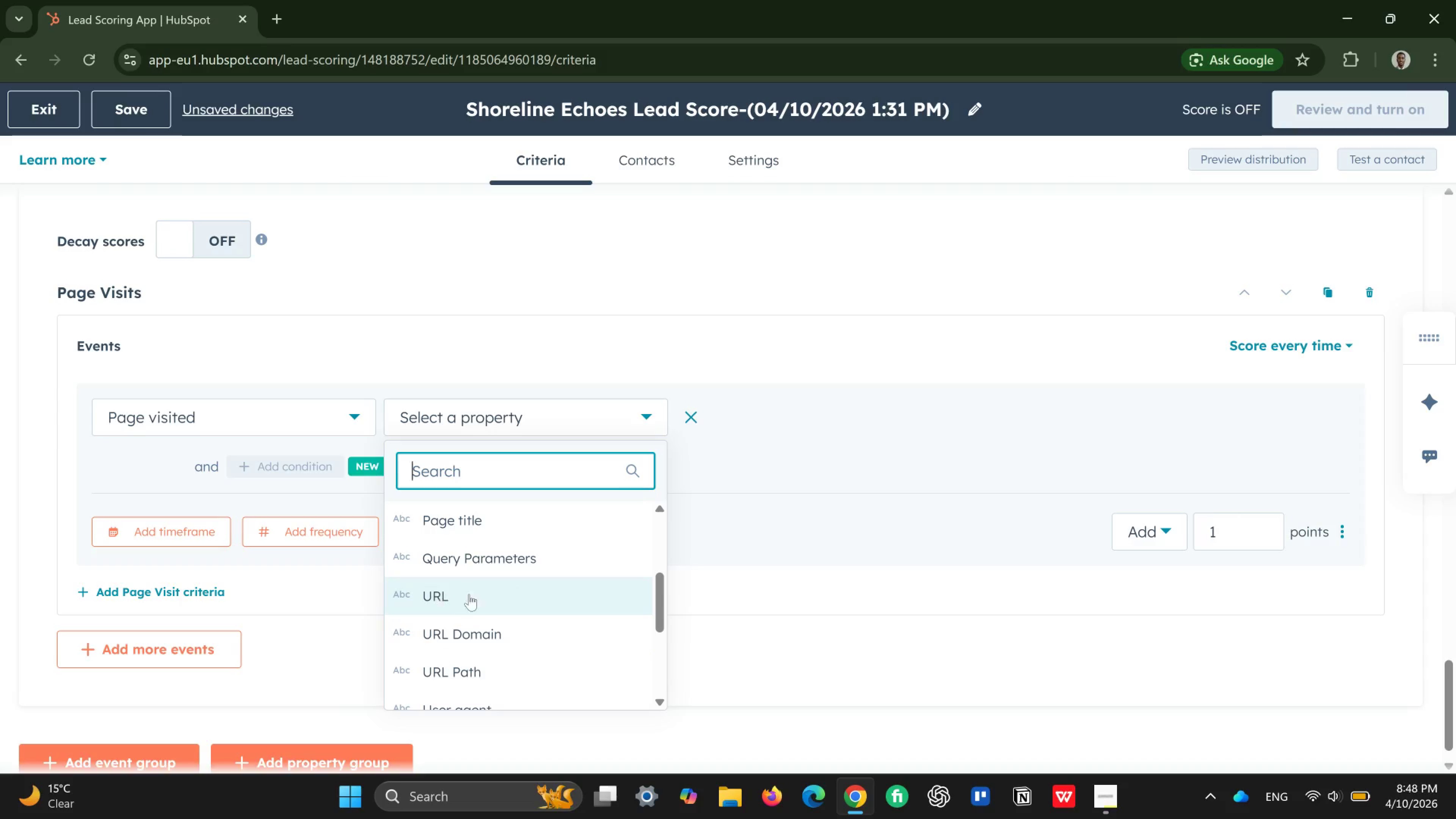 
left_click([472, 594])
 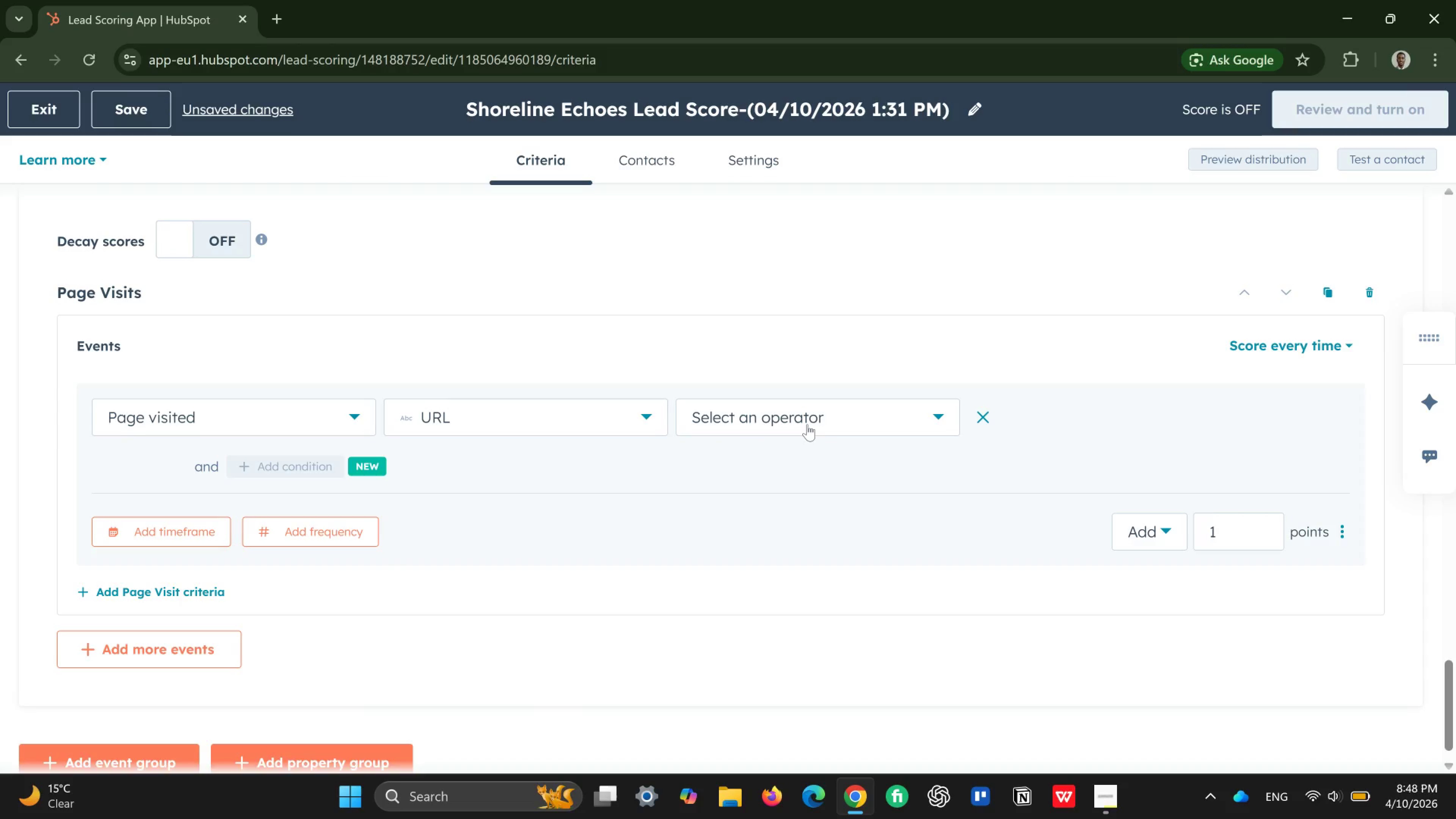 
left_click([833, 412])
 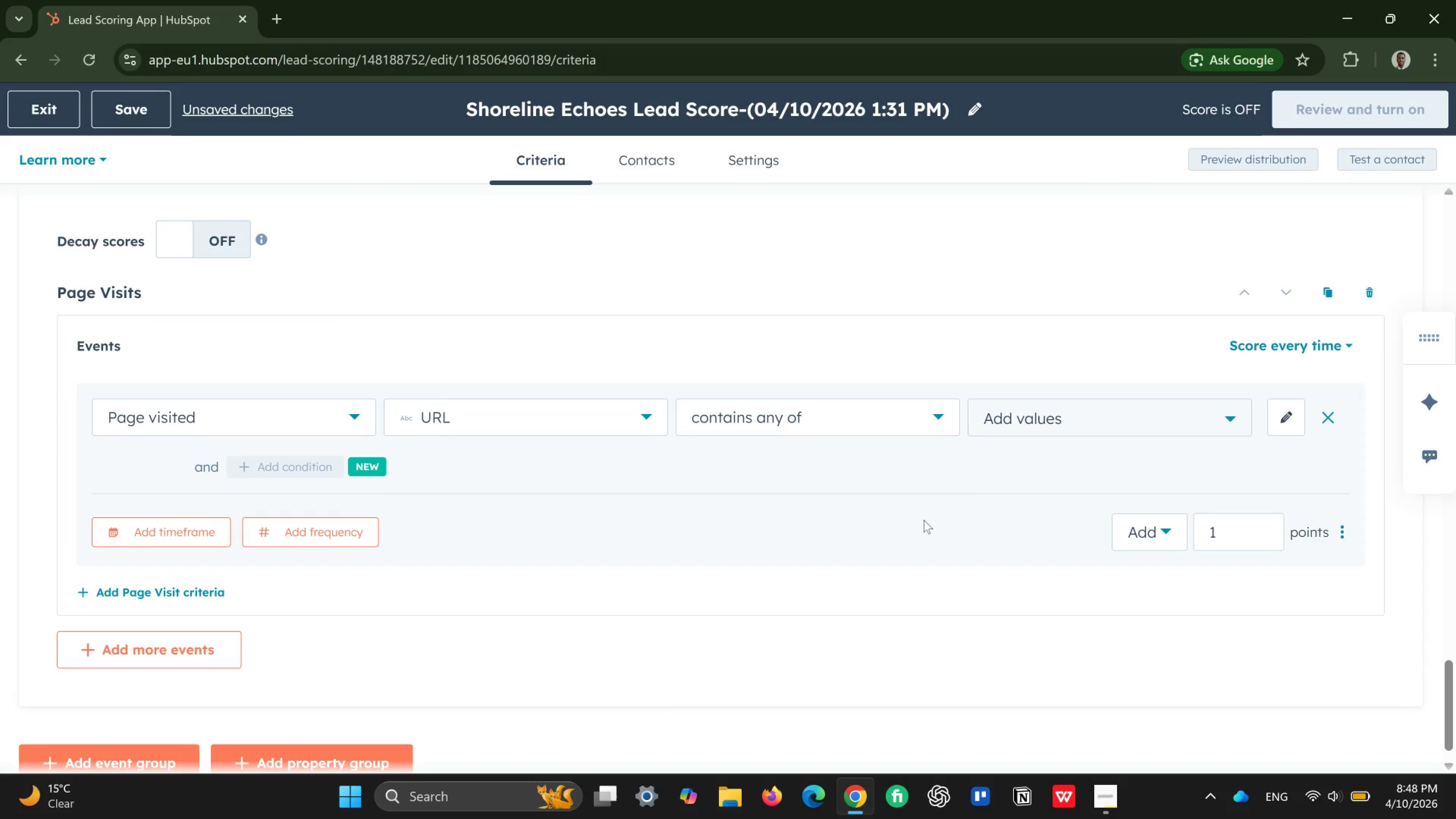 
left_click([1114, 408])
 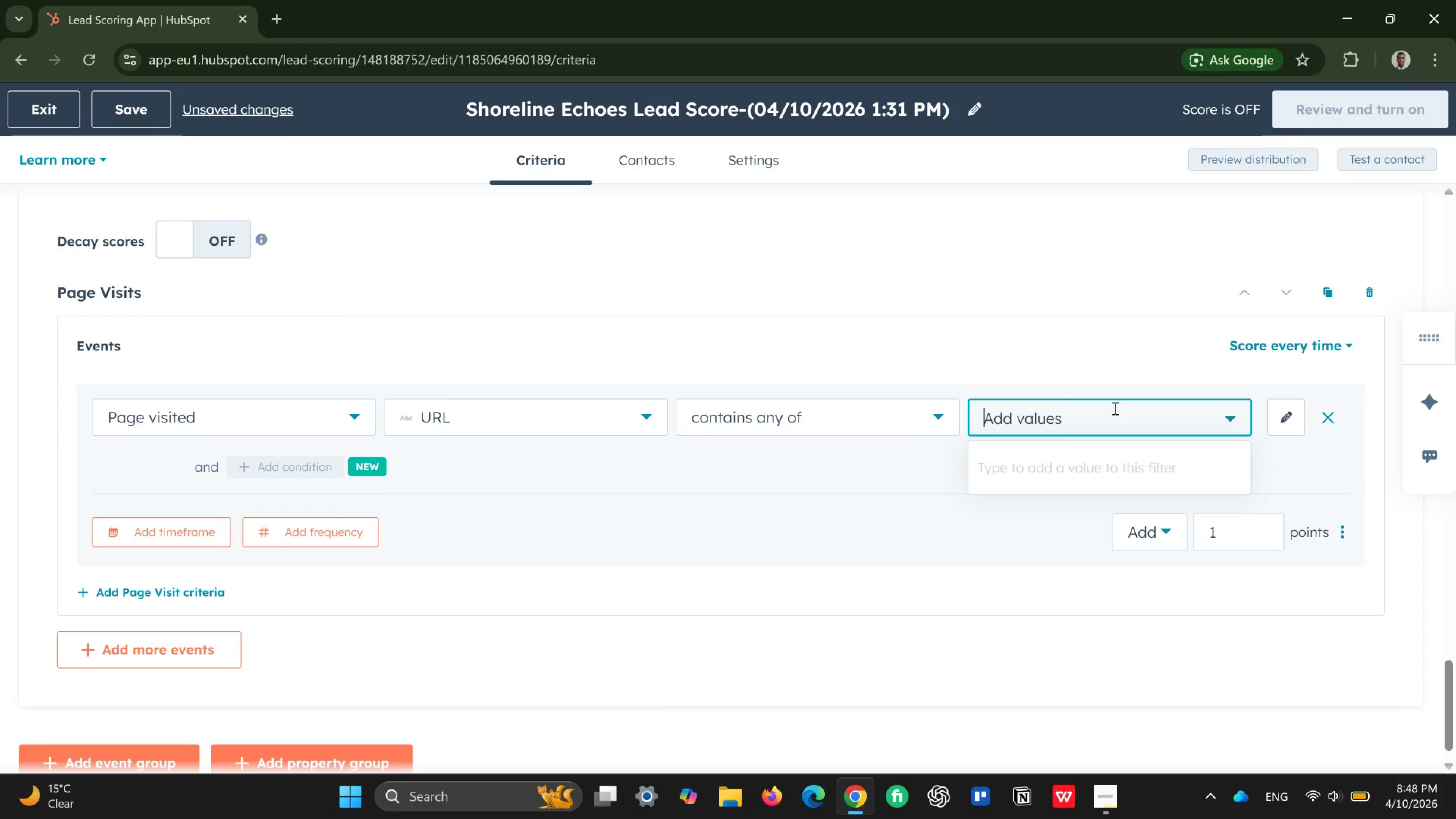 
wait(9.45)
 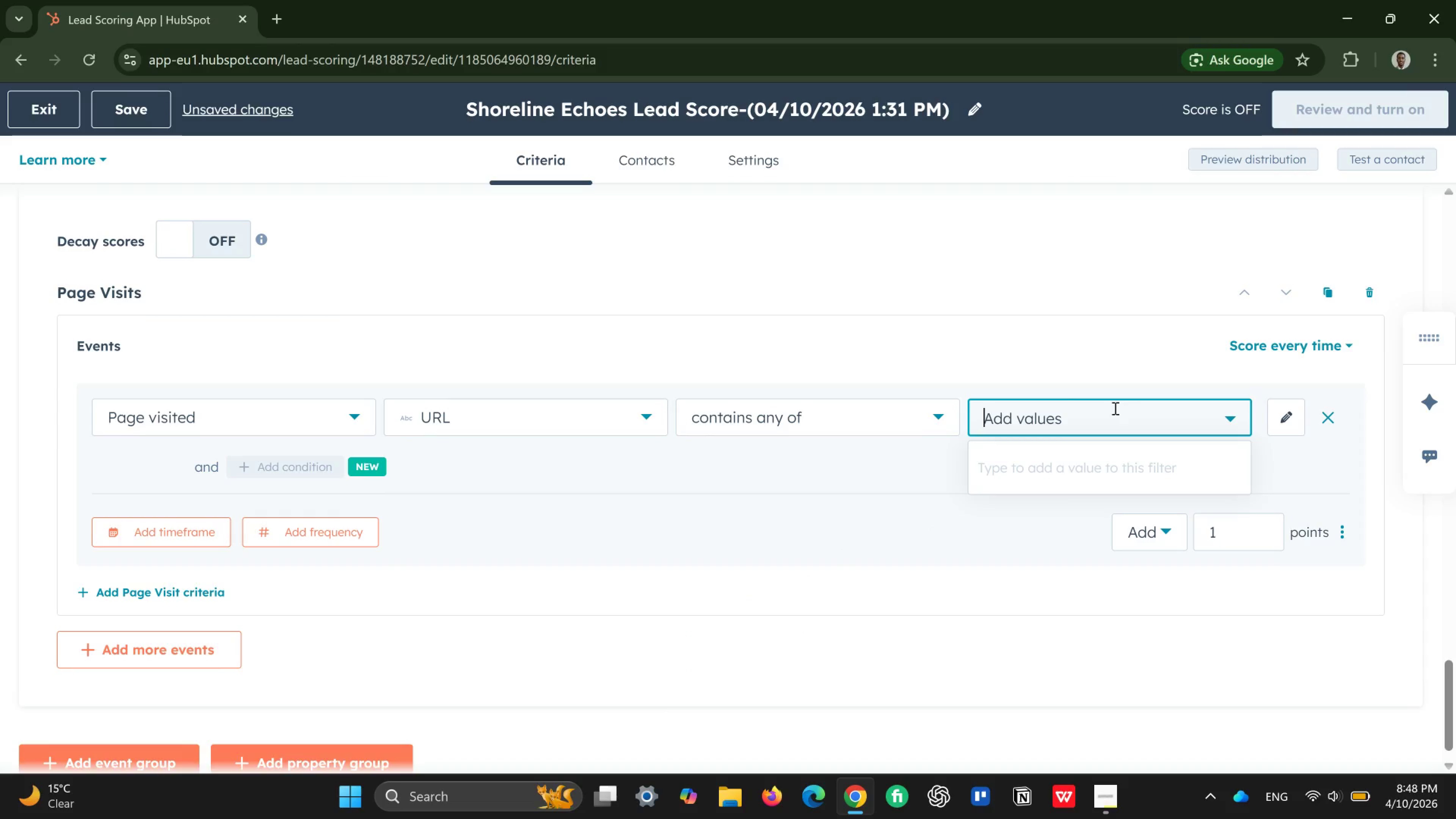 
type(/private-booking)
 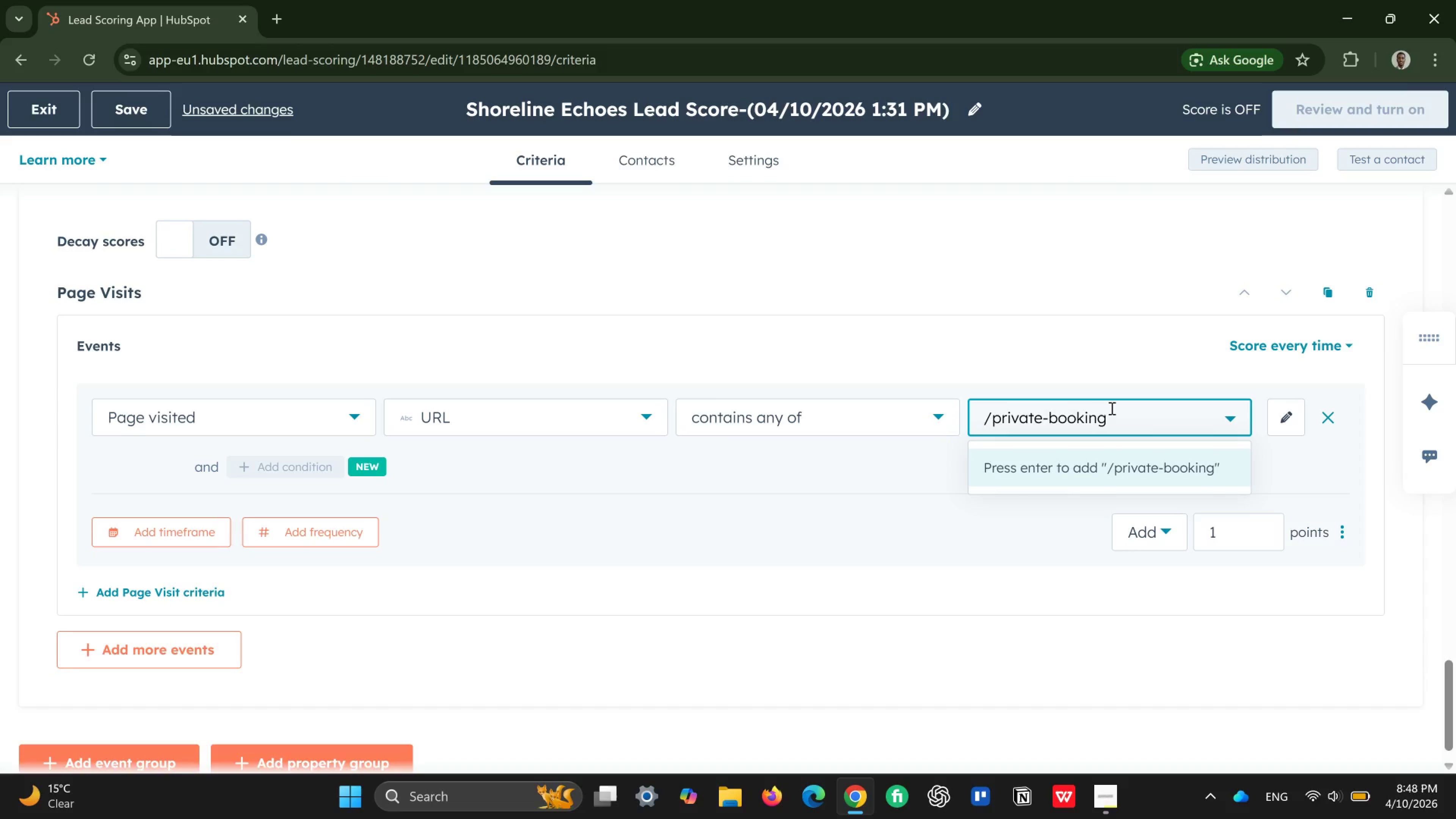 
wait(6.4)
 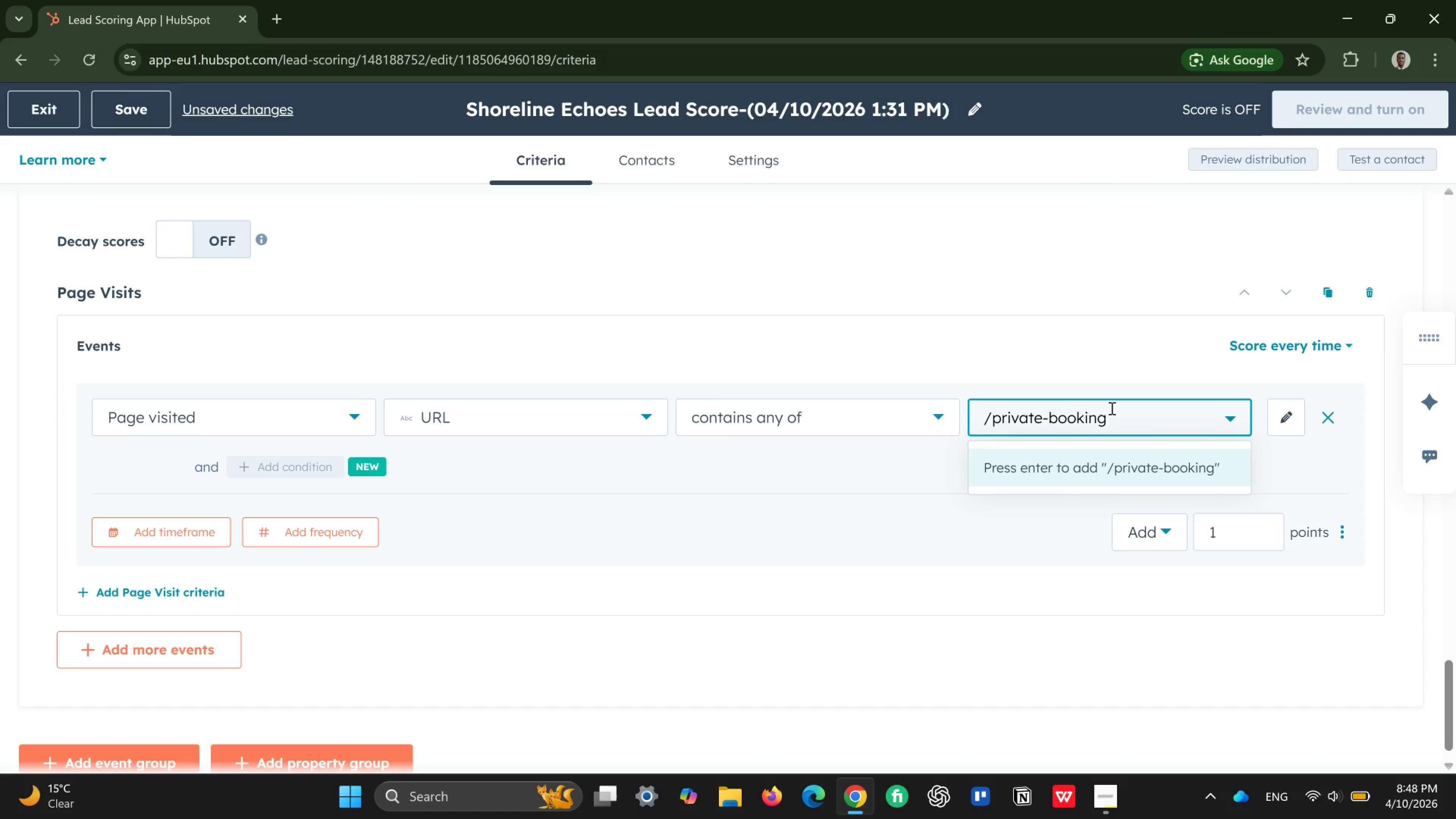 
key(S)
 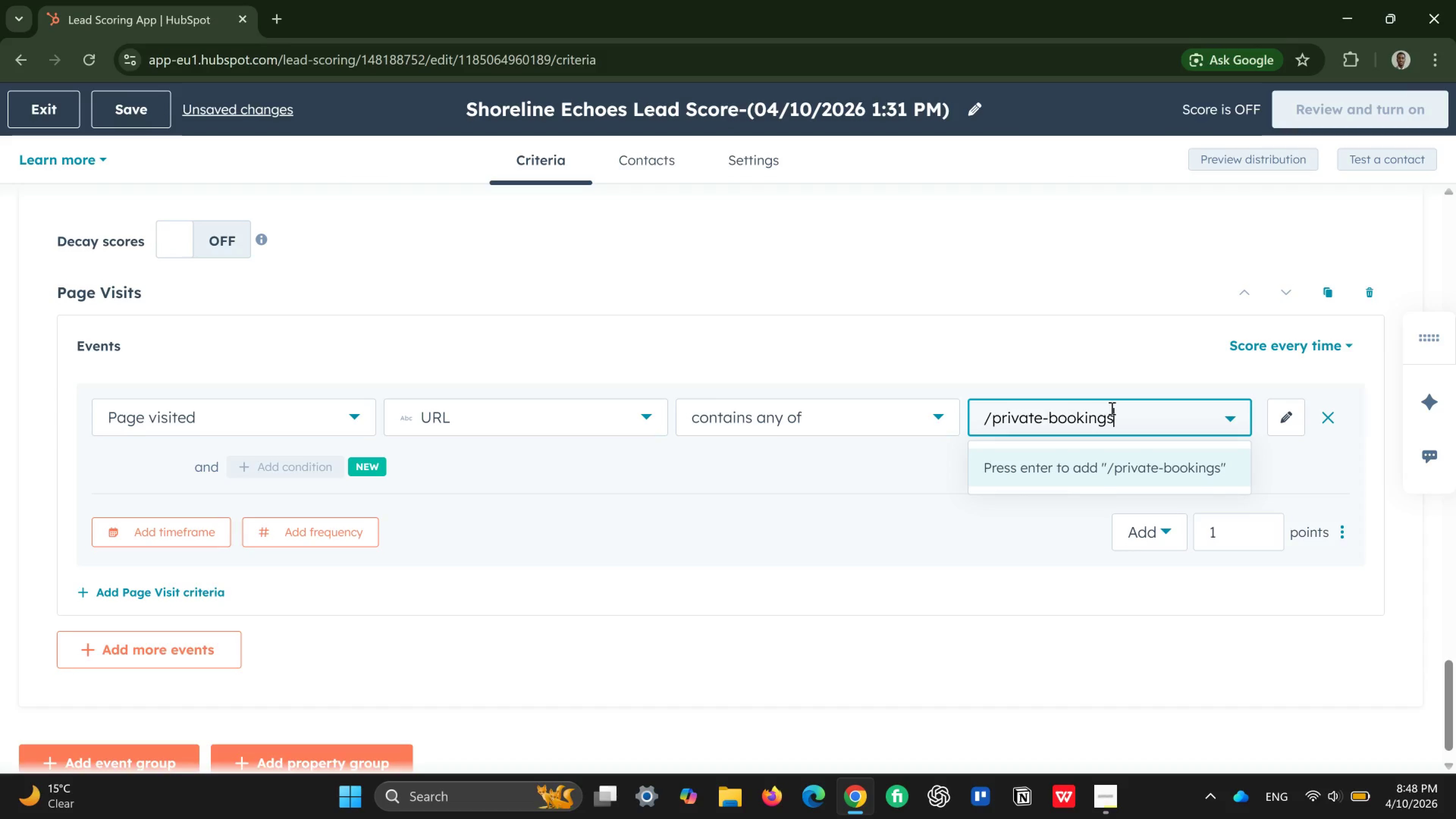 
key(Enter)
 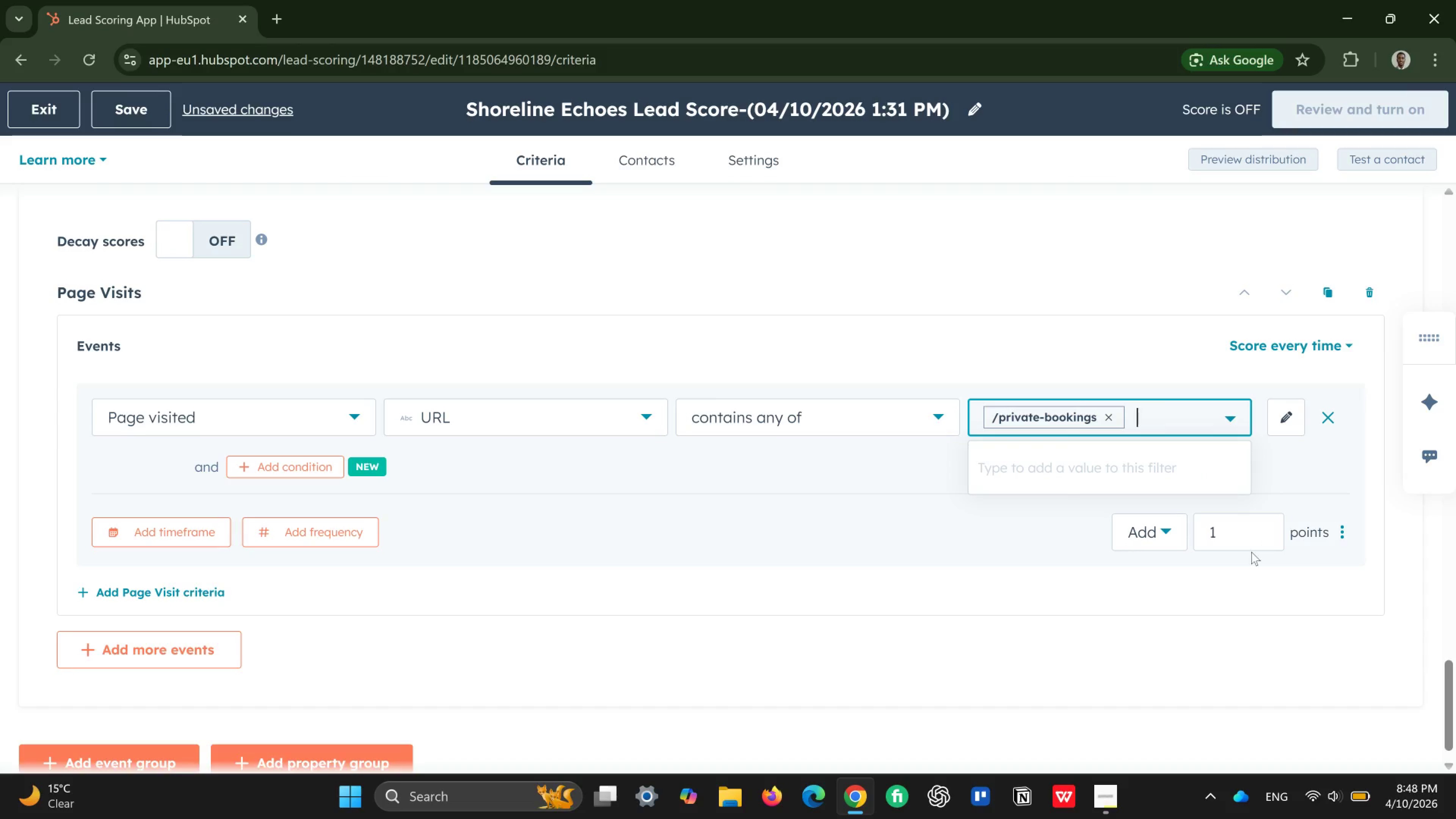 
left_click_drag(start_coordinate=[1249, 529], to_coordinate=[1202, 549])
 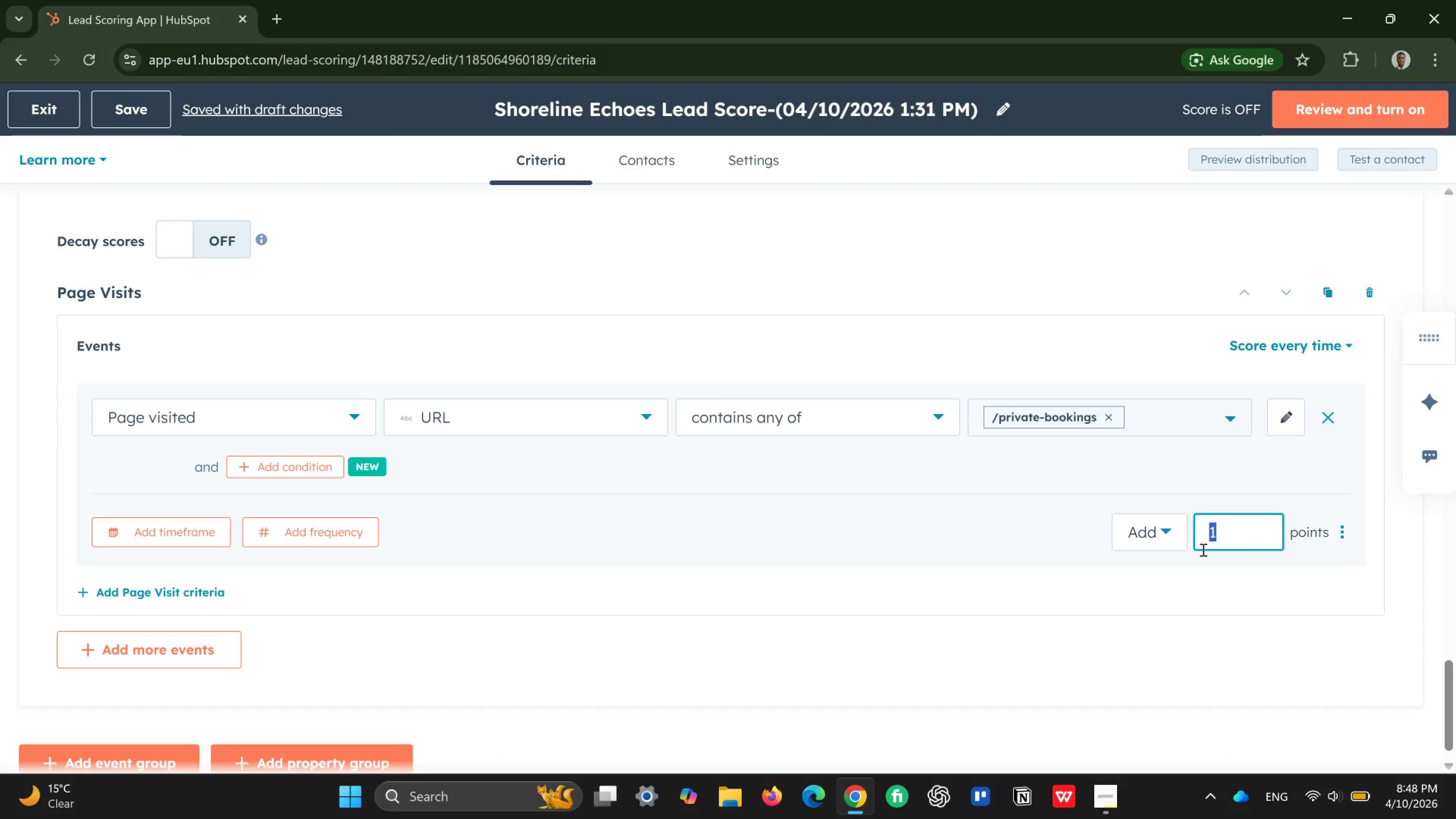 
type(20)
 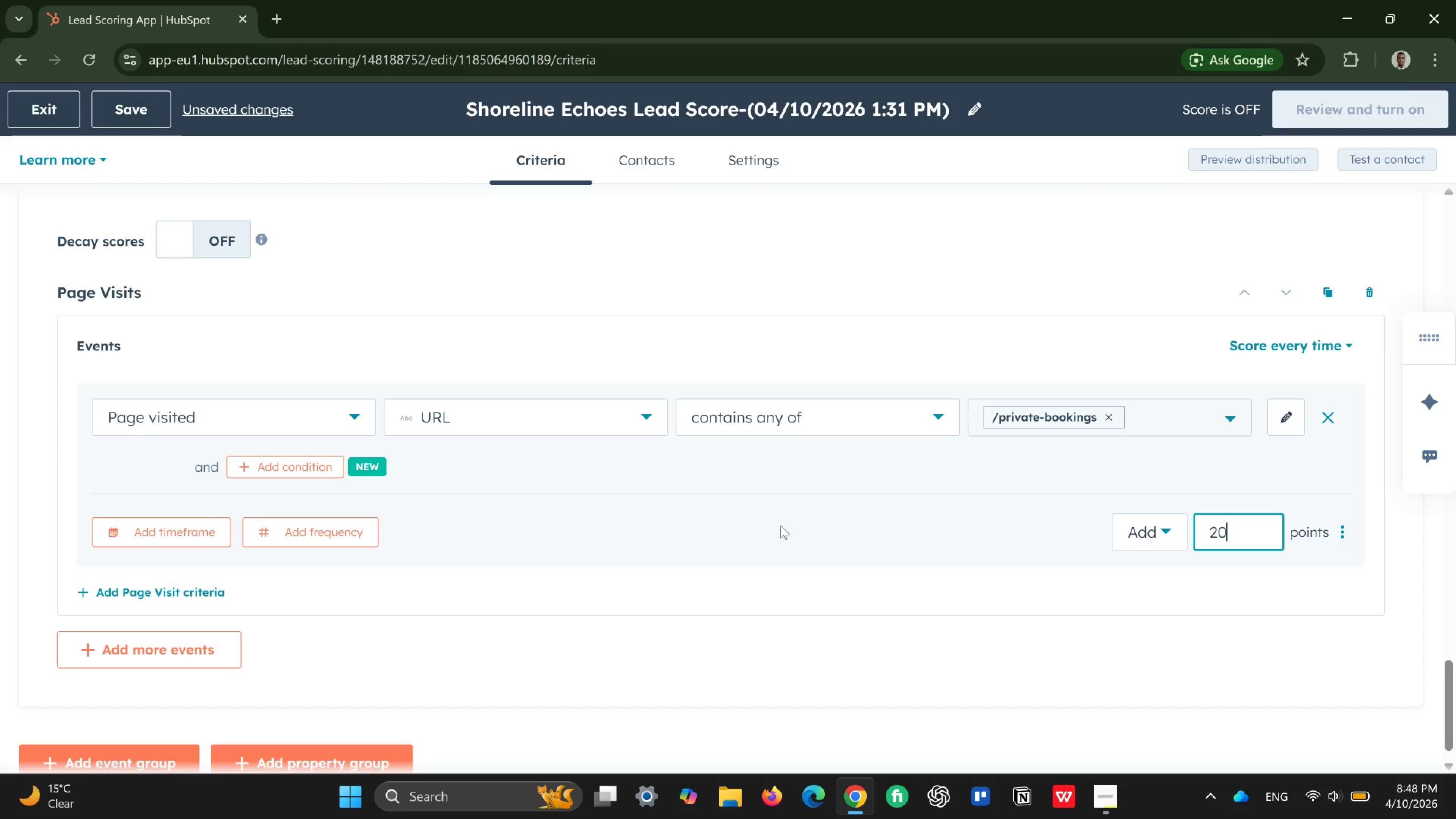 
scroll: coordinate [579, 607], scroll_direction: down, amount: 1.0
 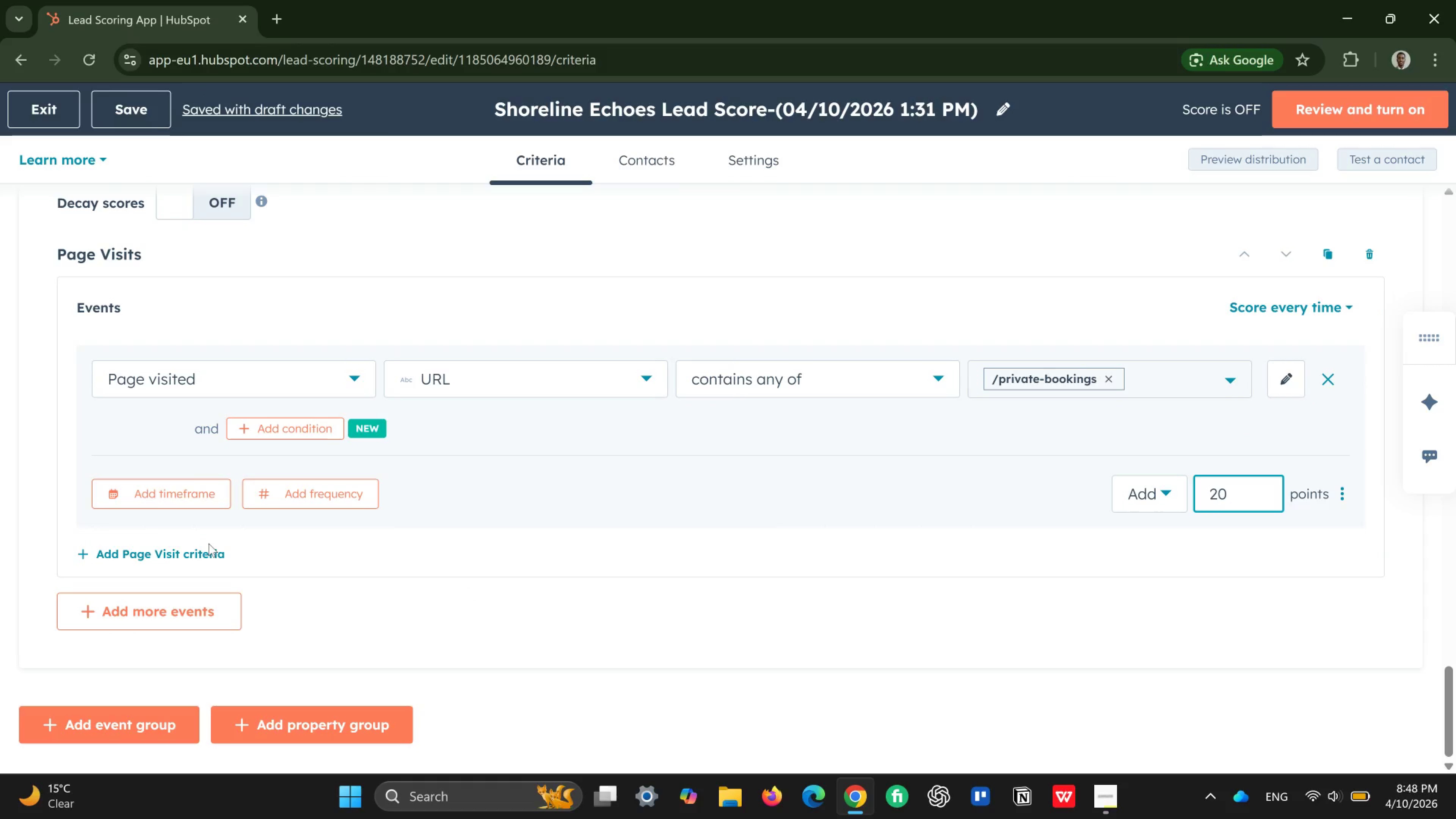 
left_click([209, 551])
 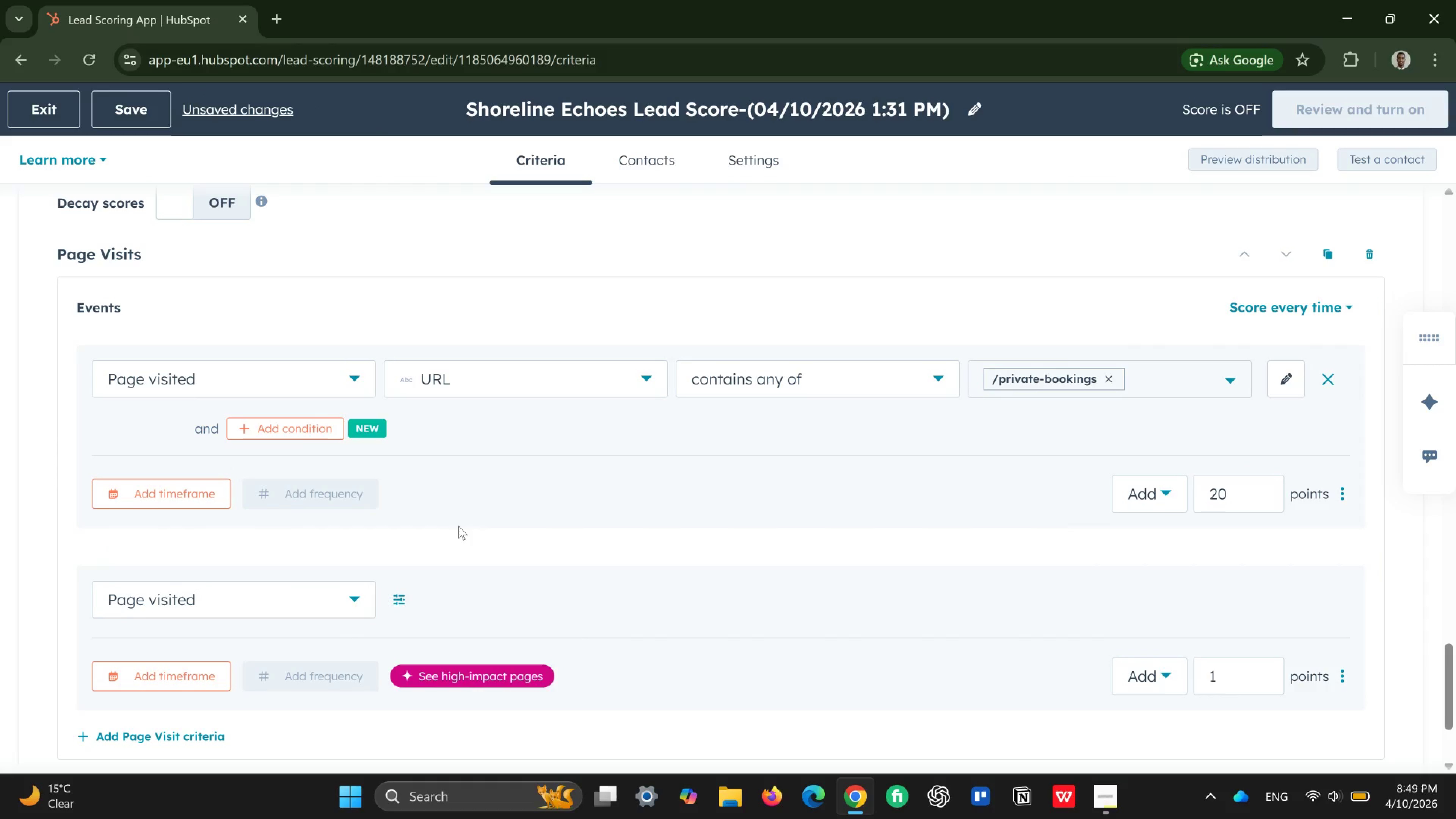 
scroll: coordinate [458, 526], scroll_direction: down, amount: 2.0
 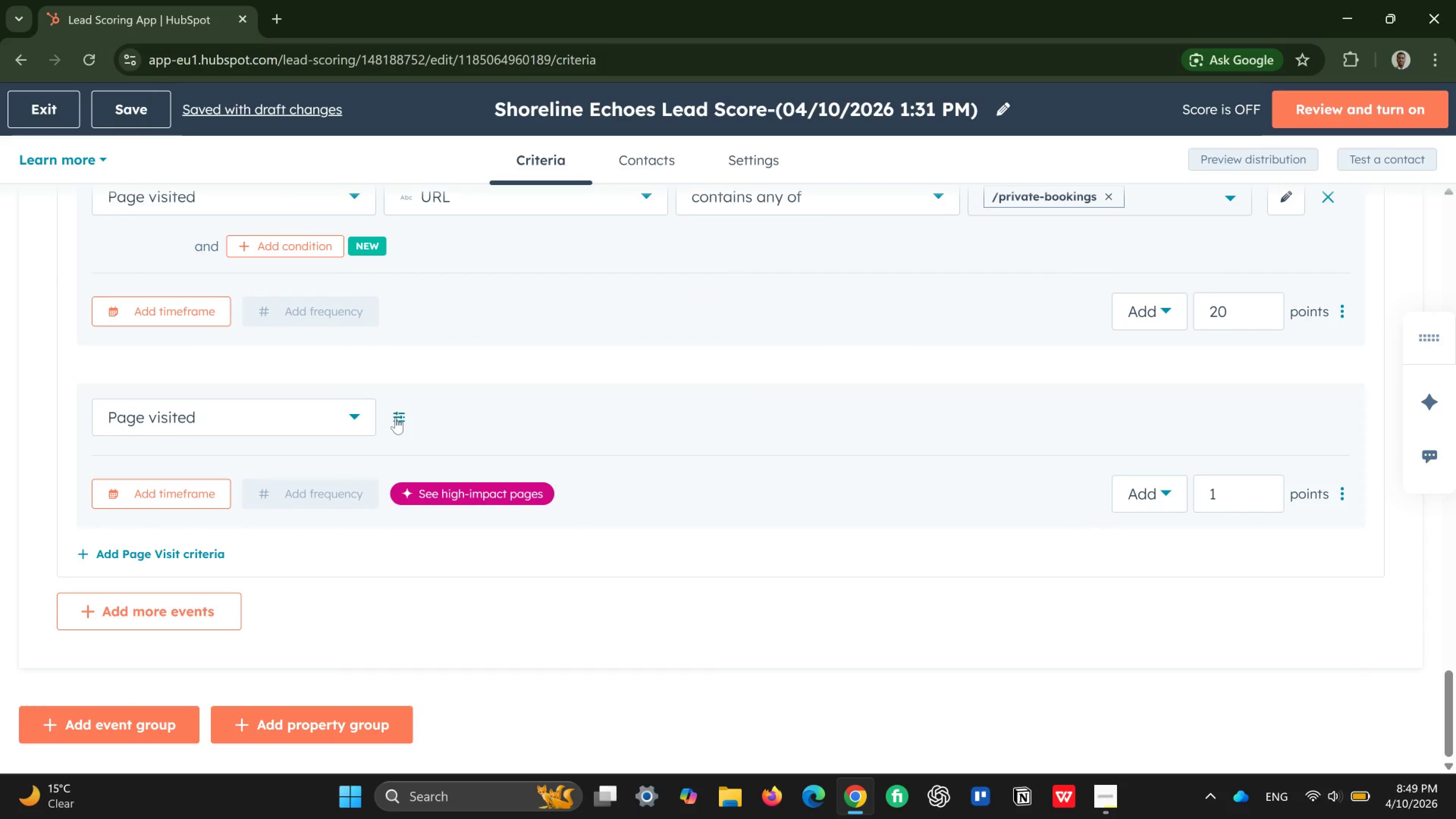 
left_click([395, 417])
 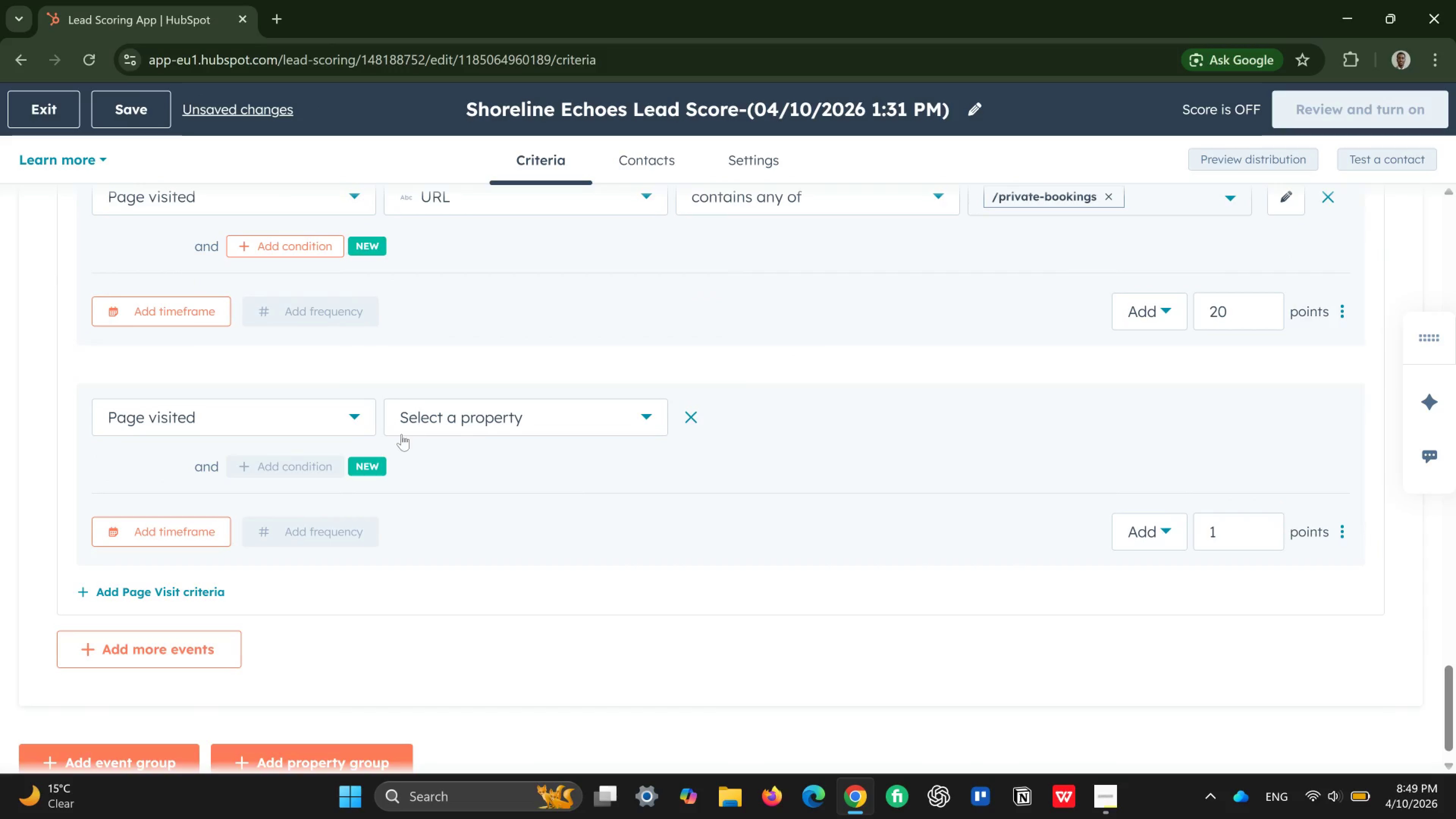 
wait(6.97)
 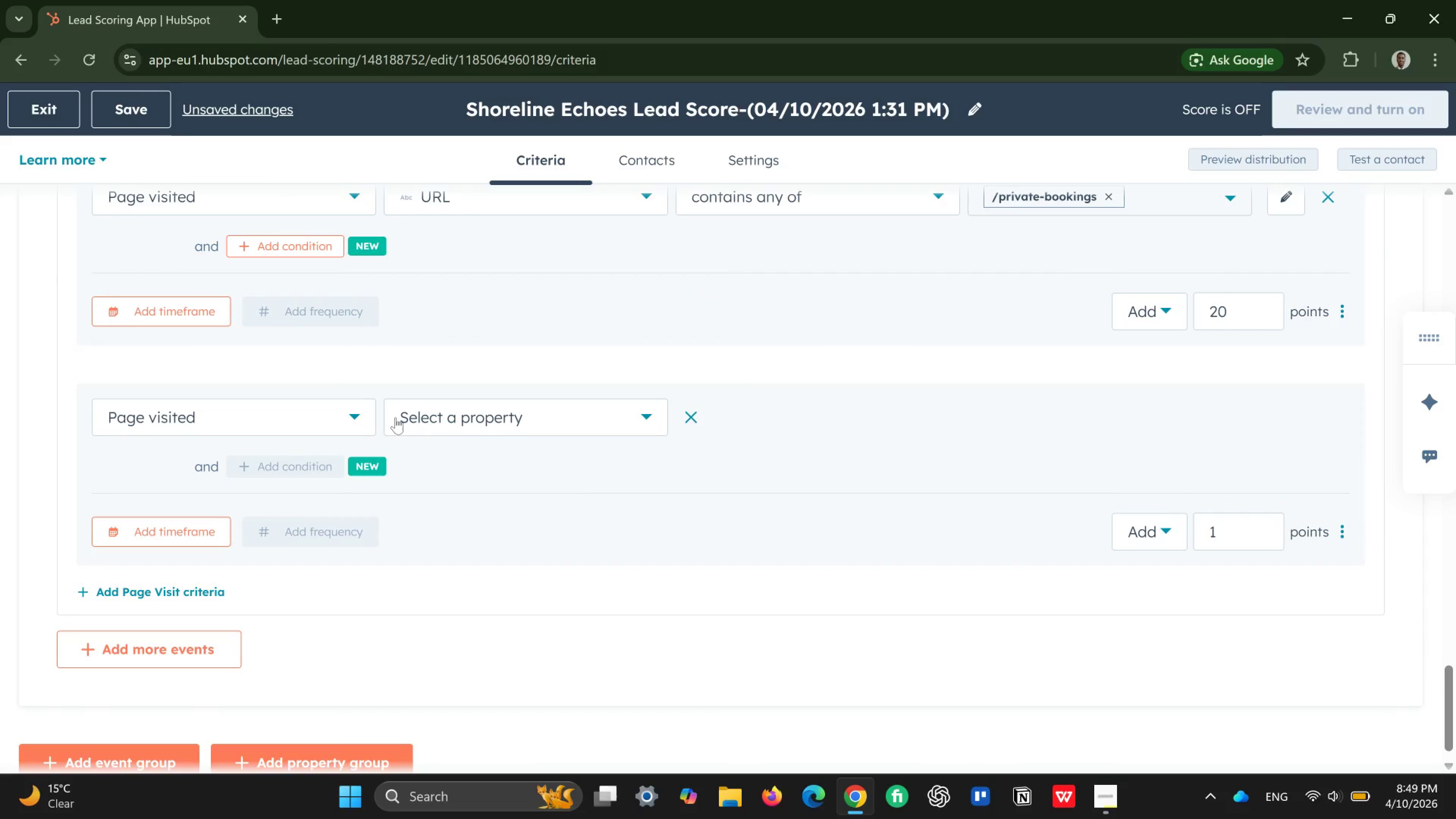 
left_click([643, 410])
 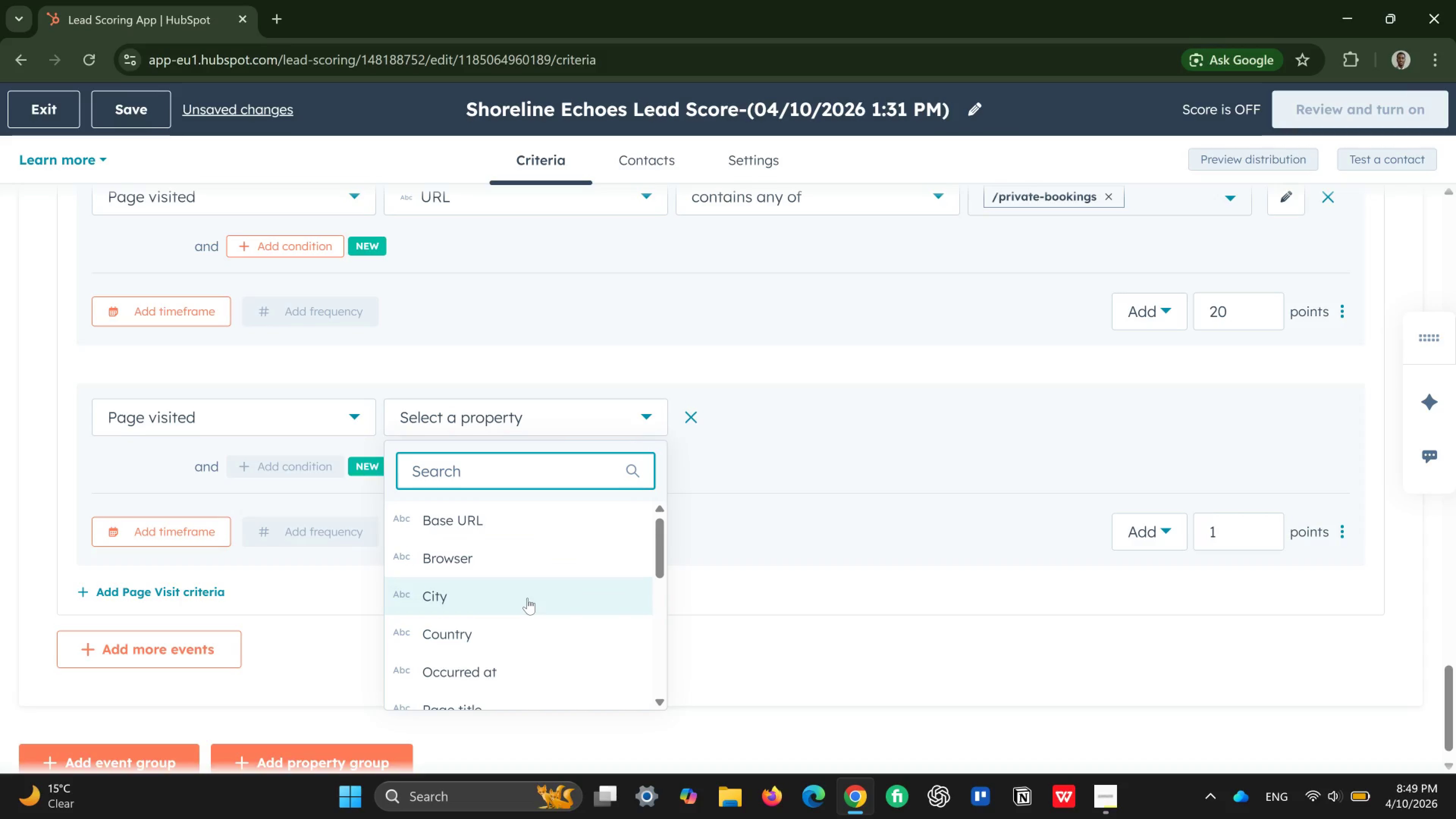 
scroll: coordinate [527, 598], scroll_direction: down, amount: 1.0
 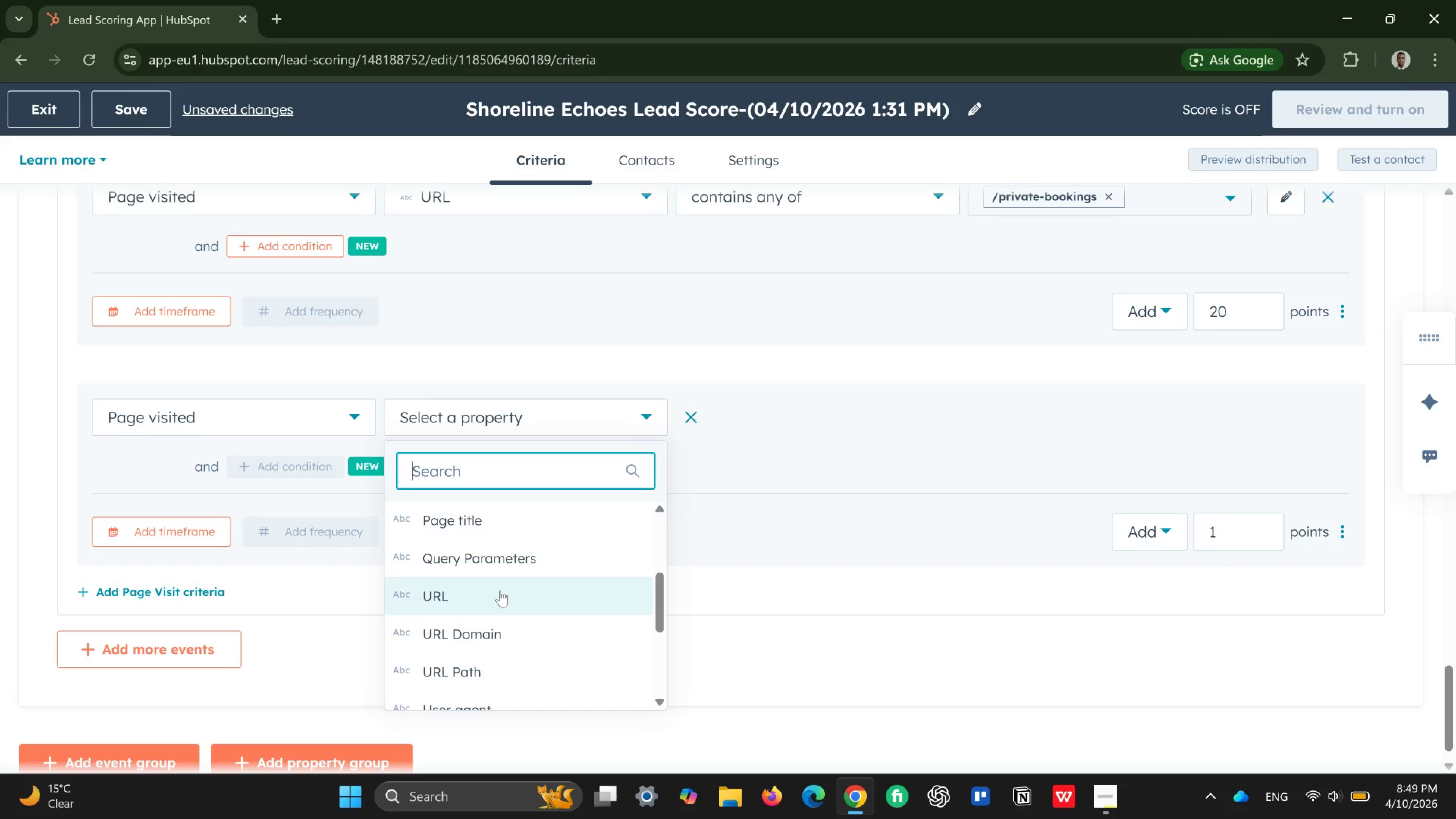 
left_click([500, 590])
 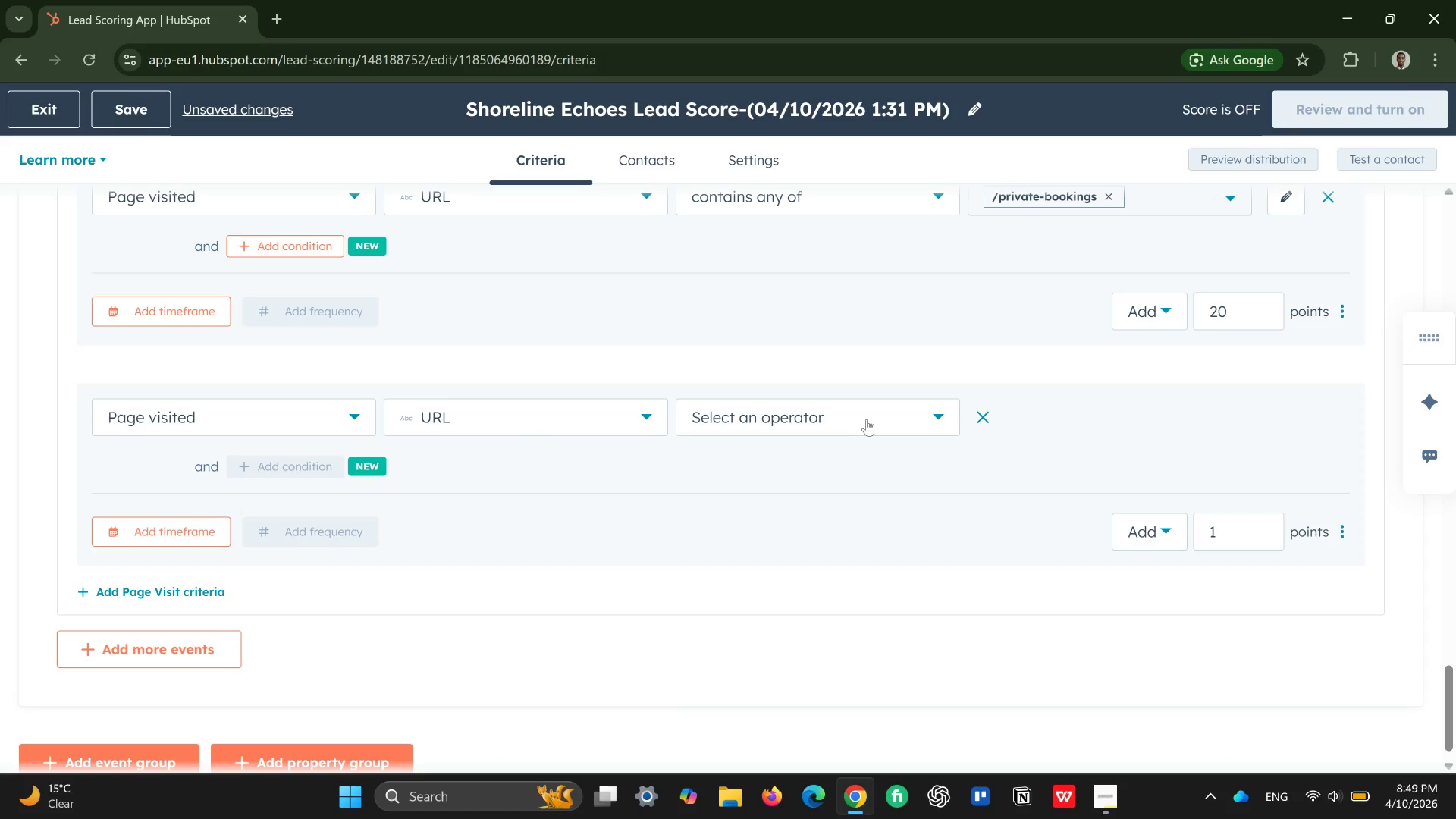 
left_click([867, 419])
 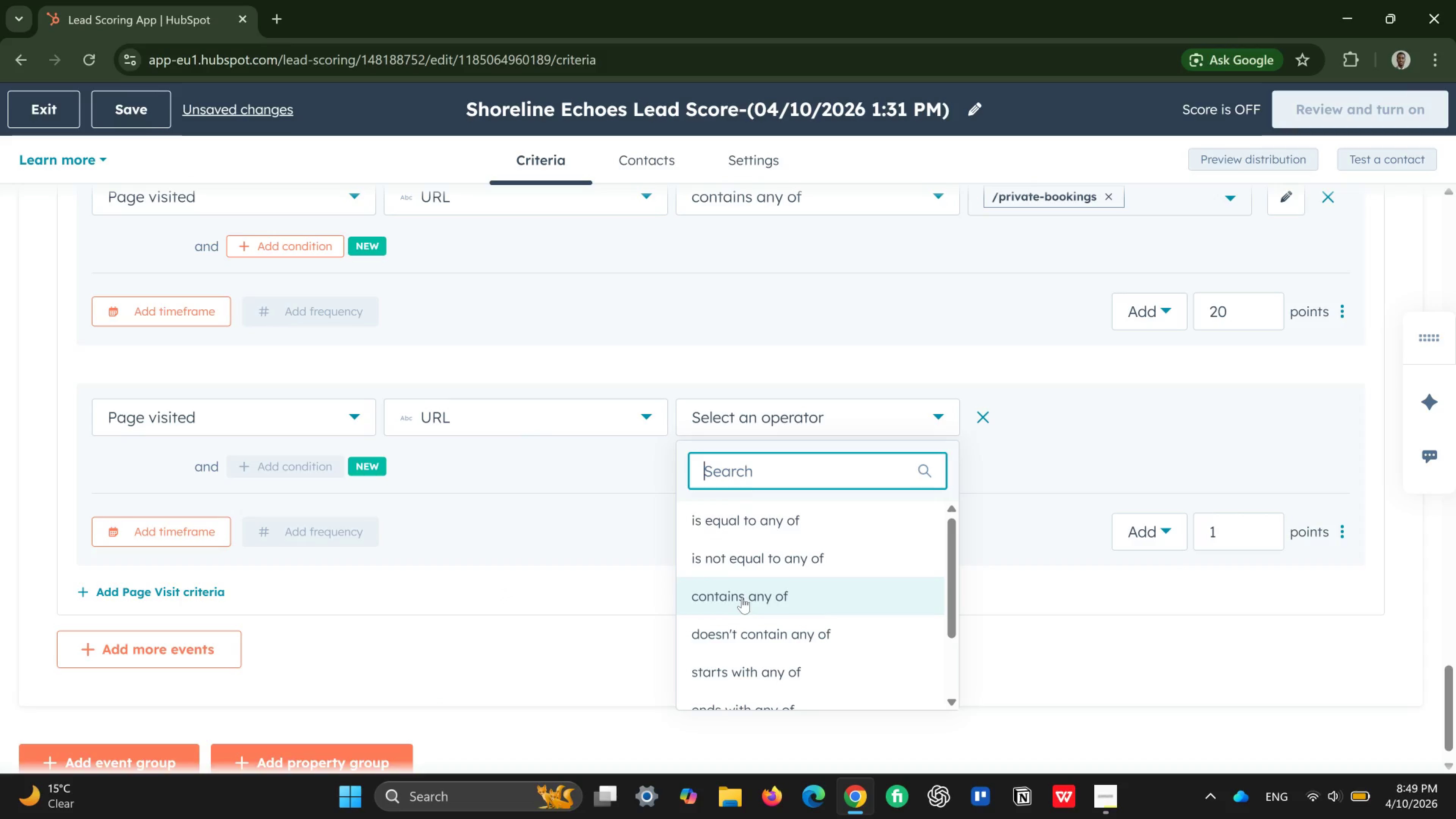 
left_click([742, 597])
 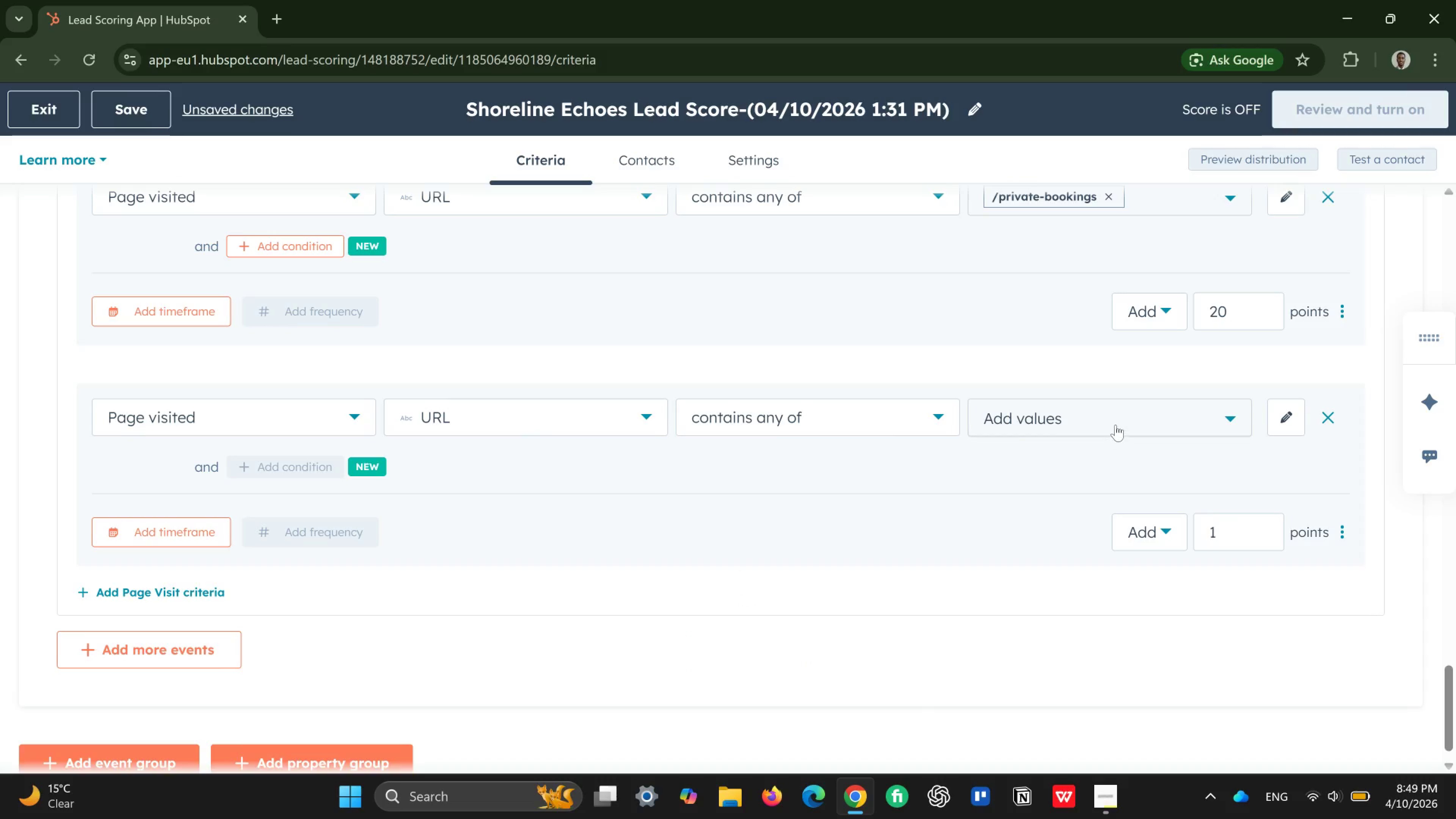 
left_click([1116, 423])
 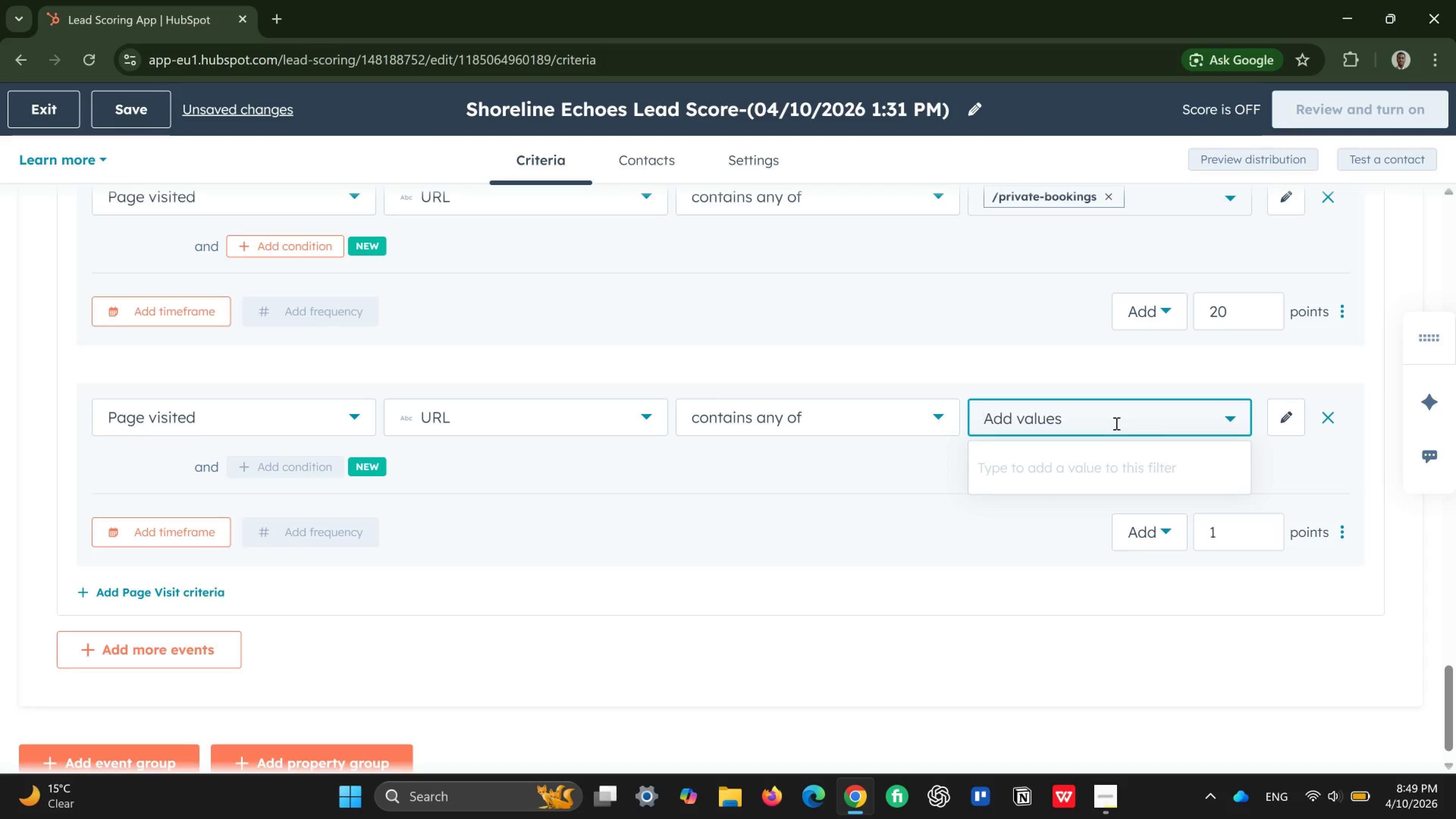 
wait(6.35)
 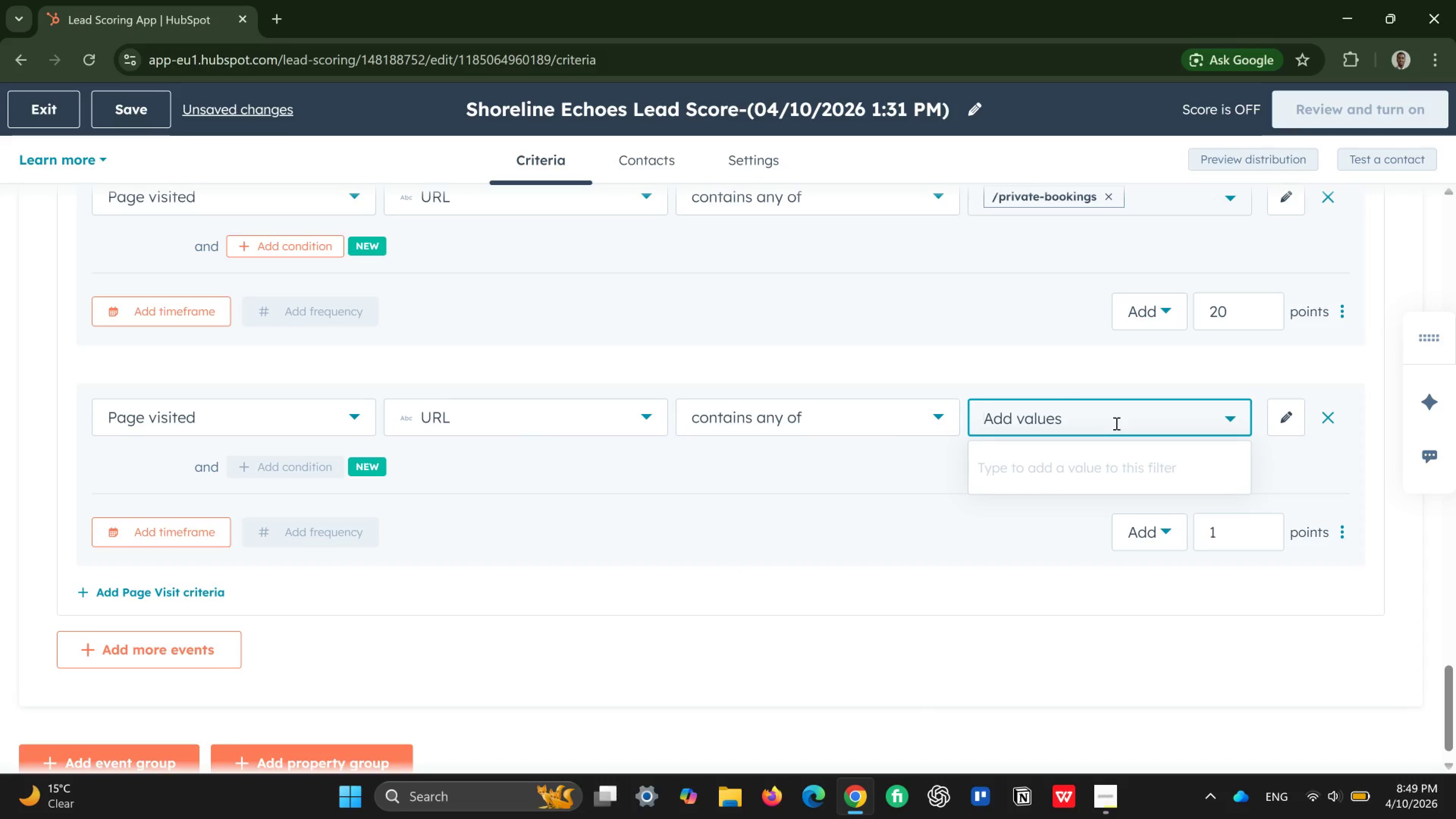 
type(/sunset-photography-cruise)
 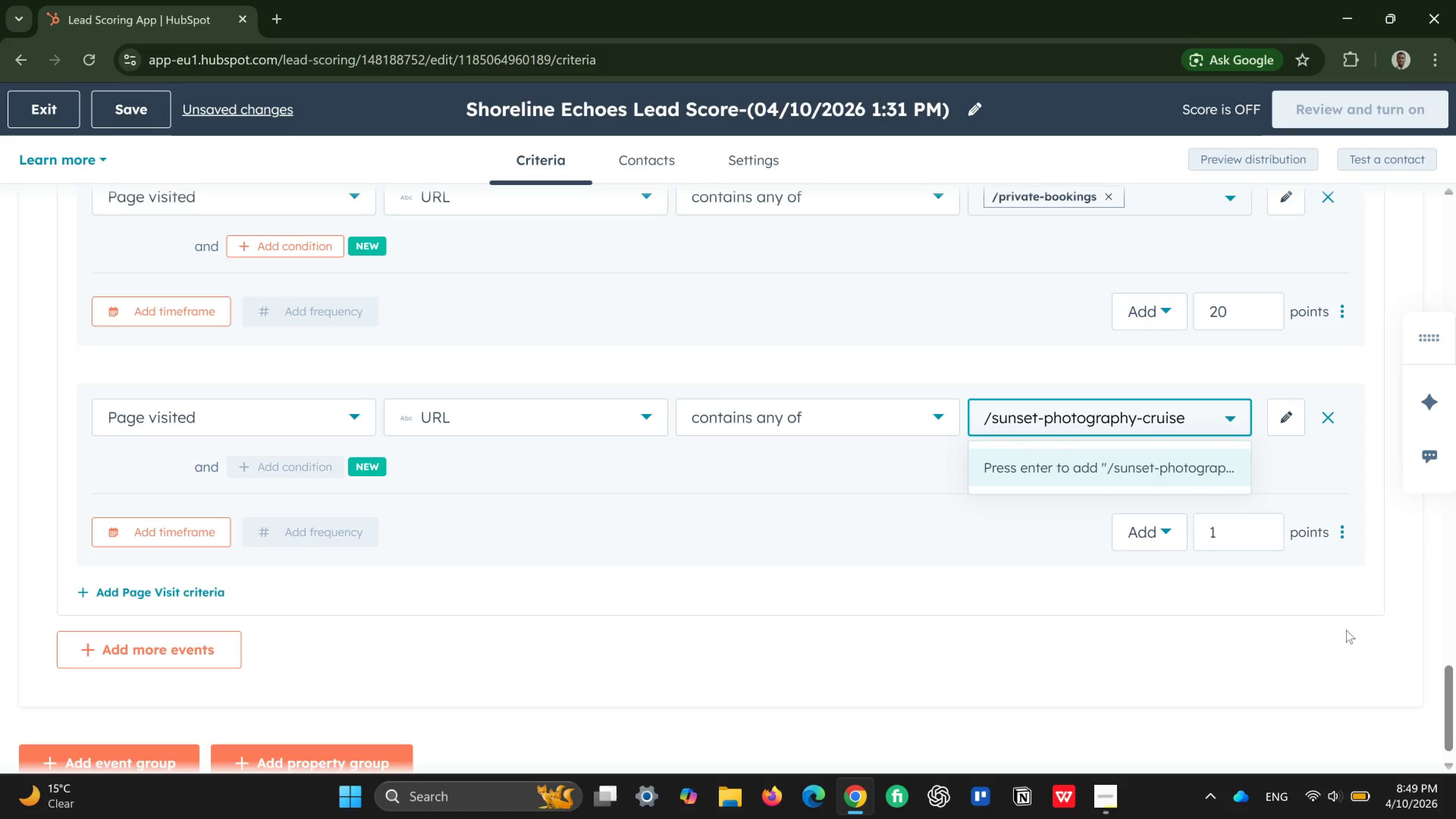 
wait(6.95)
 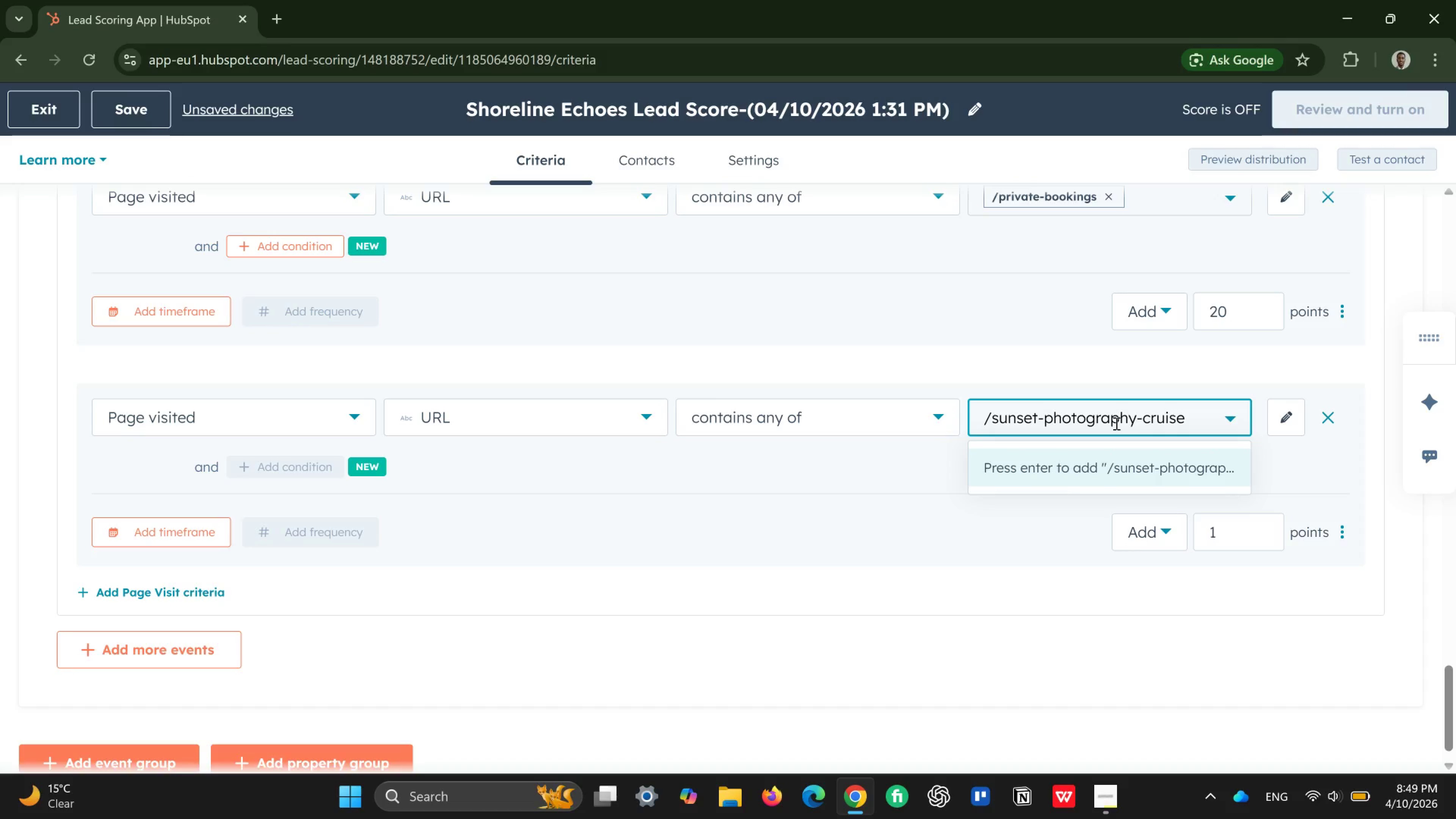 
key(Enter)
 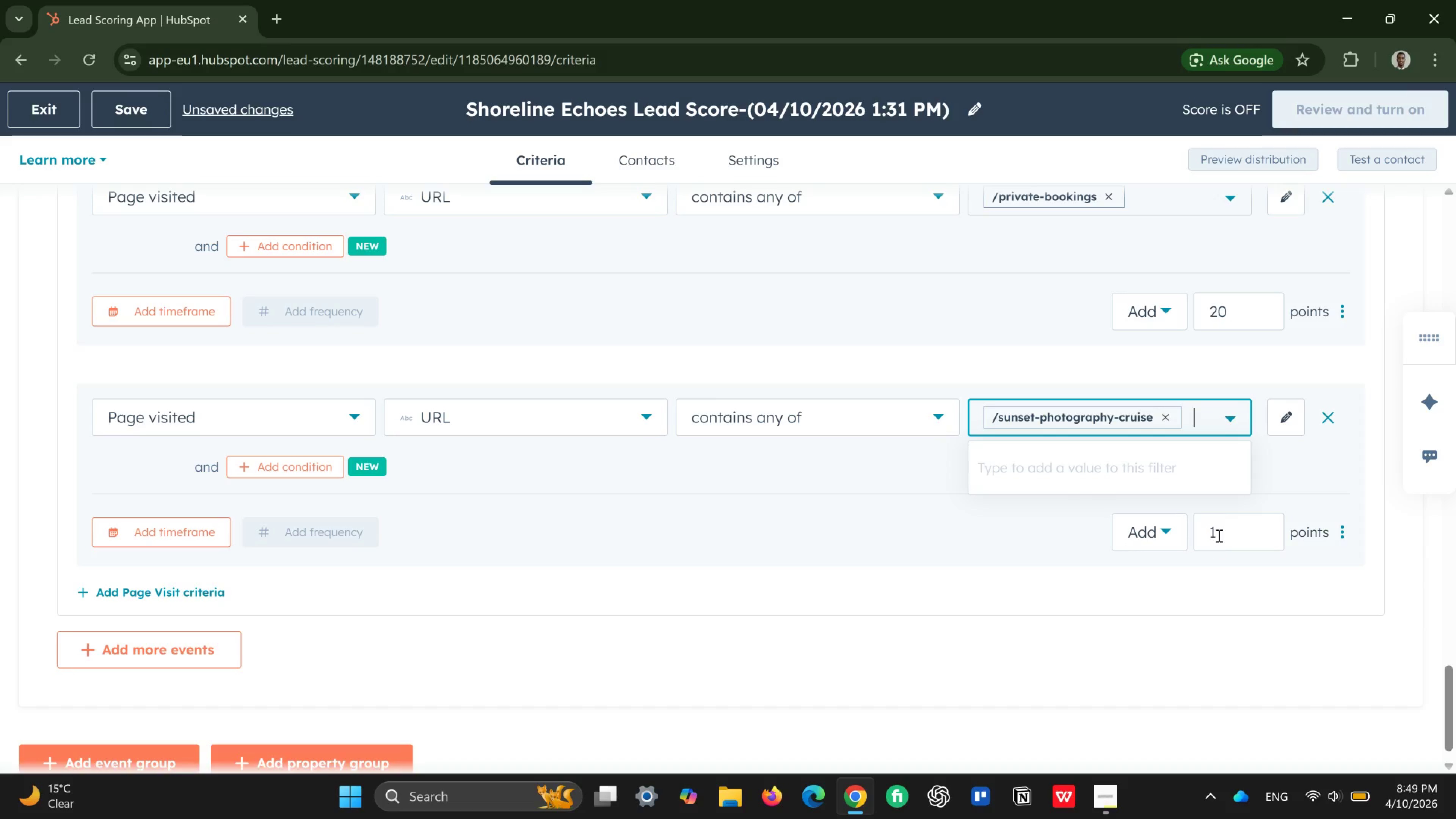 
left_click_drag(start_coordinate=[1223, 521], to_coordinate=[1185, 571])
 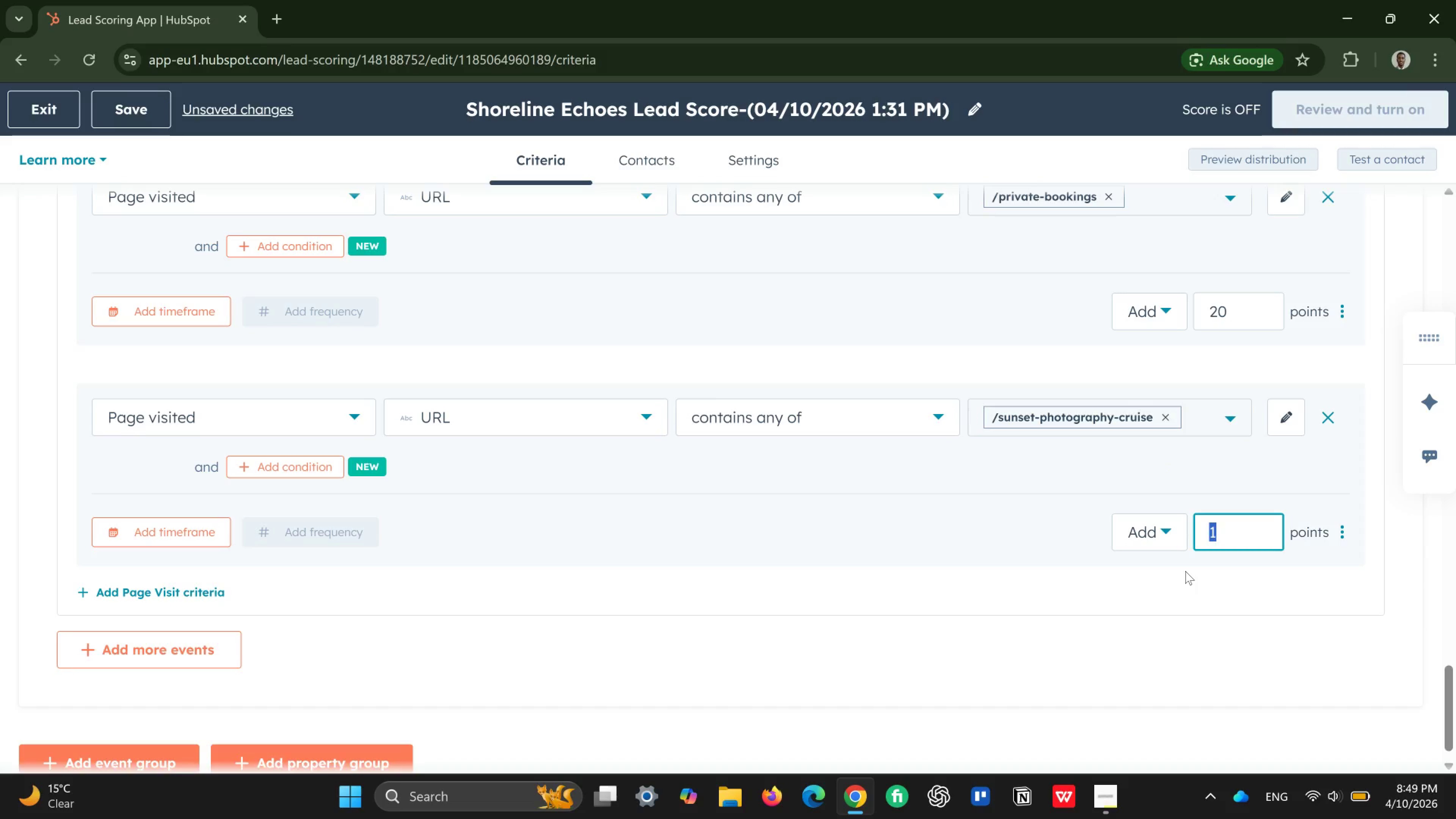 
type(10)
 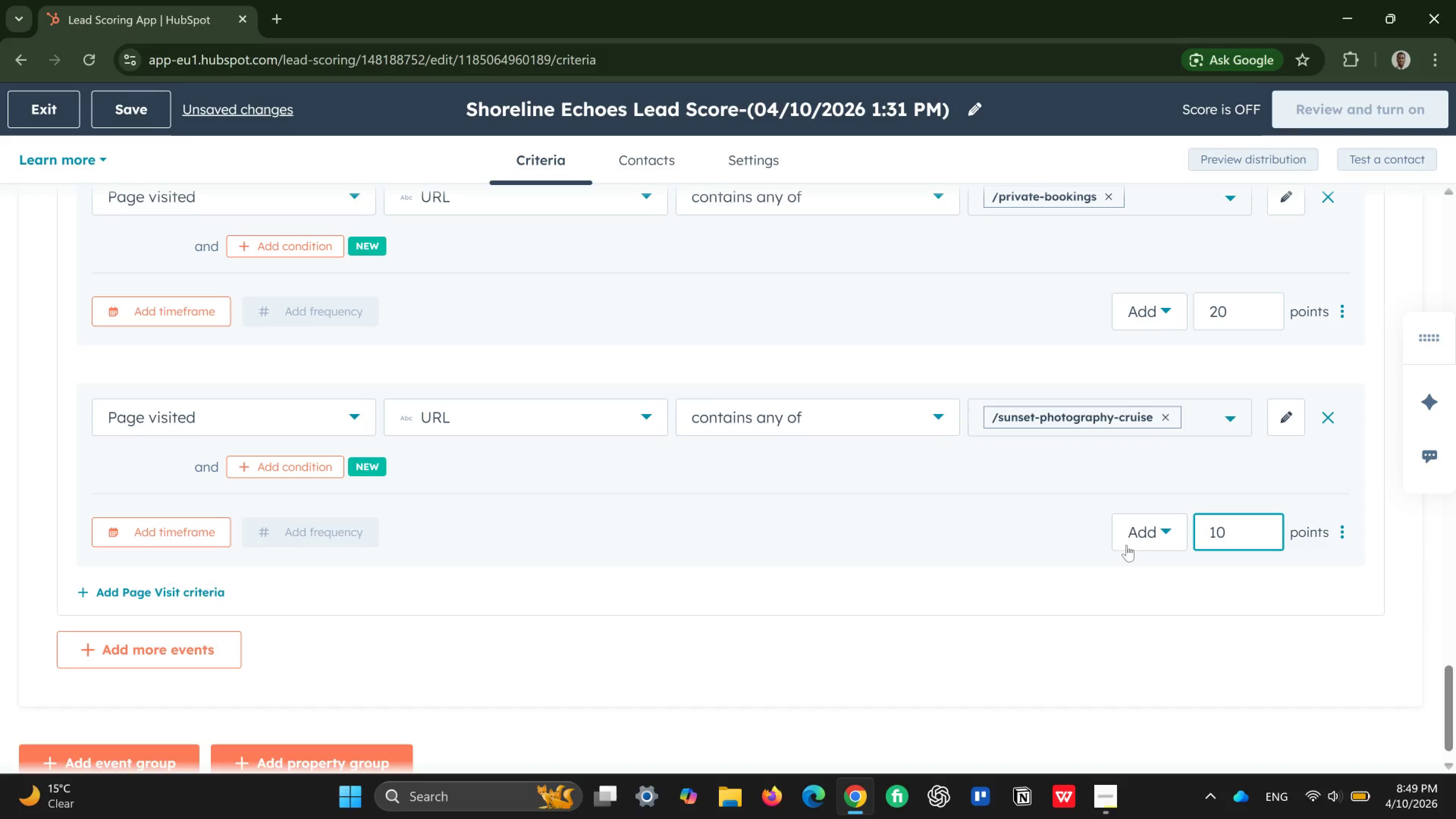 
scroll: coordinate [777, 547], scroll_direction: down, amount: 2.0
 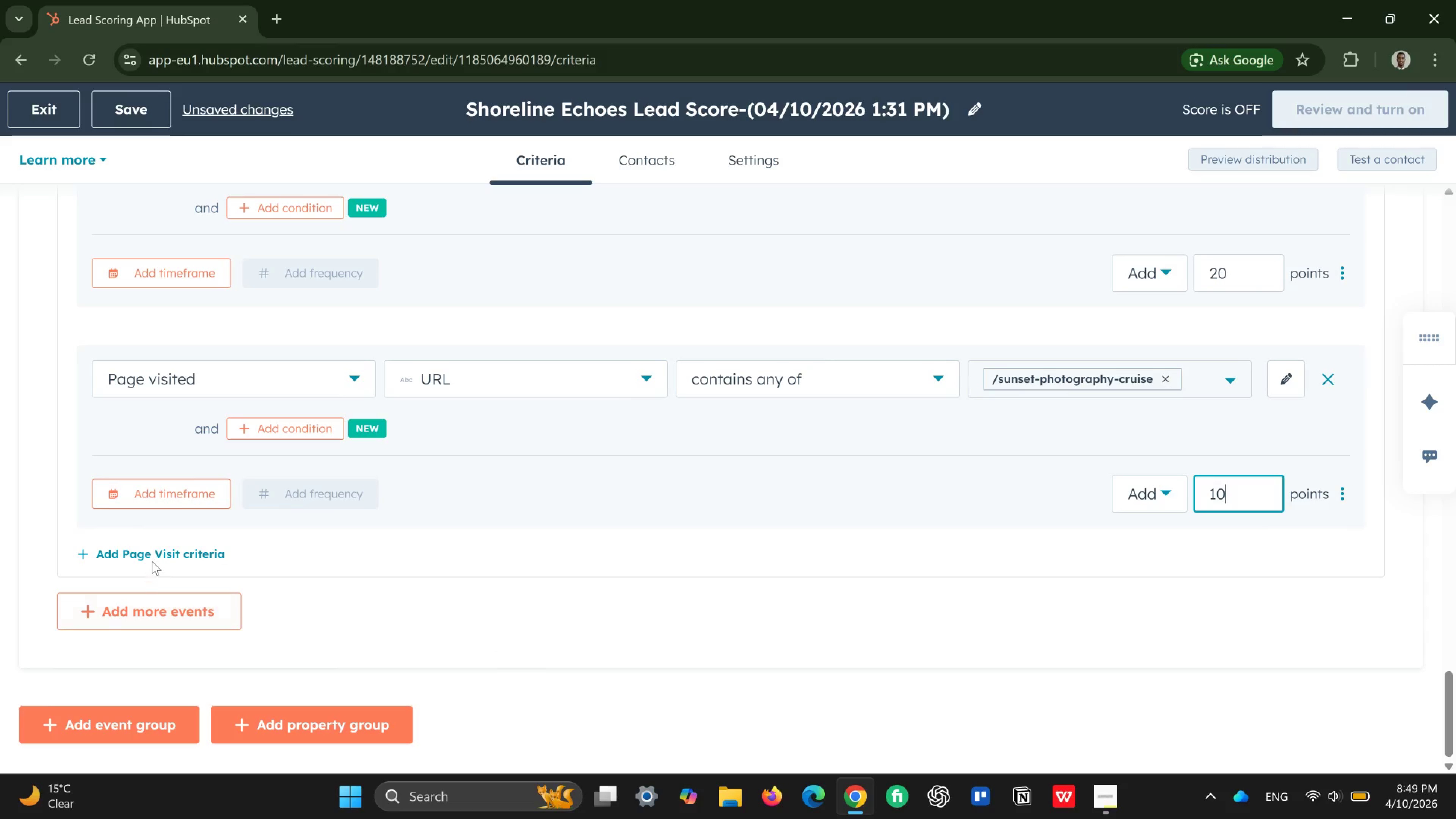 
left_click([152, 561])
 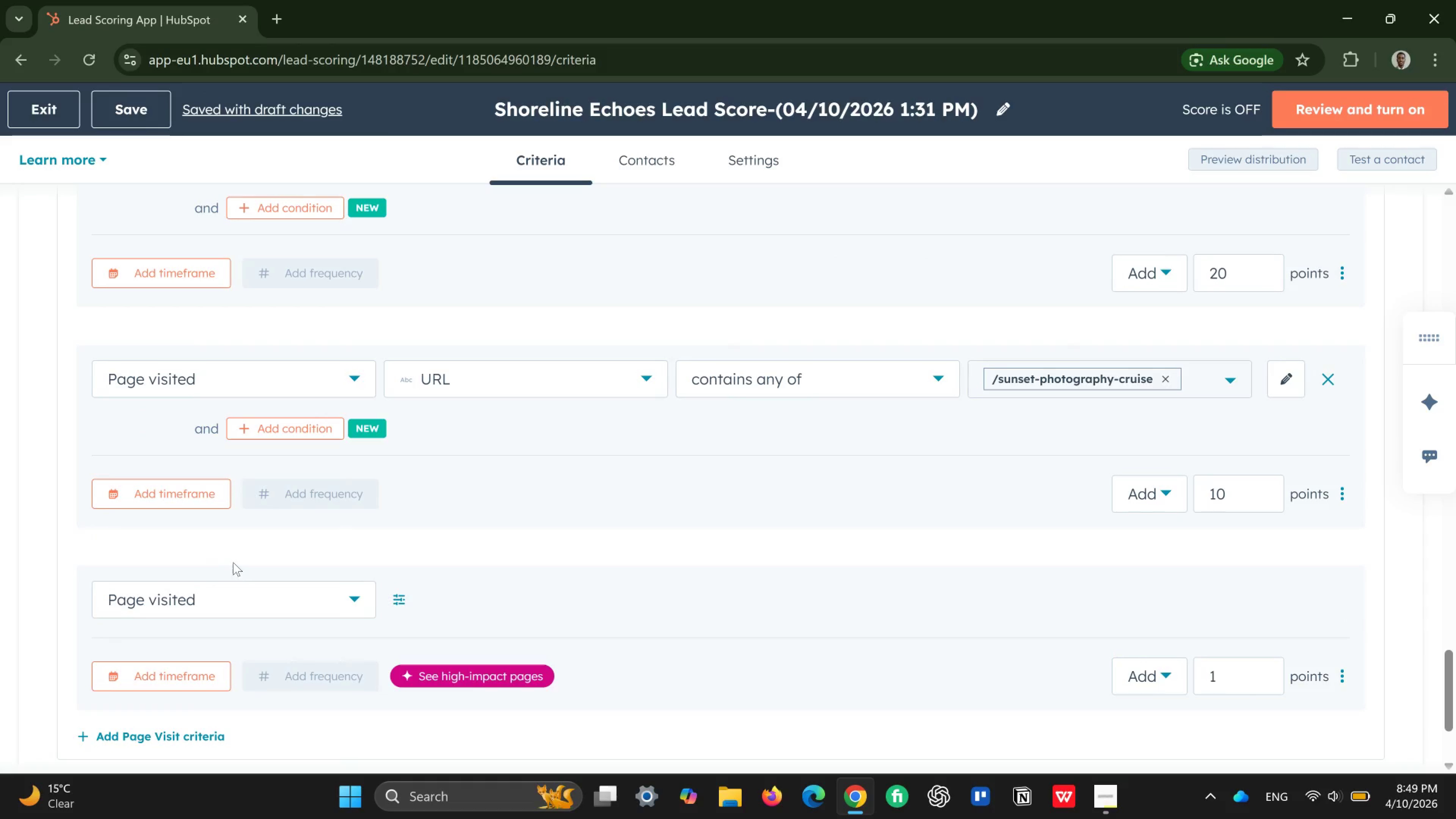 
scroll: coordinate [260, 552], scroll_direction: down, amount: 1.0
 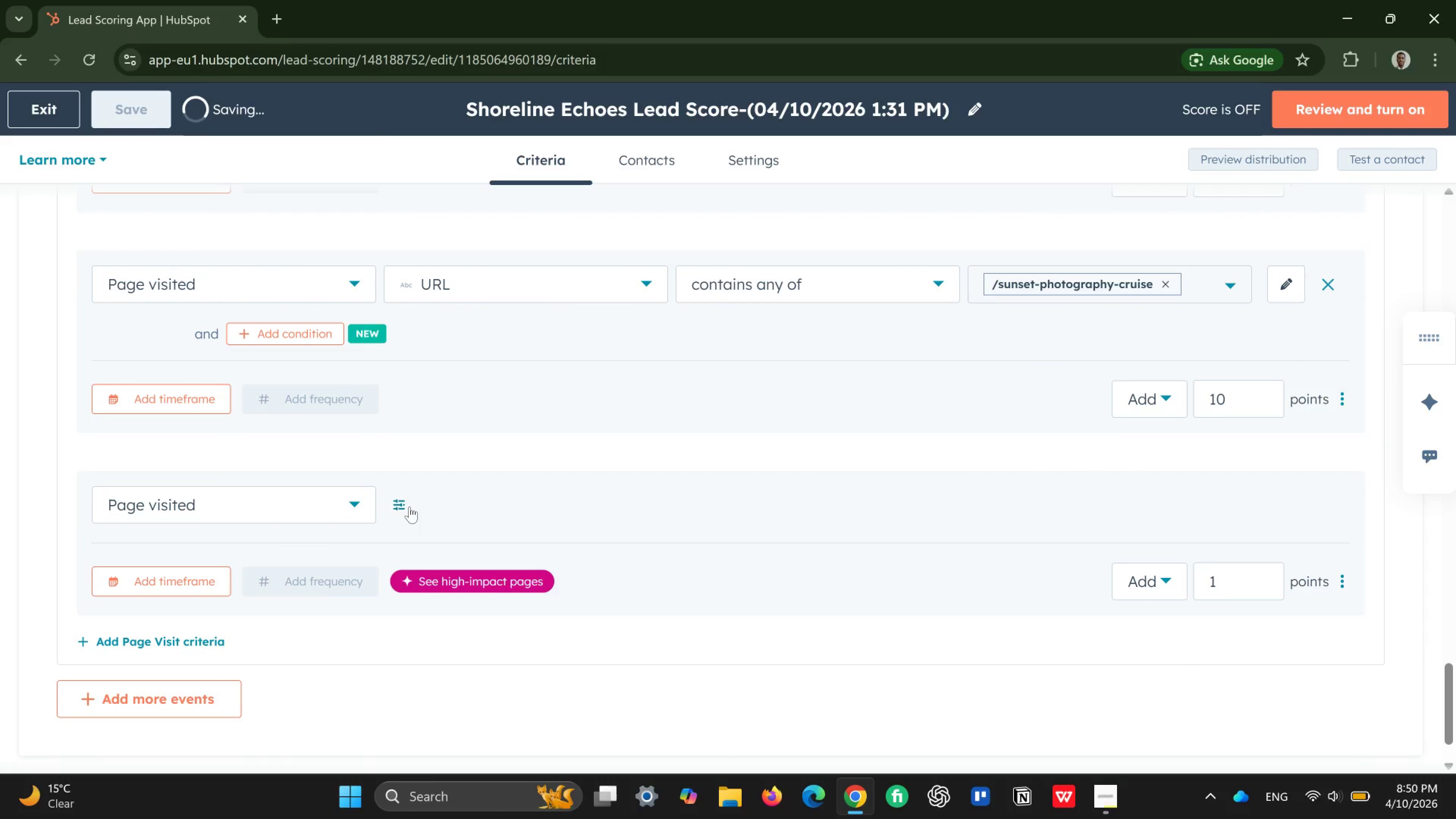 
left_click([402, 504])
 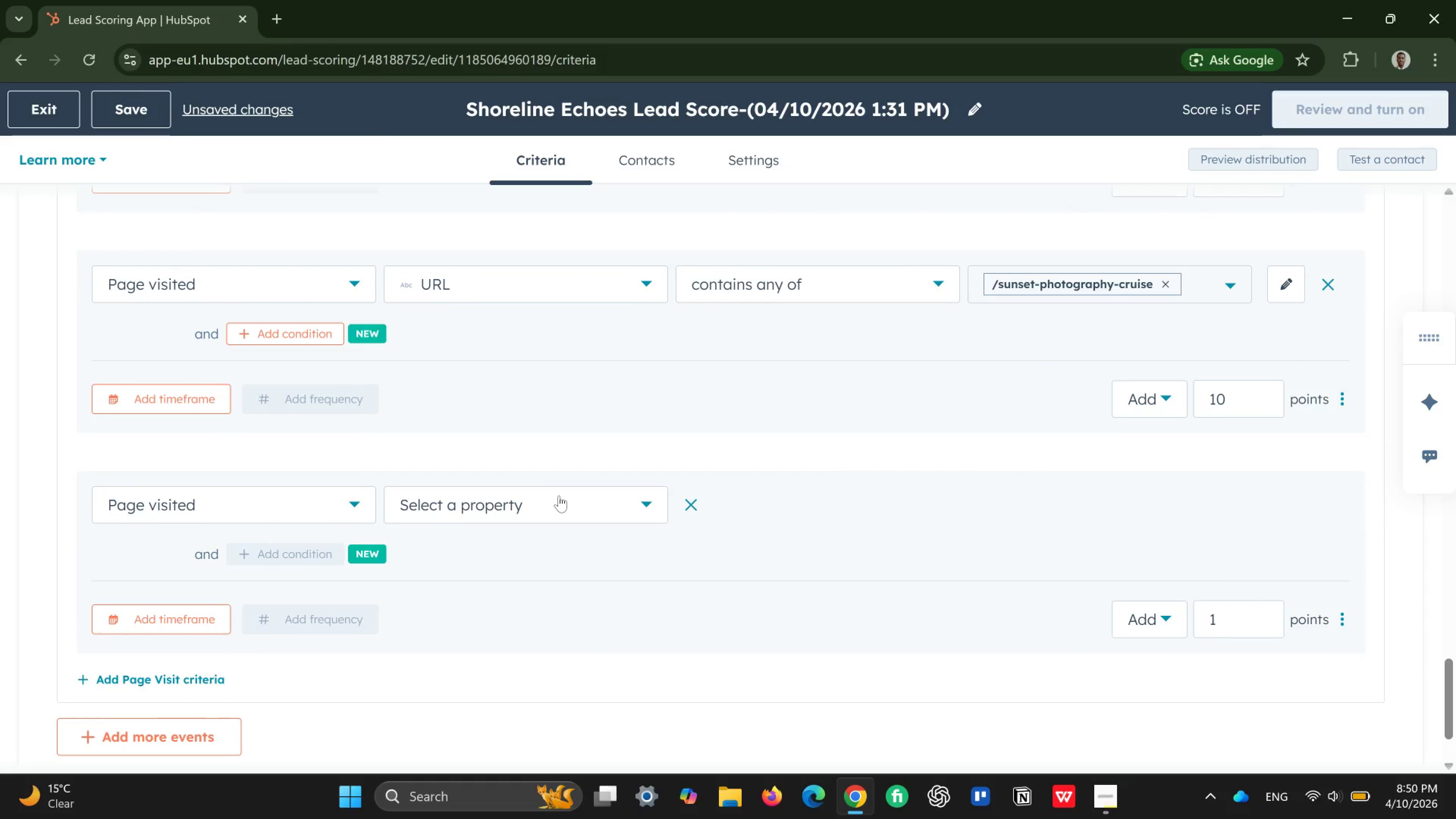 
left_click([559, 496])
 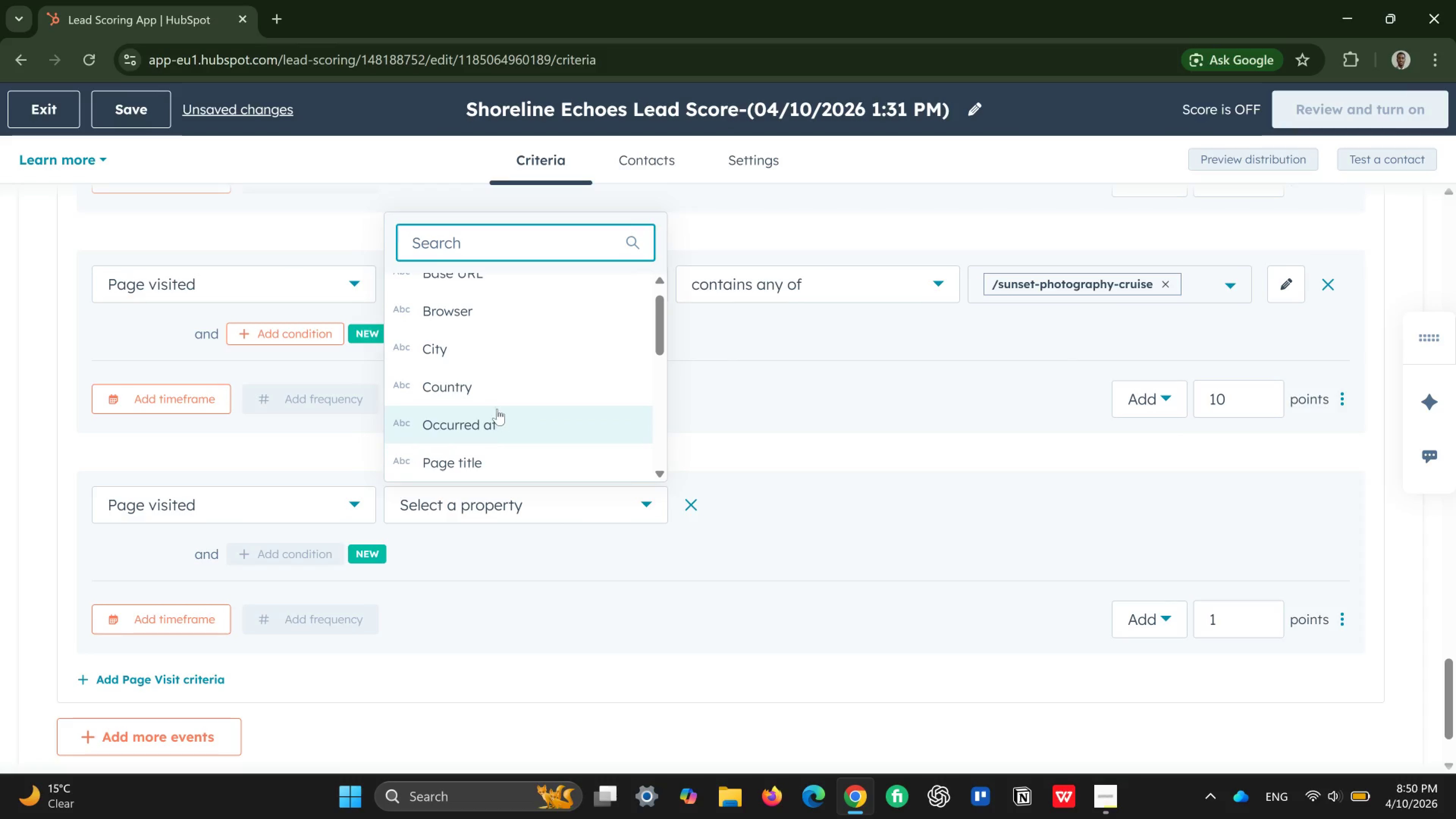 
scroll: coordinate [497, 406], scroll_direction: down, amount: 2.0
 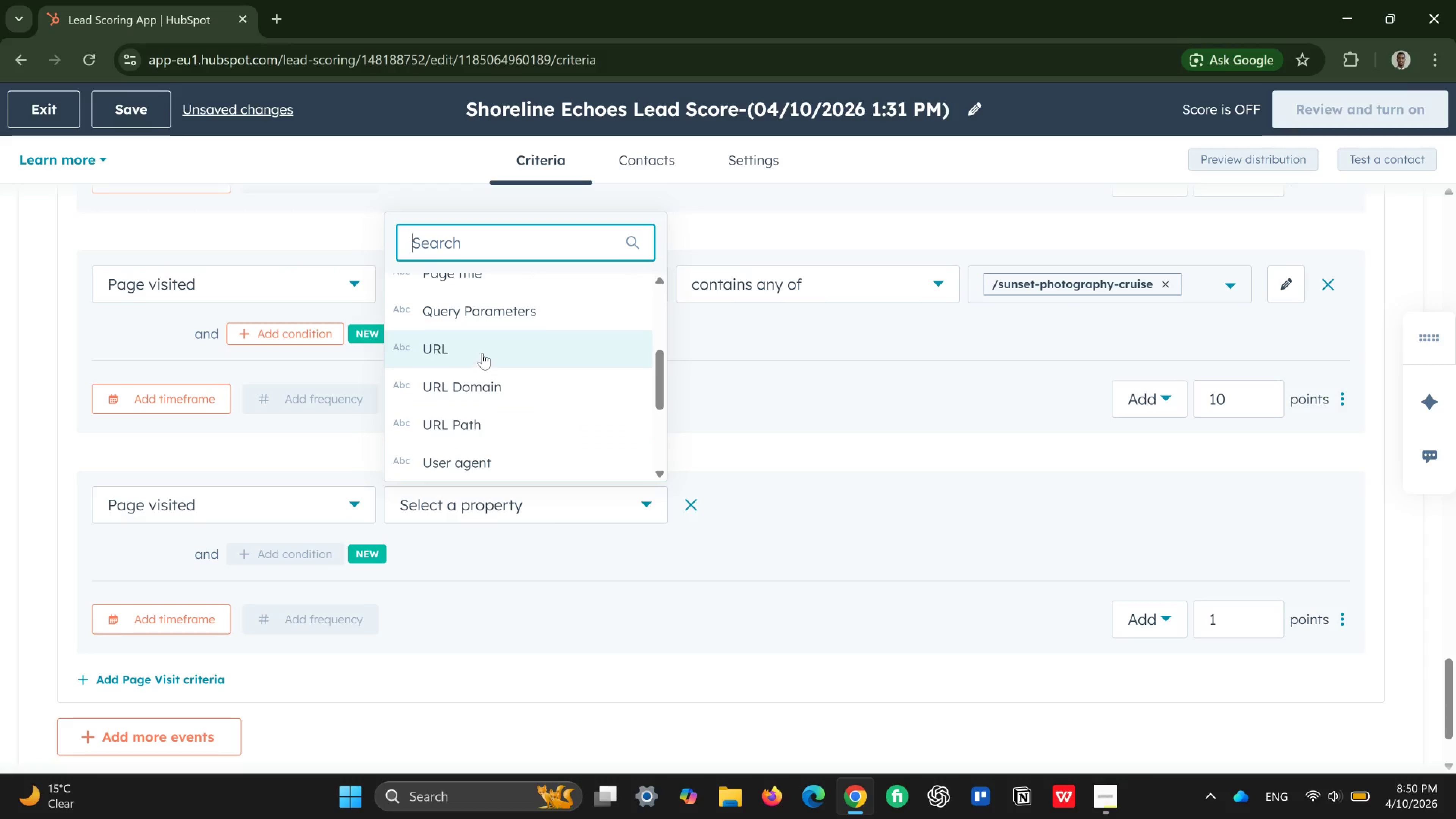 
left_click([482, 353])
 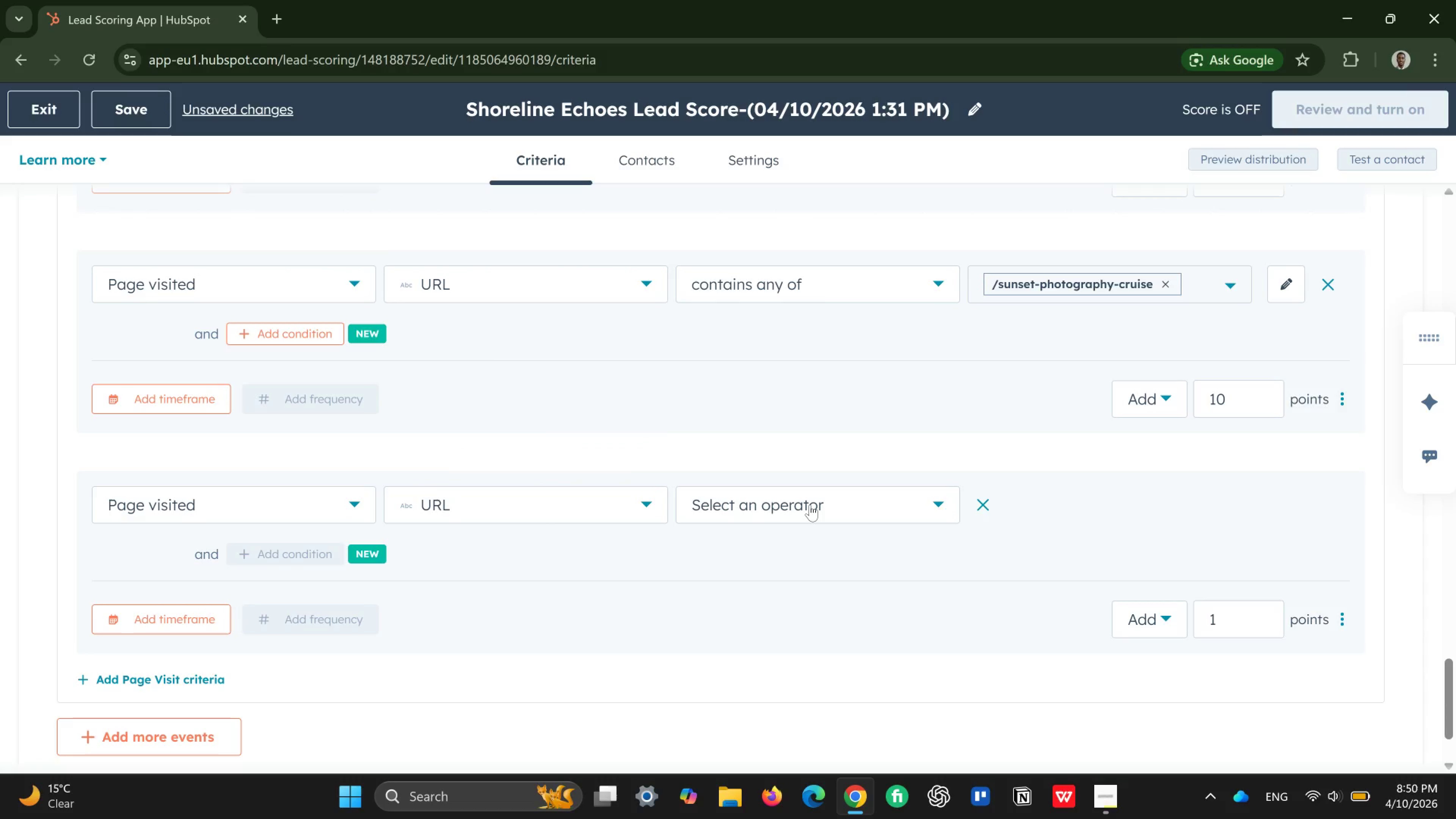 
left_click([810, 505])
 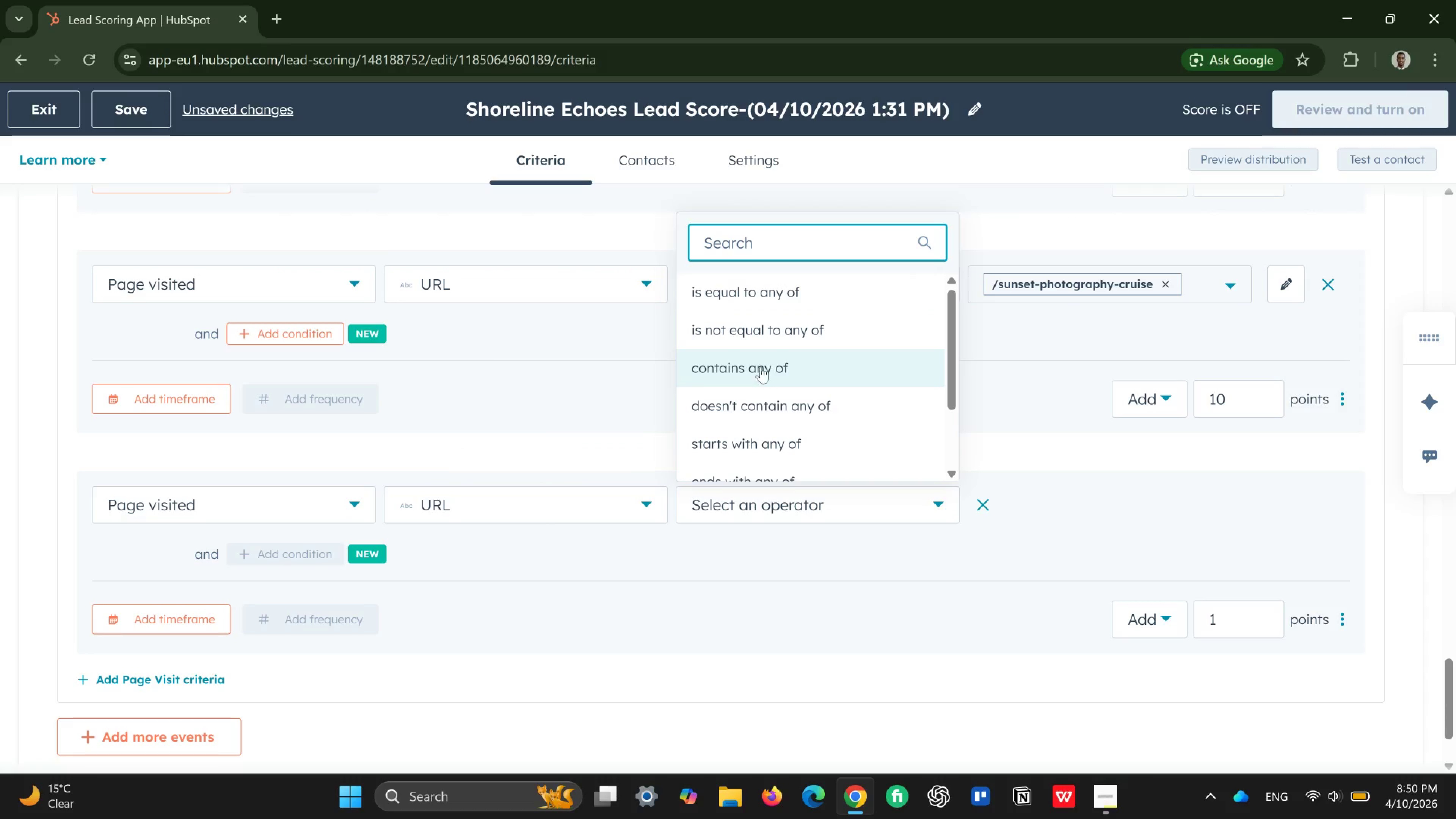 
left_click([757, 360])
 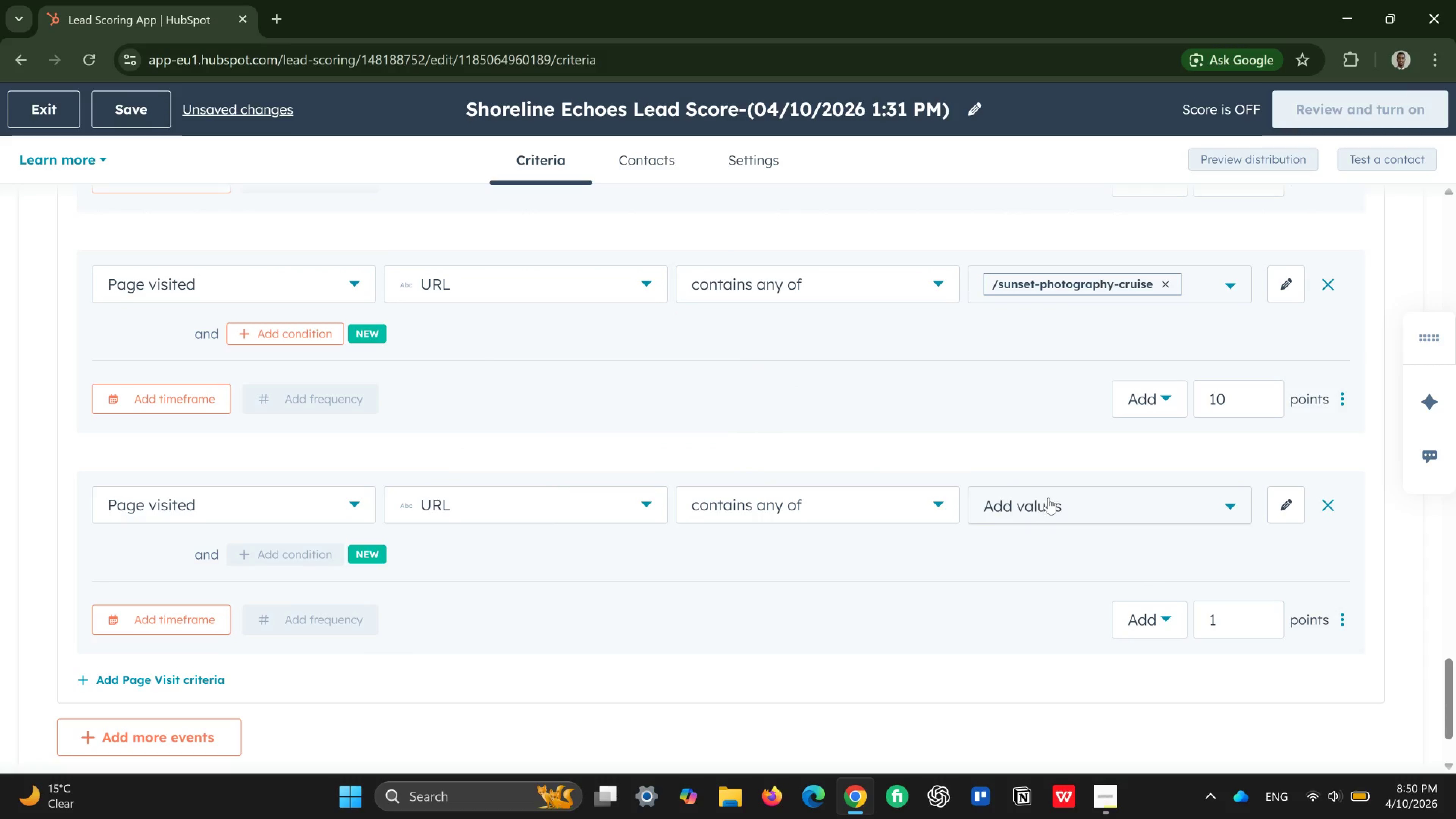 
left_click([1051, 498])
 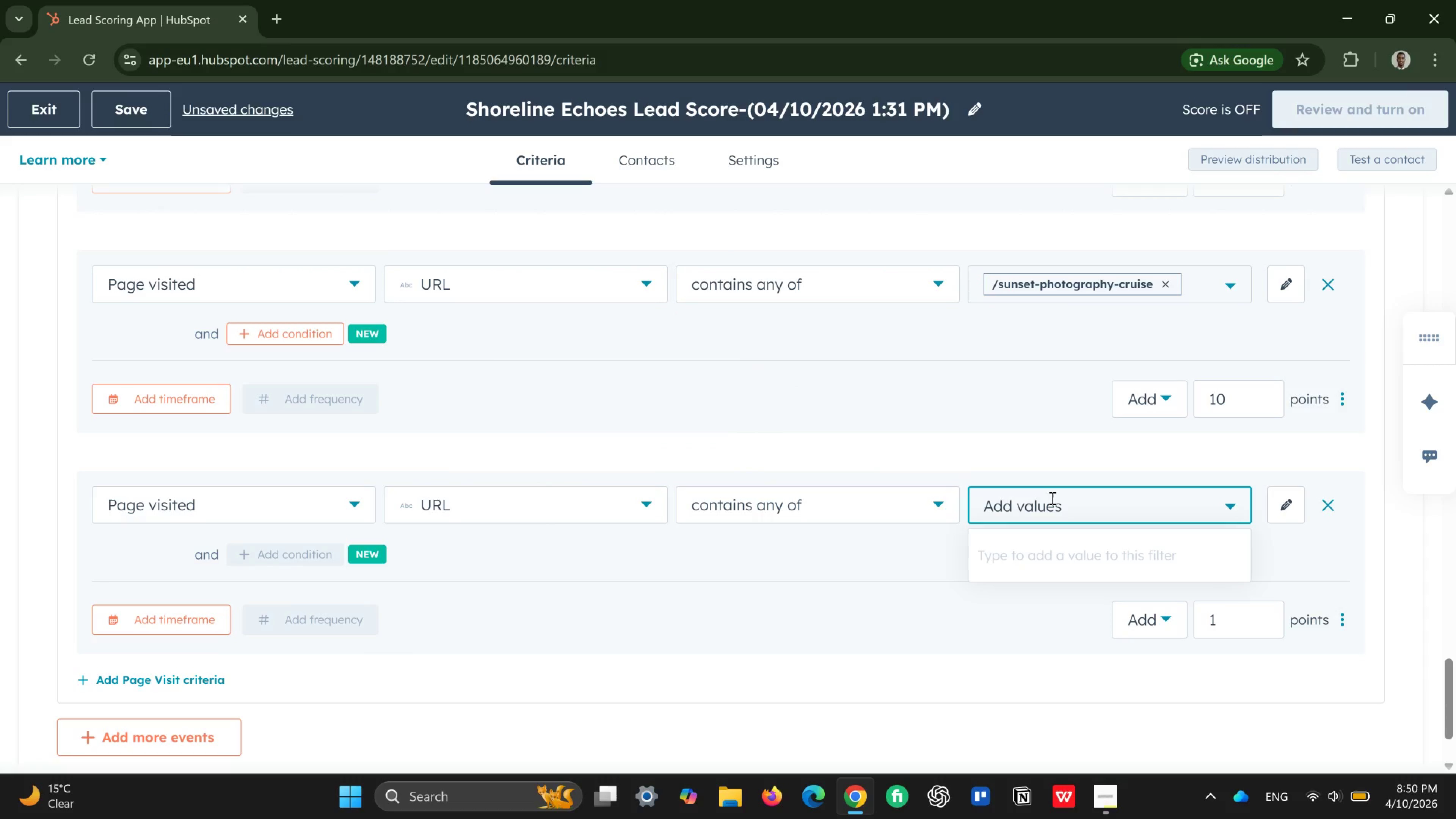 
wait(8.86)
 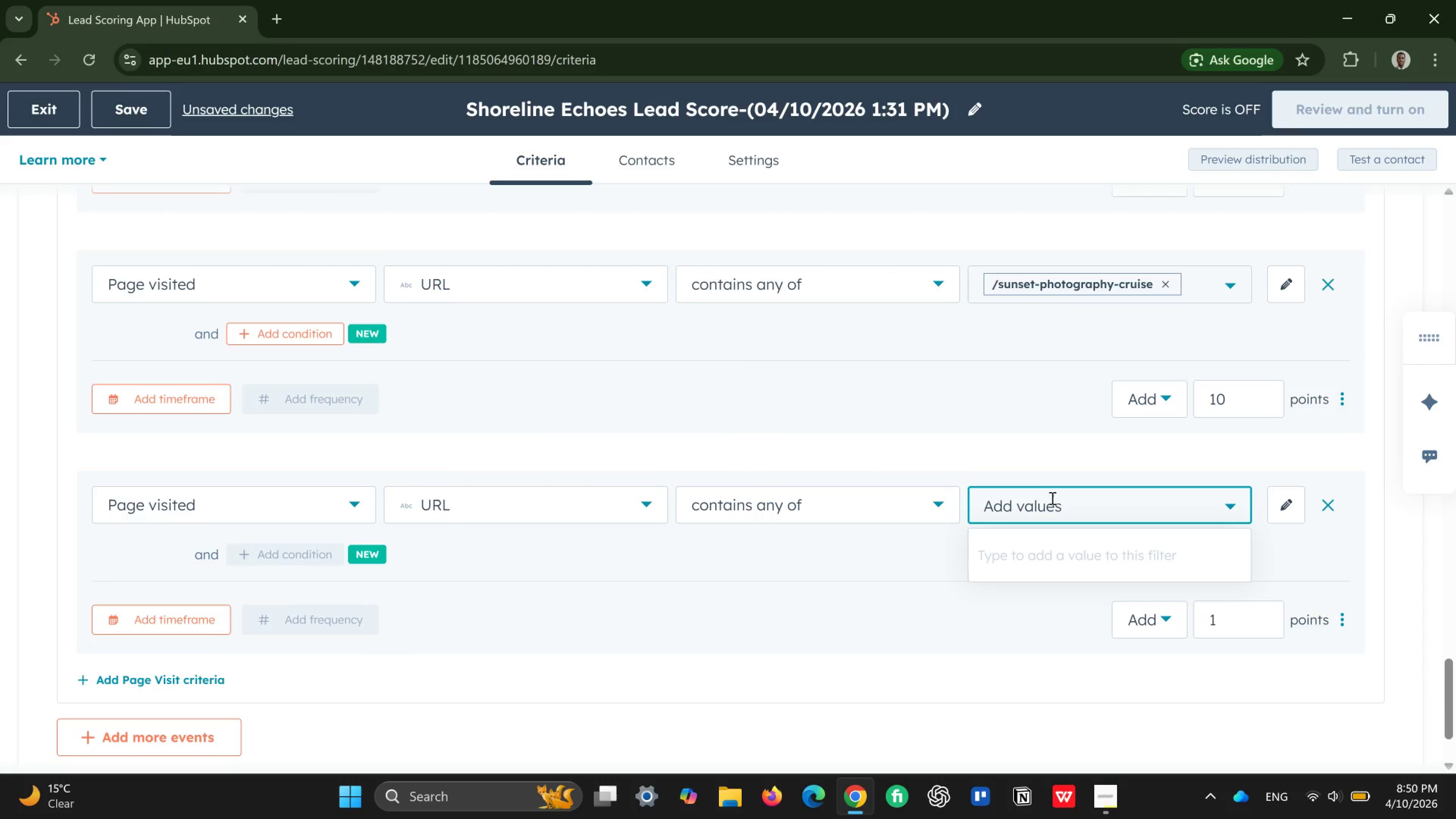 
type(/coastal-foraging)
 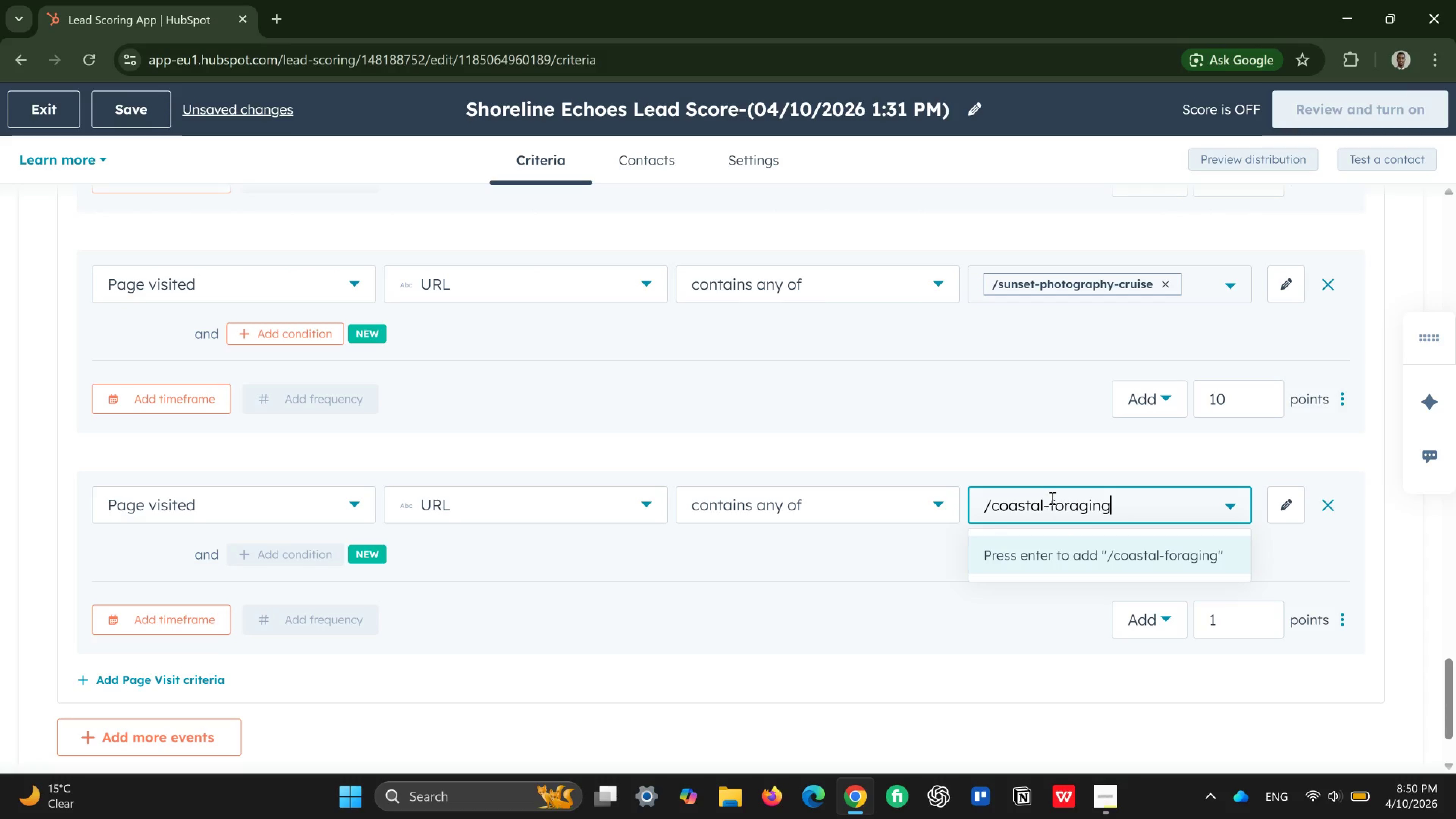 
key(Enter)
 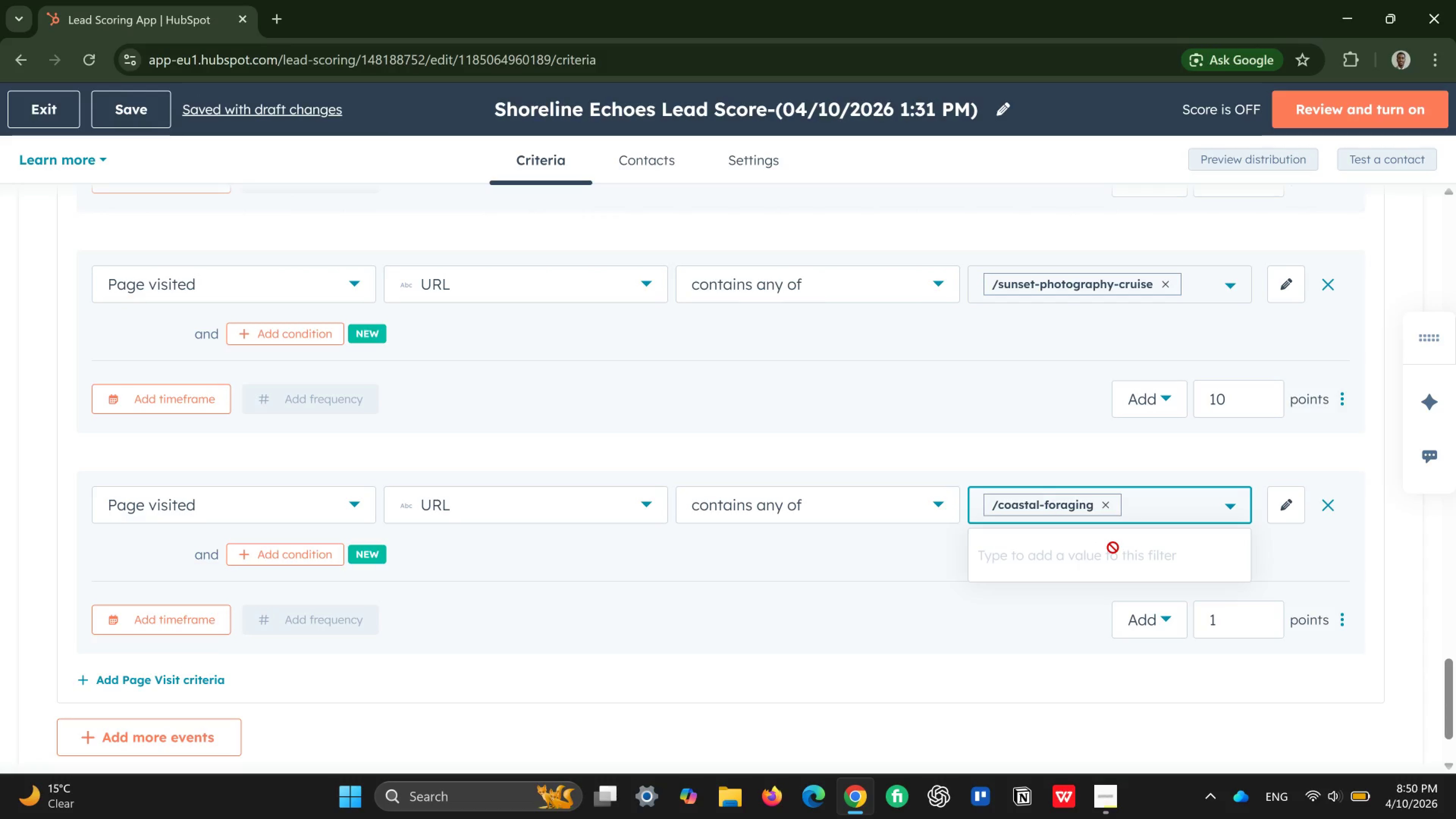 
wait(7.12)
 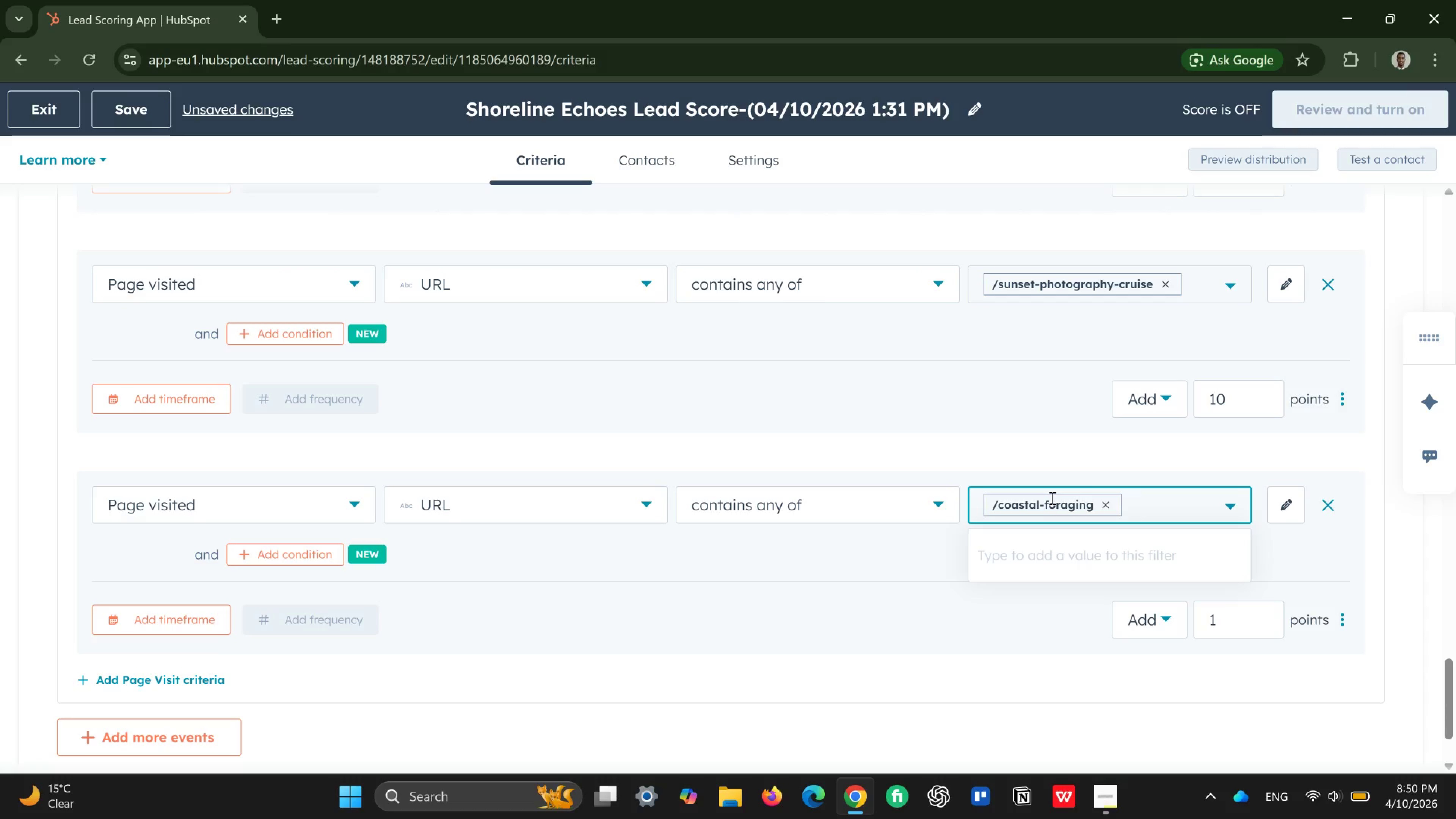 
left_click_drag(start_coordinate=[1236, 625], to_coordinate=[1206, 634])
 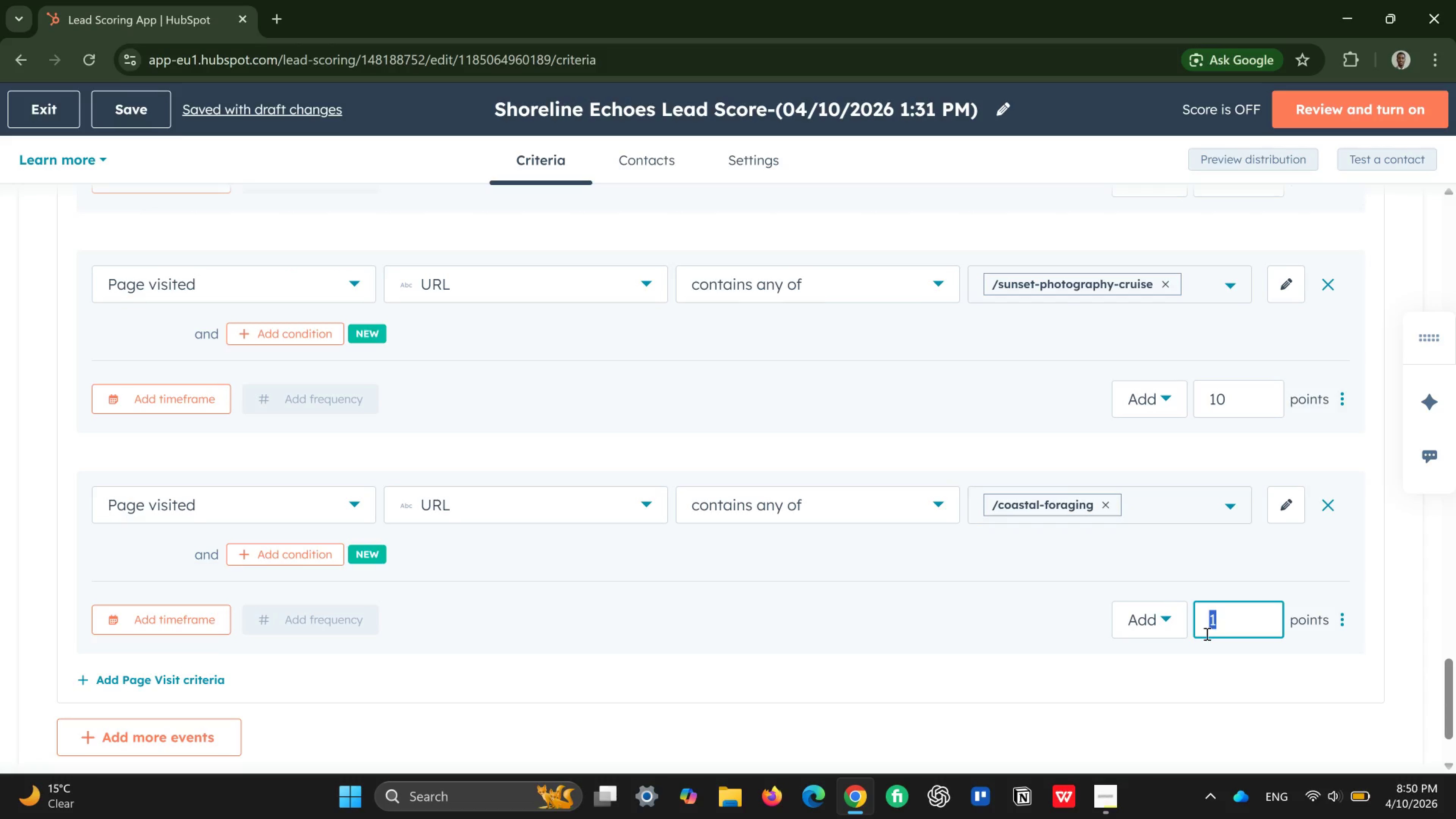 
type(10)
 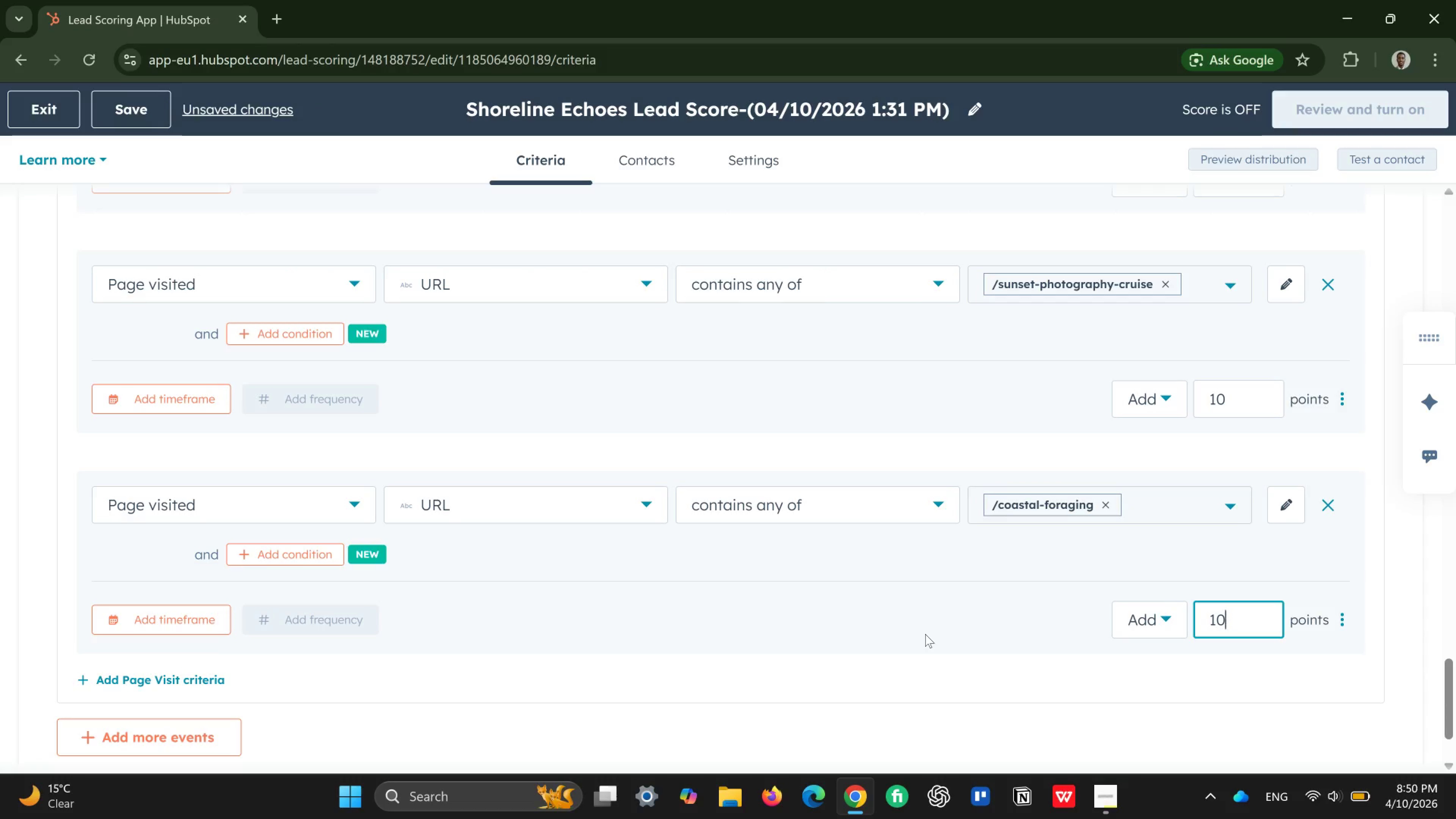 
scroll: coordinate [910, 618], scroll_direction: down, amount: 6.0
 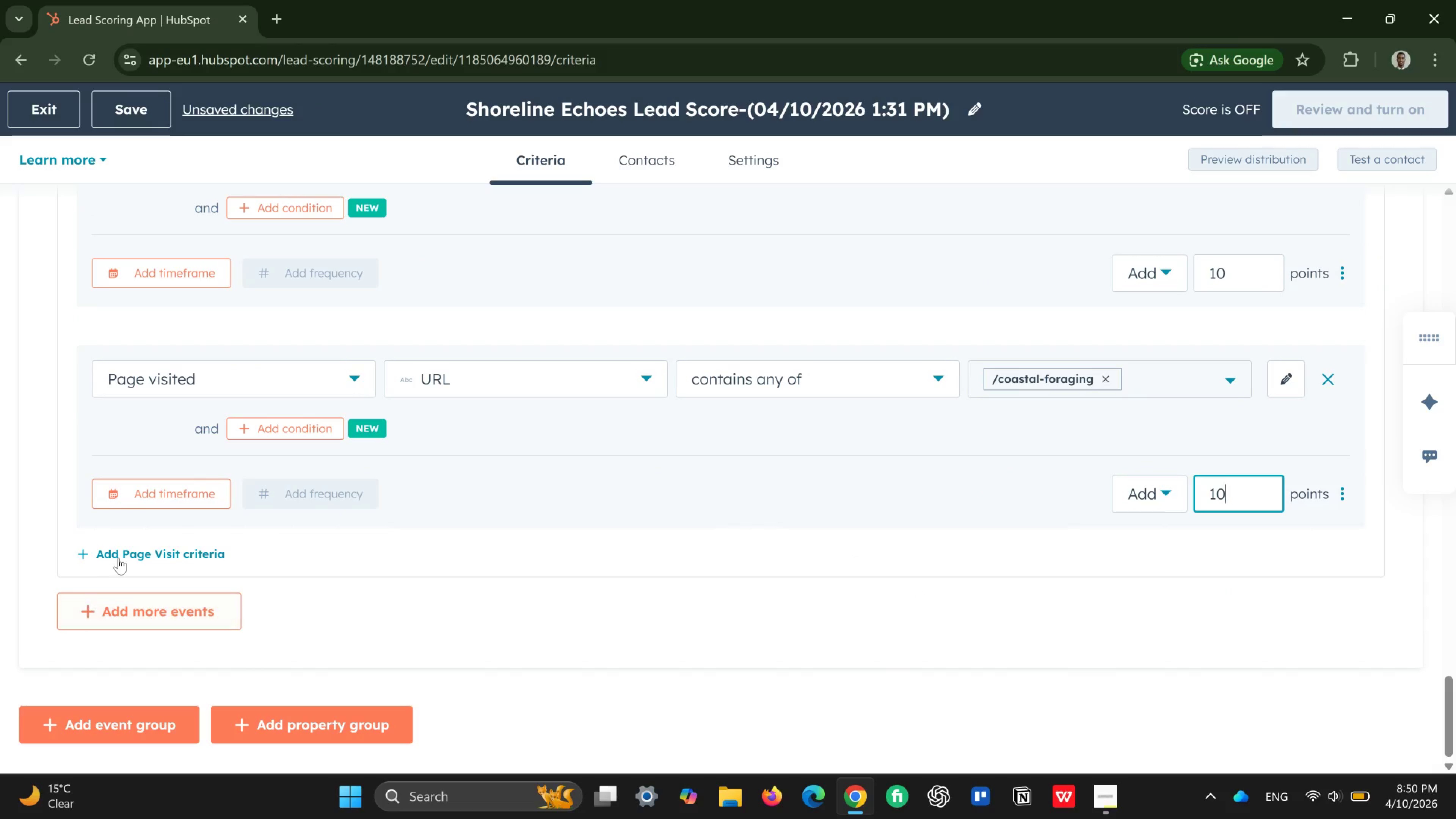 
left_click([132, 547])
 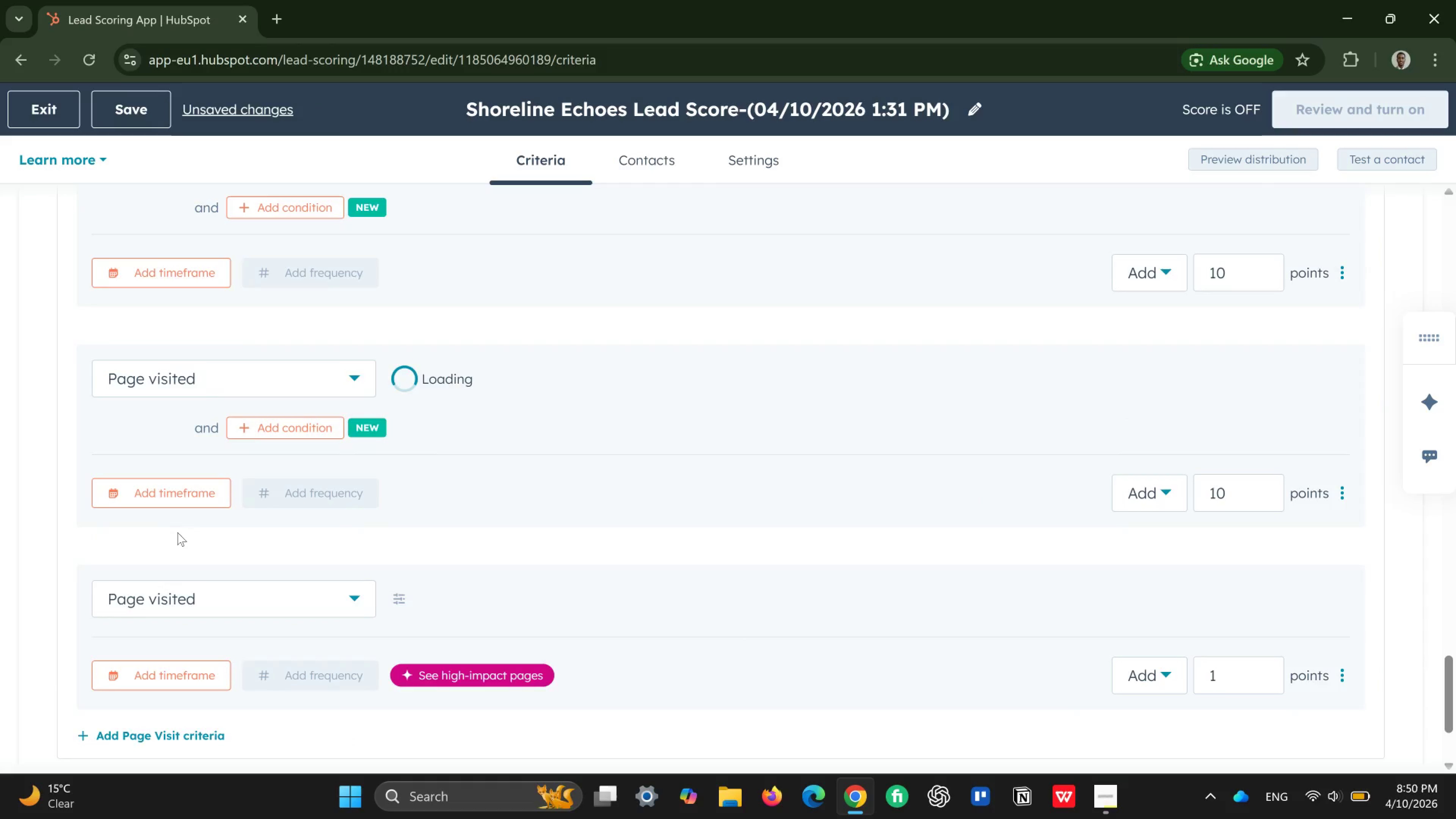 
scroll: coordinate [180, 531], scroll_direction: down, amount: 3.0
 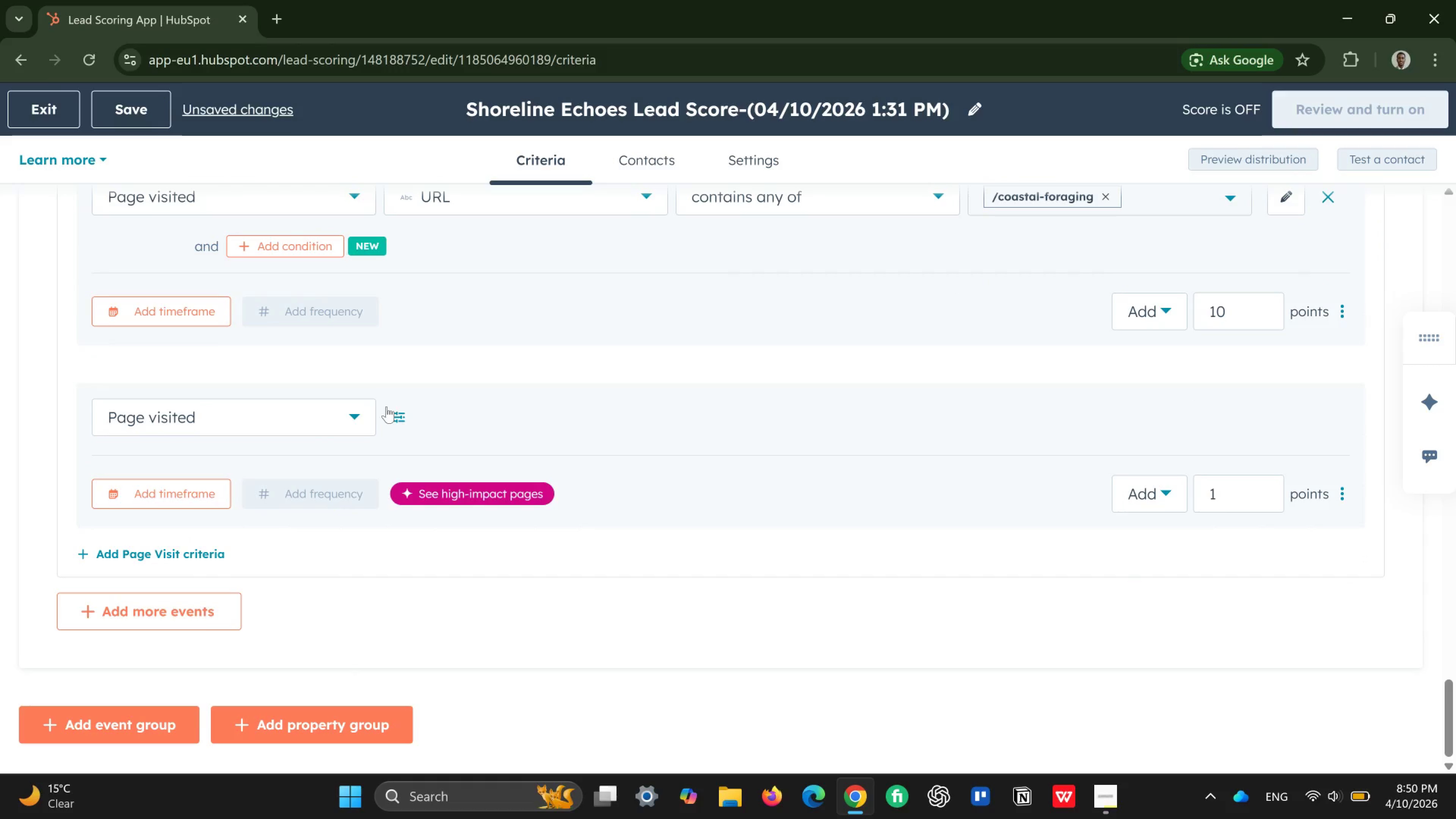 
left_click([394, 416])
 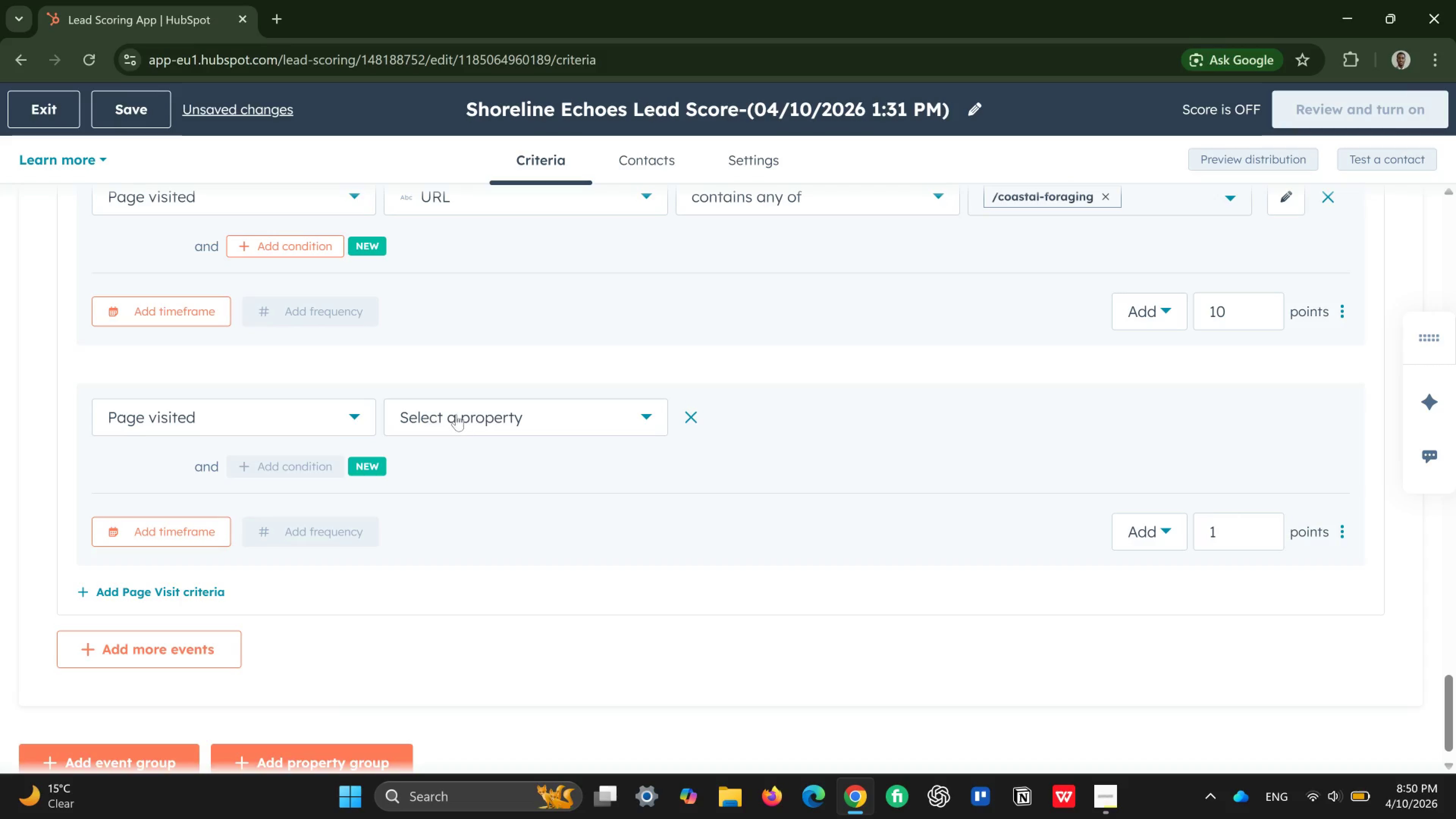 
left_click([497, 412])
 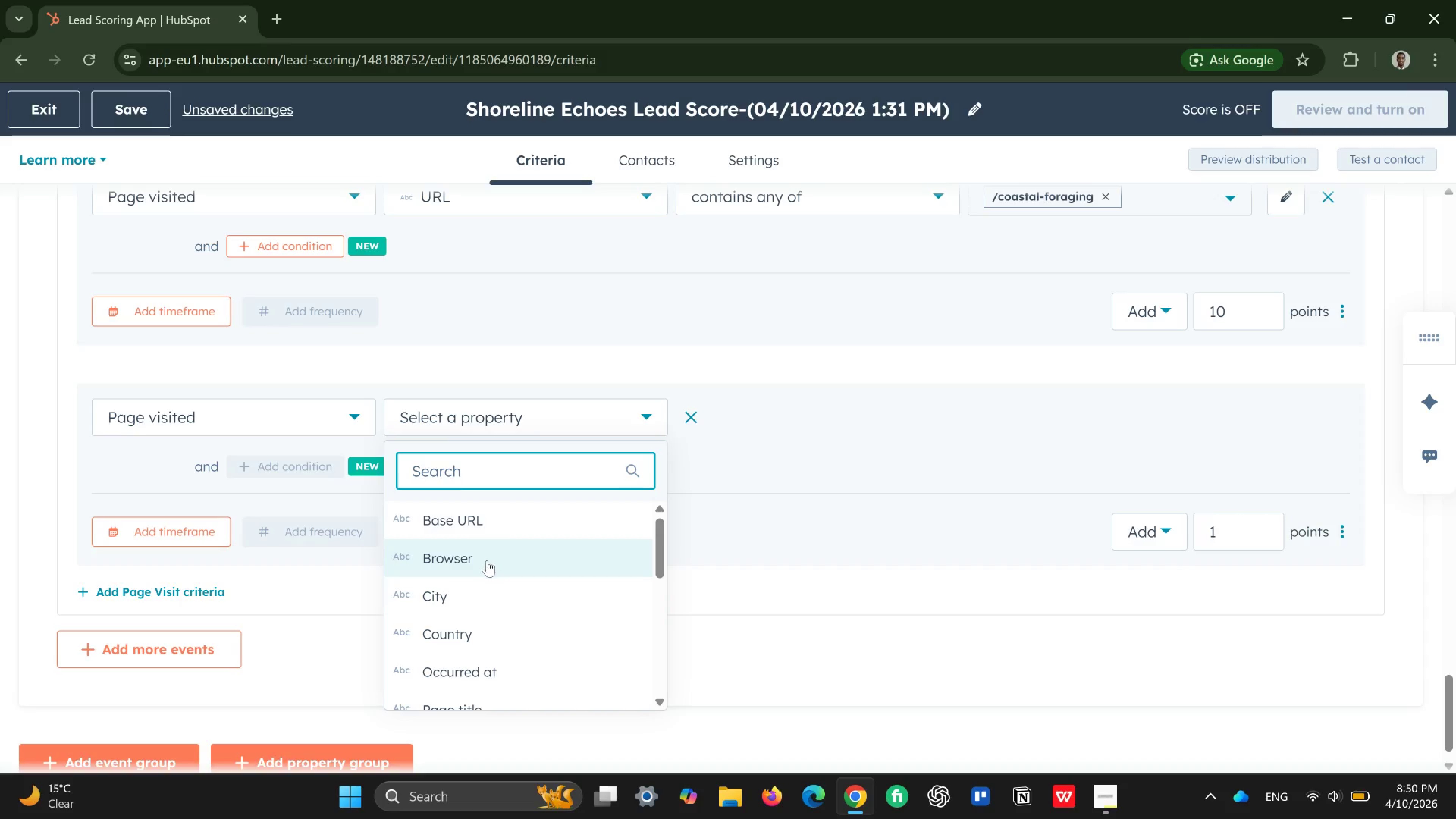 
scroll: coordinate [482, 563], scroll_direction: down, amount: 3.0
 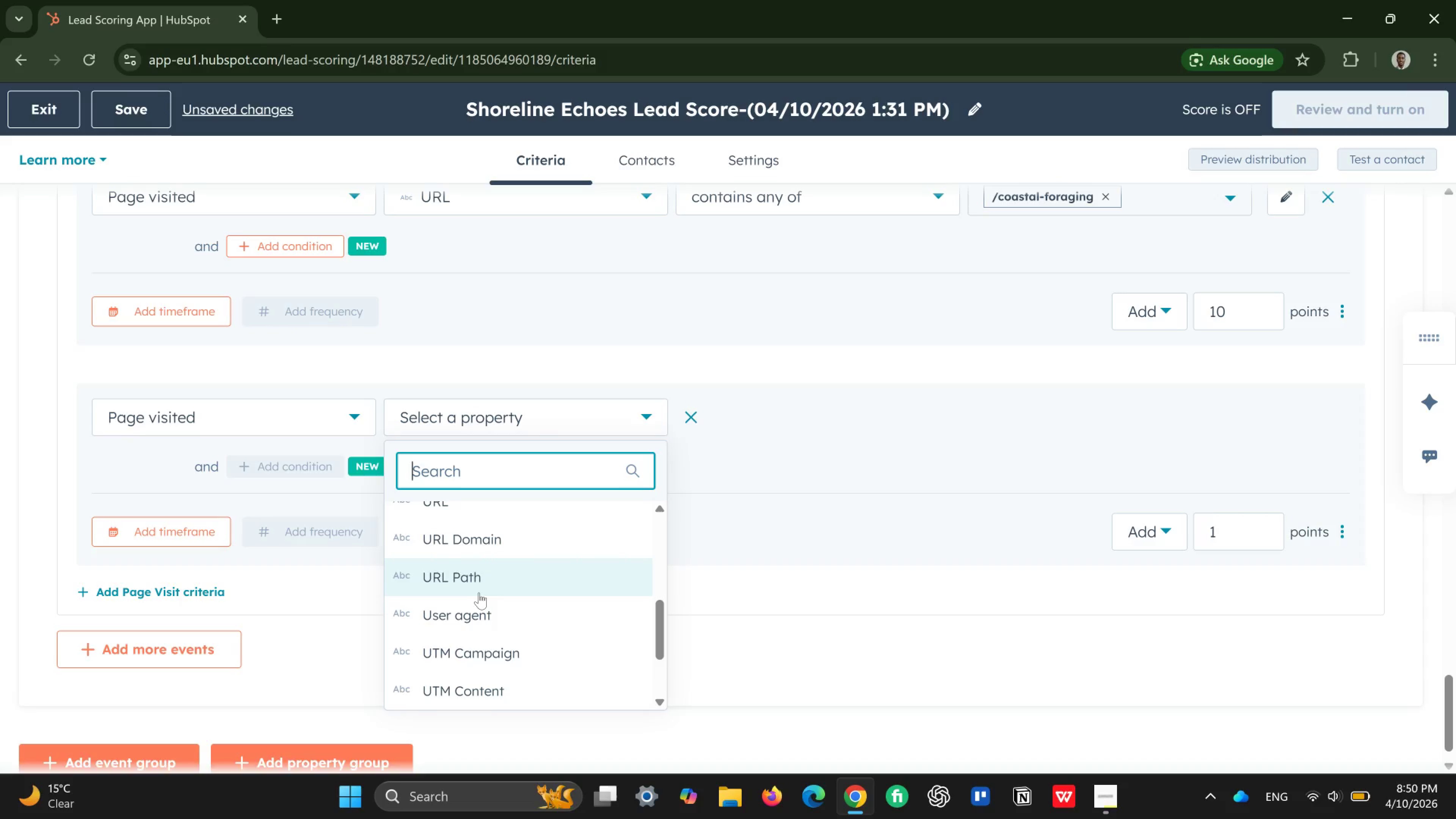 
scroll: coordinate [479, 593], scroll_direction: up, amount: 1.0
 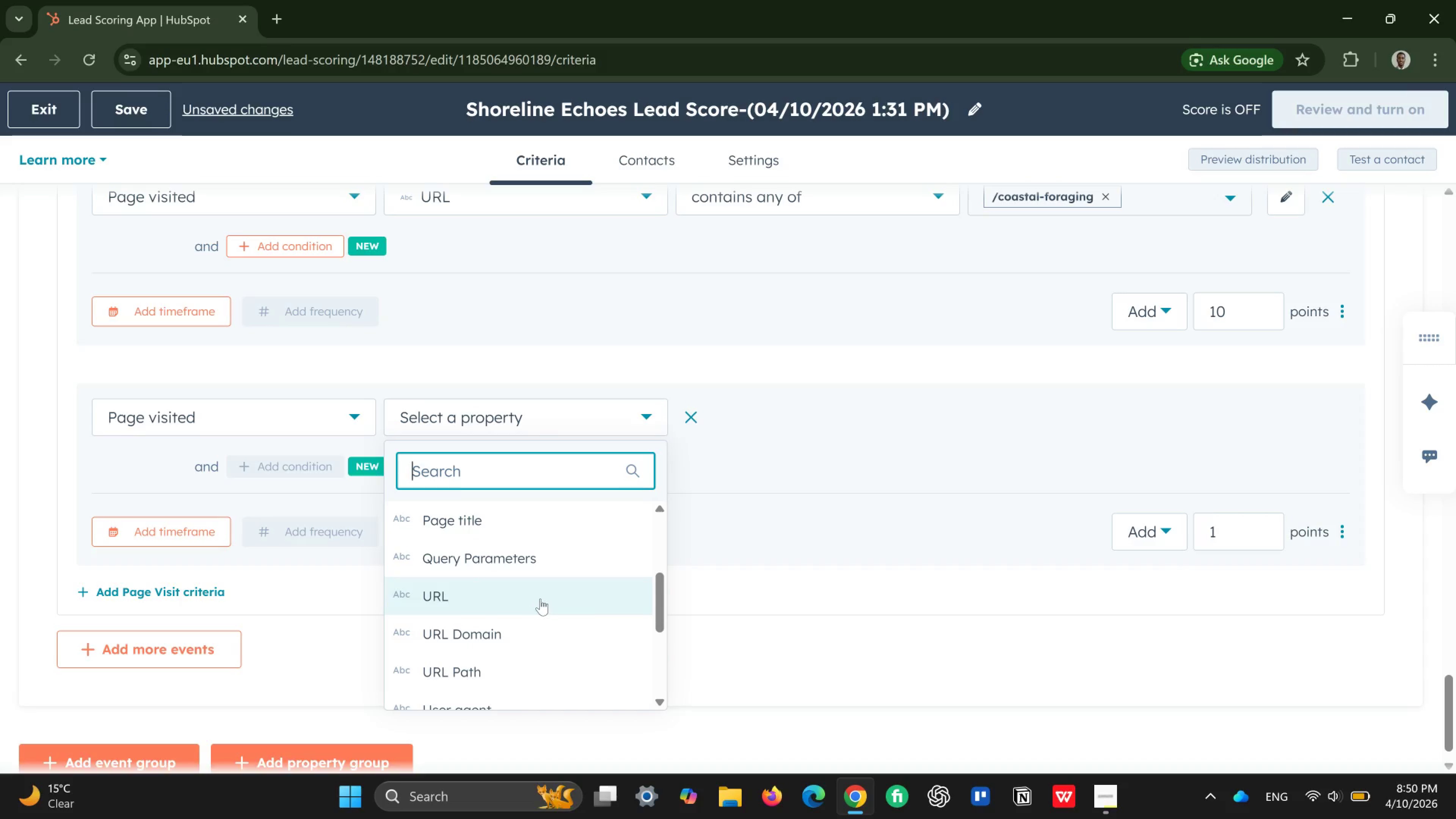 
left_click([512, 594])
 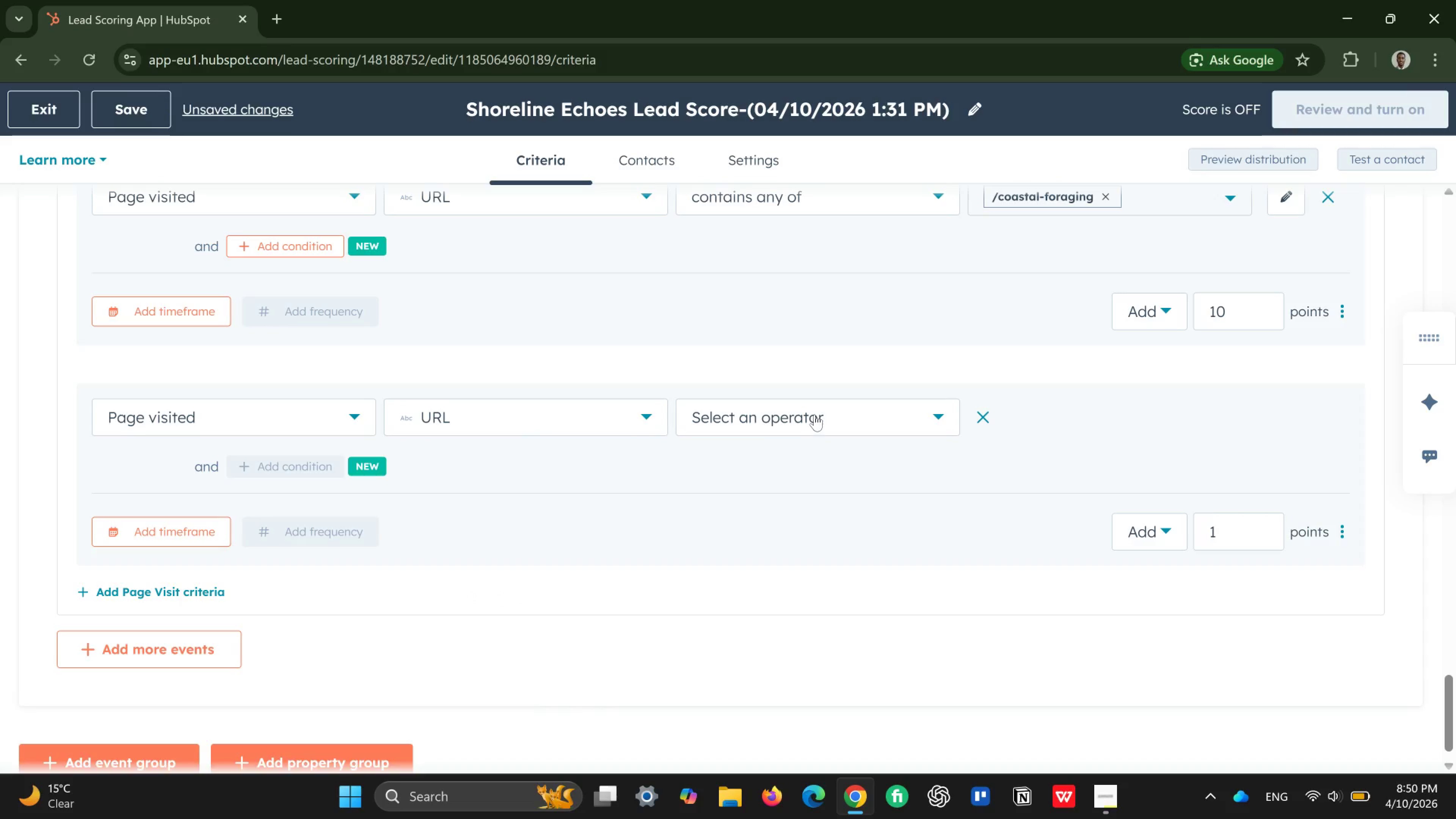 
left_click([814, 414])
 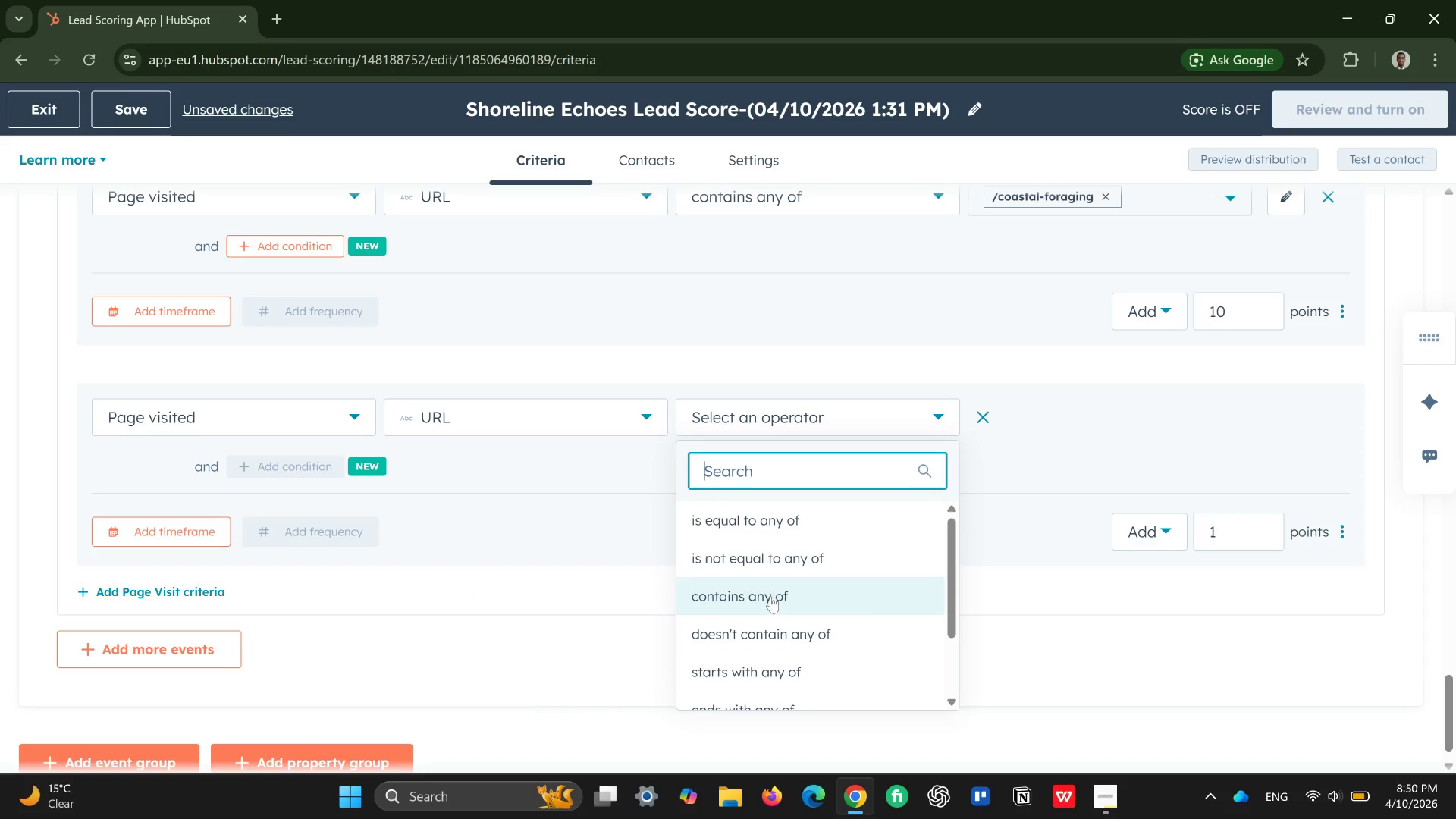 
left_click([760, 604])
 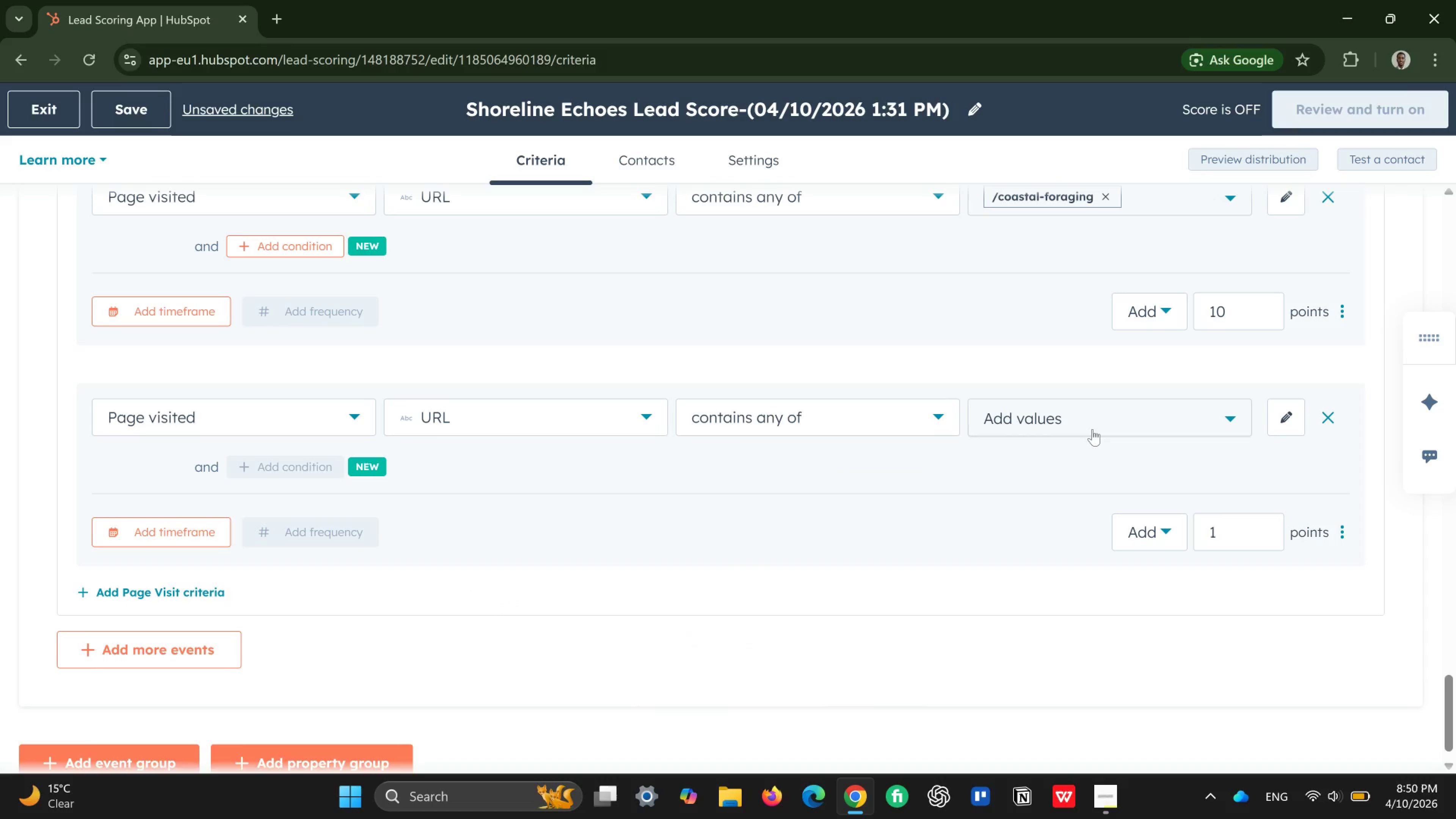 
left_click([1092, 423])
 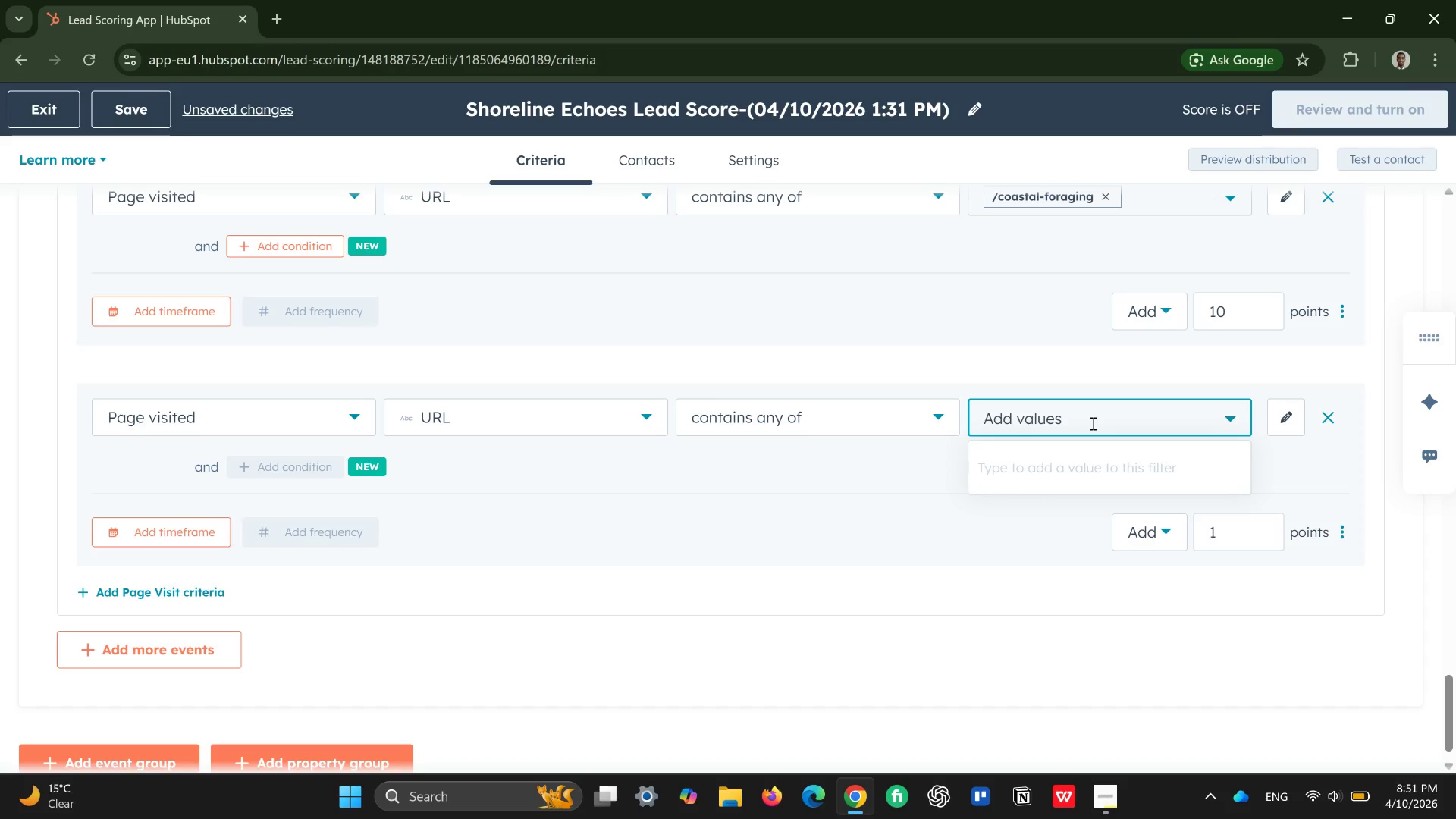 
wait(5.07)
 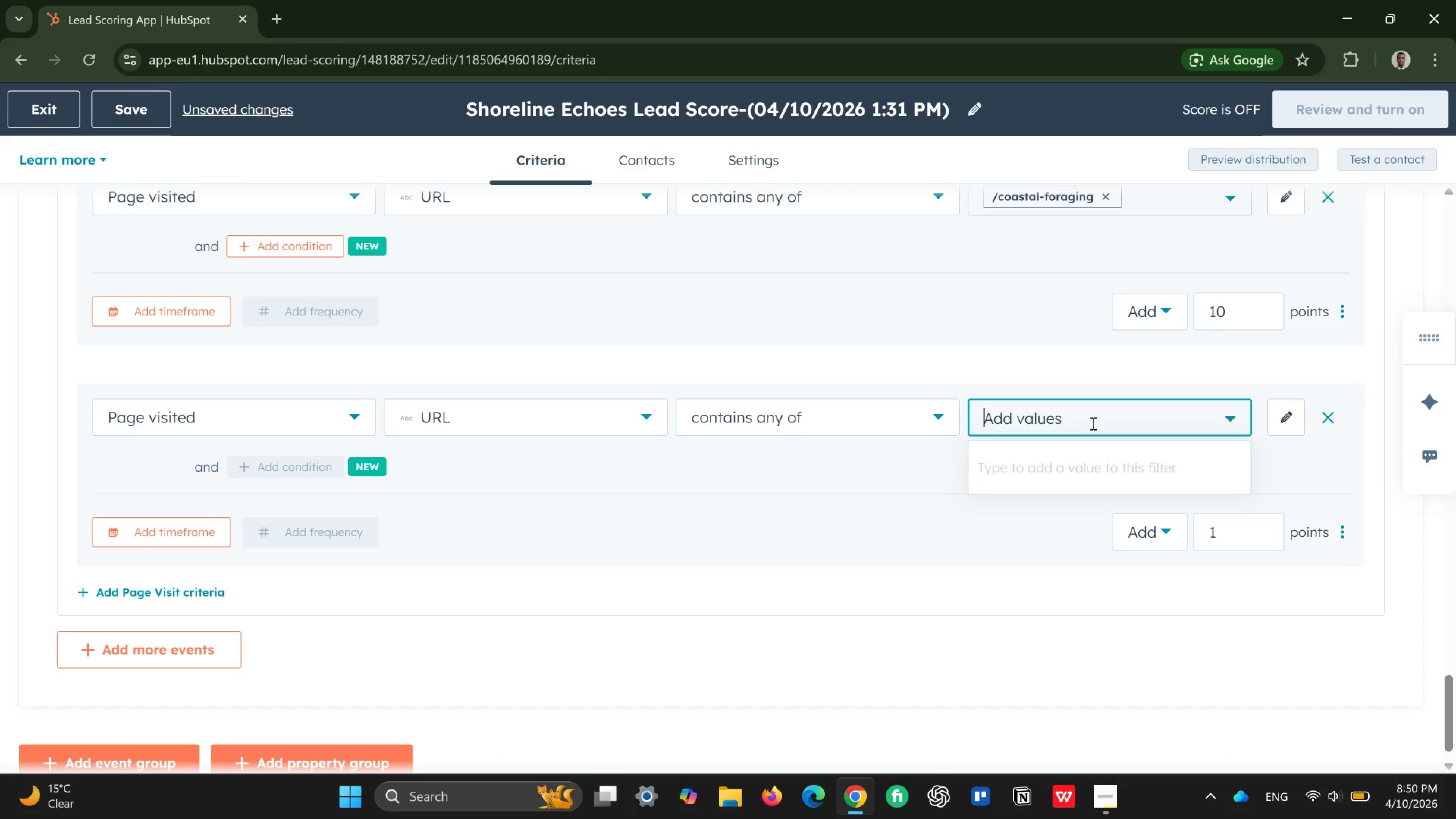 
type(/faq)
 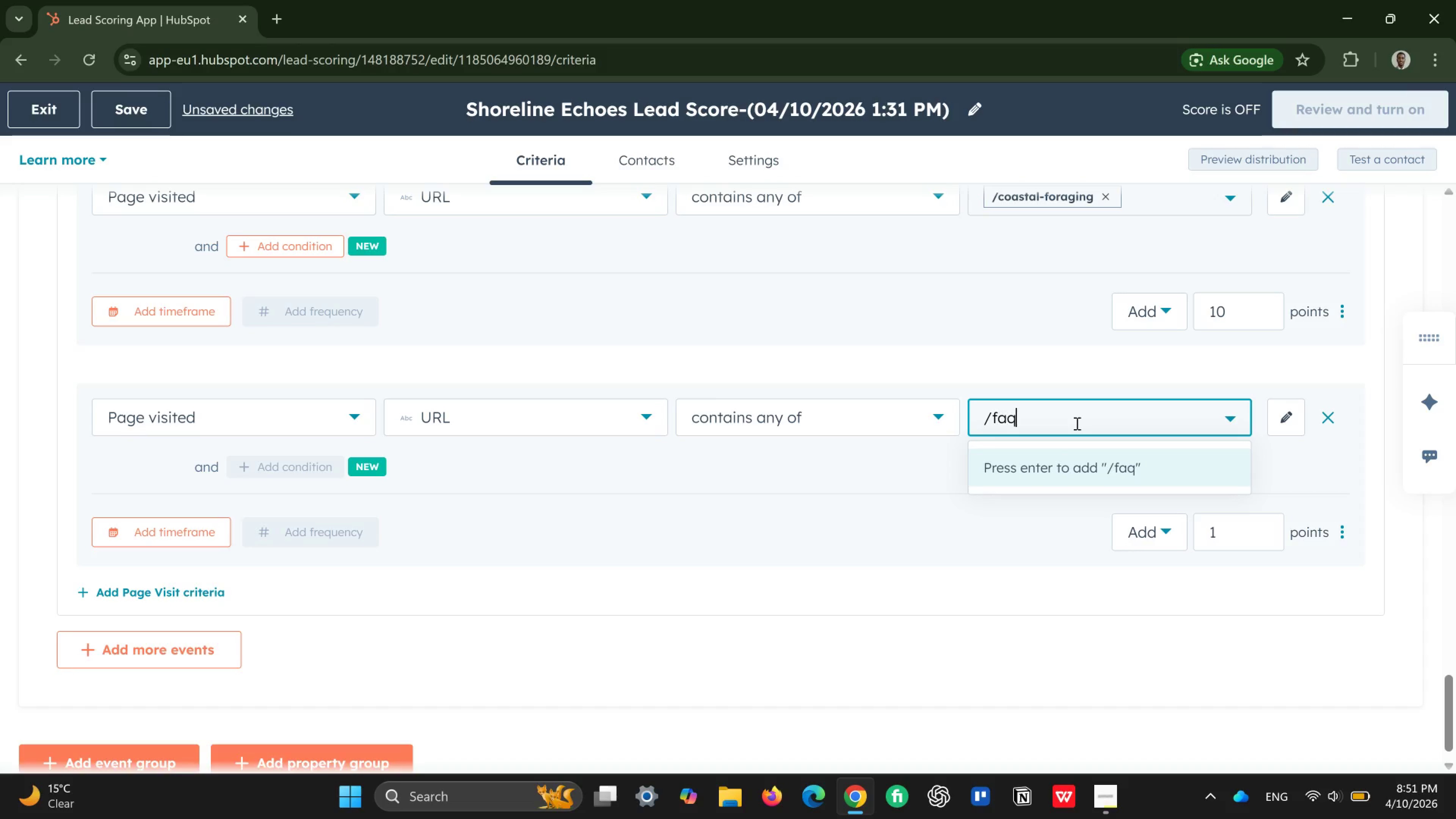 
key(Enter)
 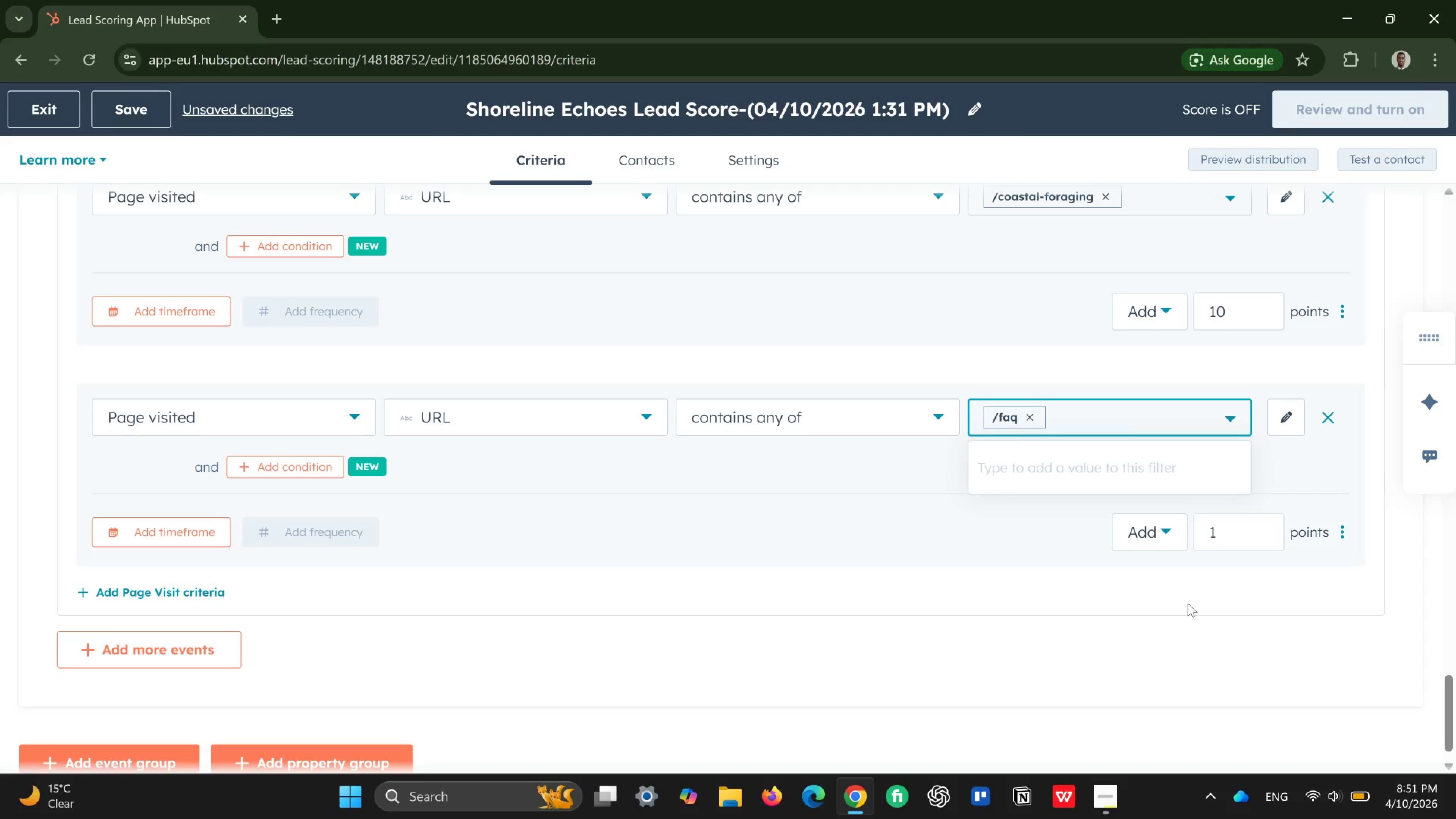 
left_click_drag(start_coordinate=[1218, 525], to_coordinate=[1211, 537])
 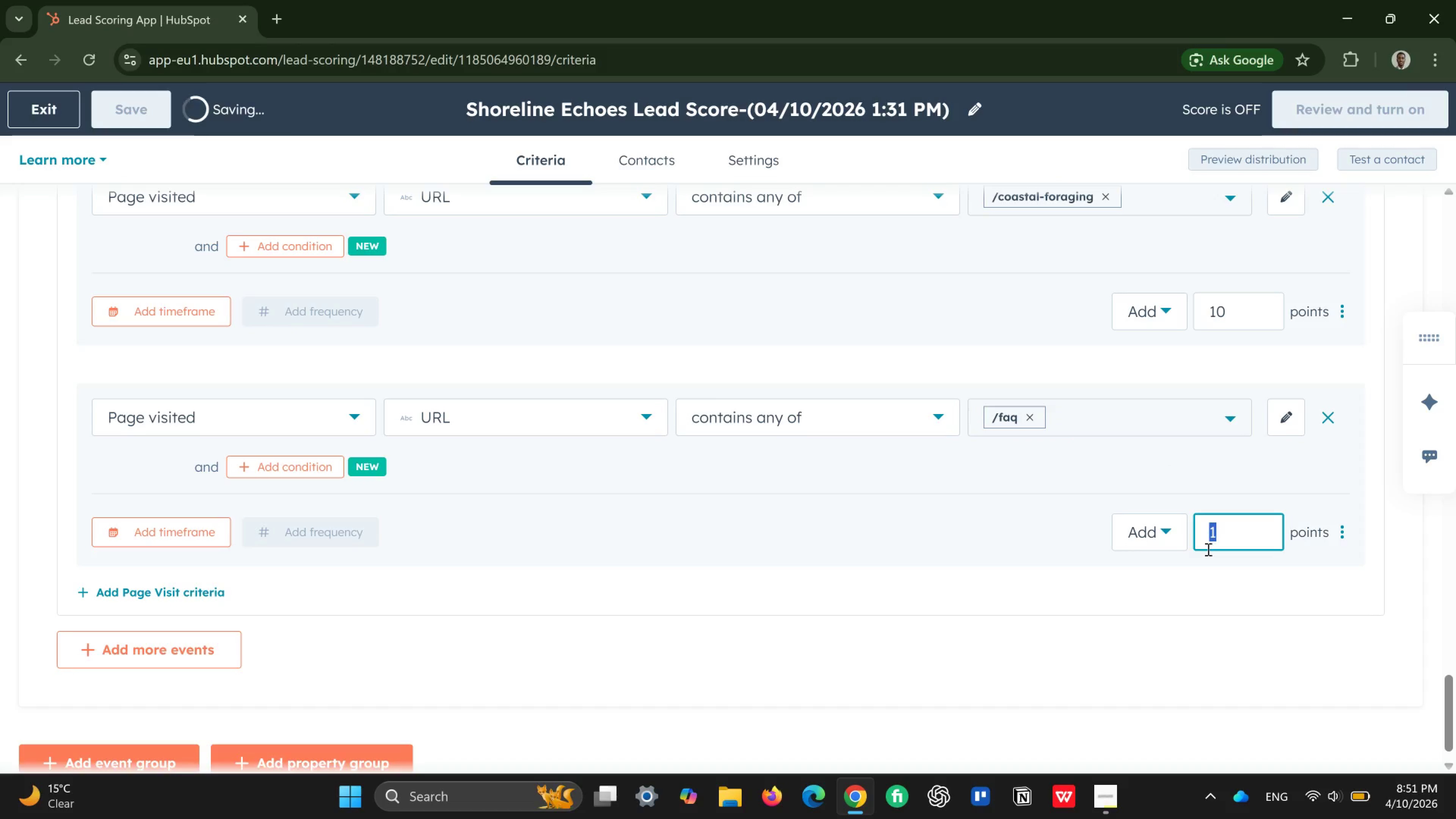 
key(2)
 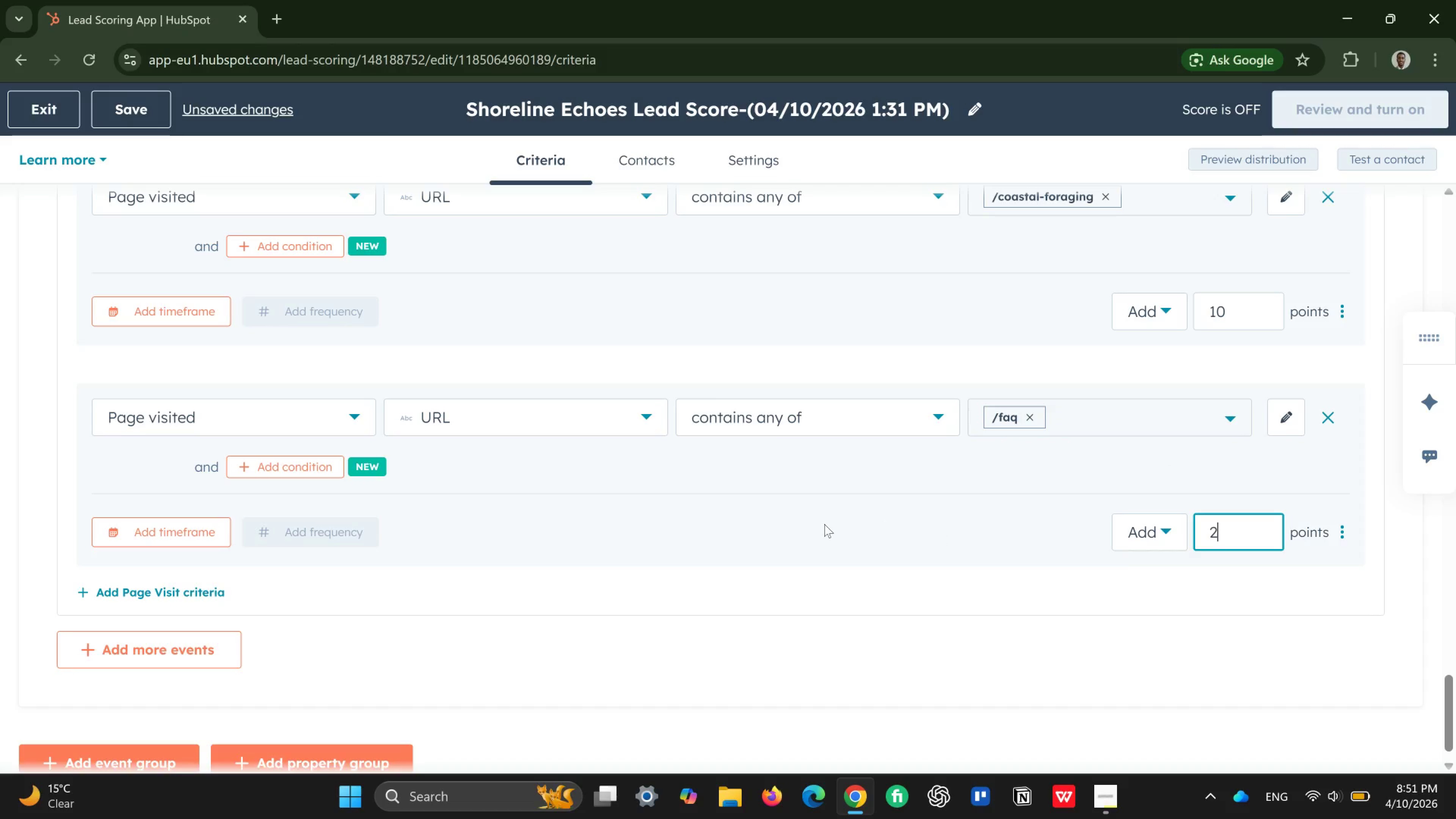 
scroll: coordinate [783, 524], scroll_direction: down, amount: 1.0
 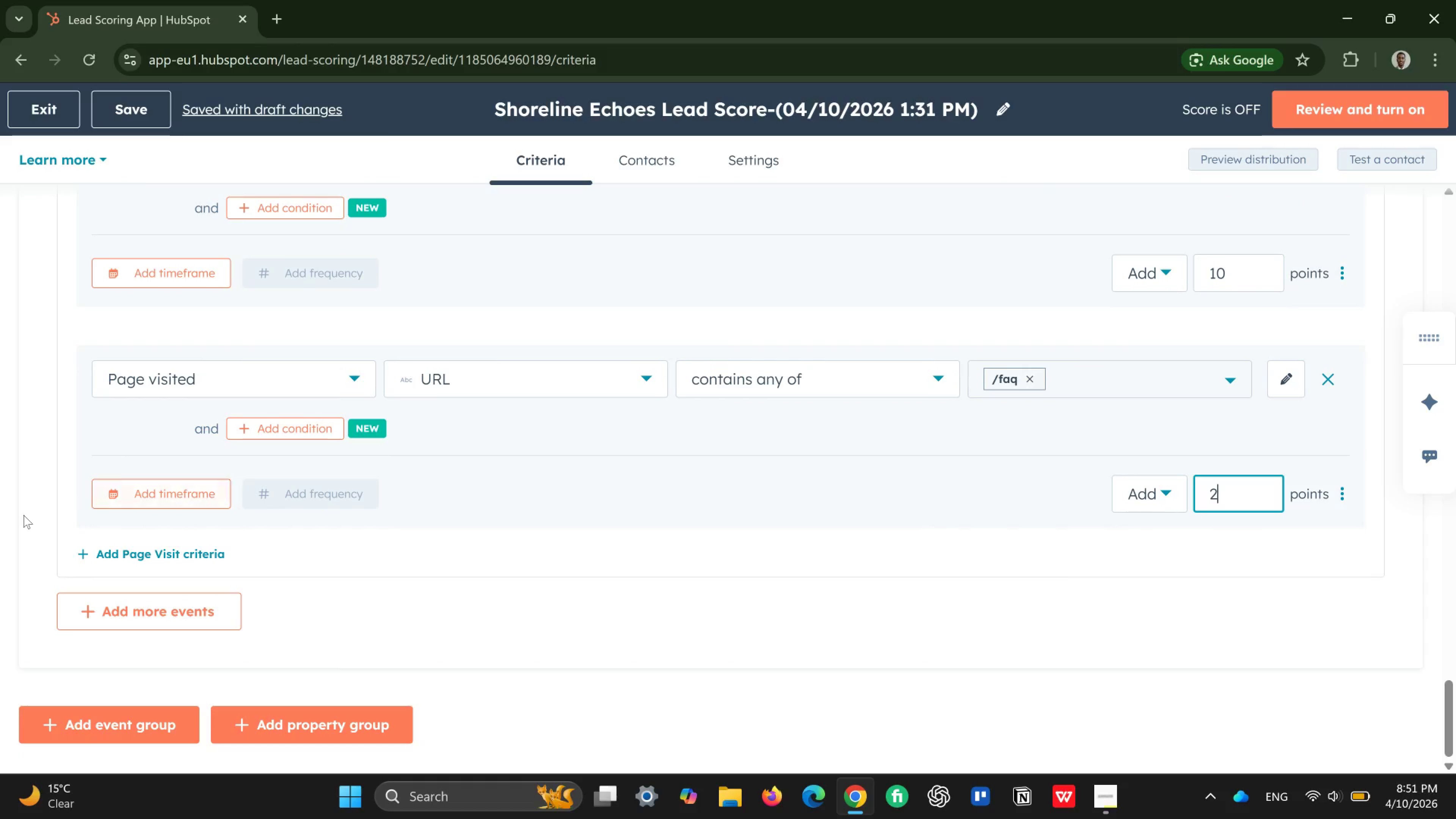 
left_click([210, 551])
 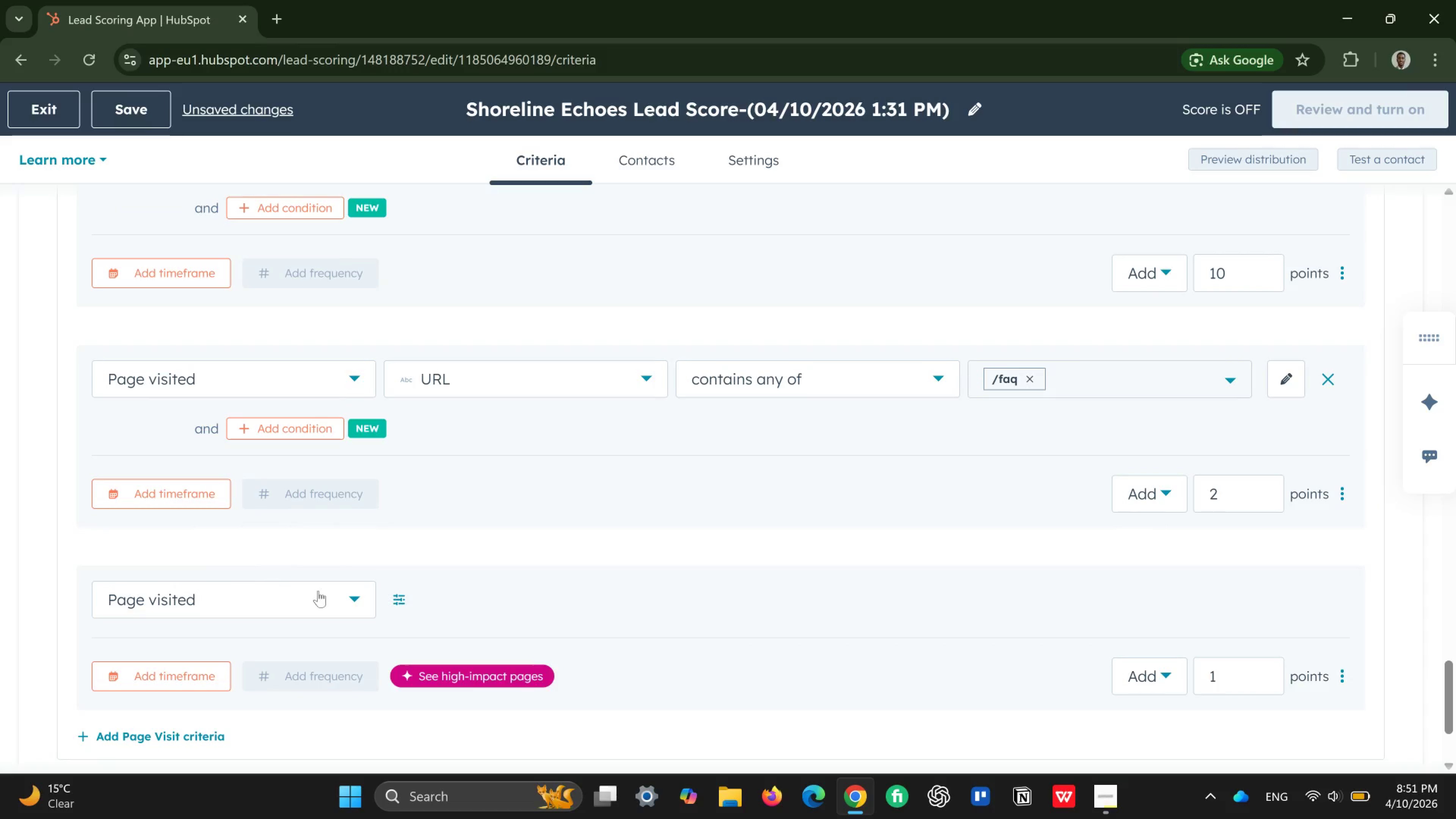 
left_click([399, 600])
 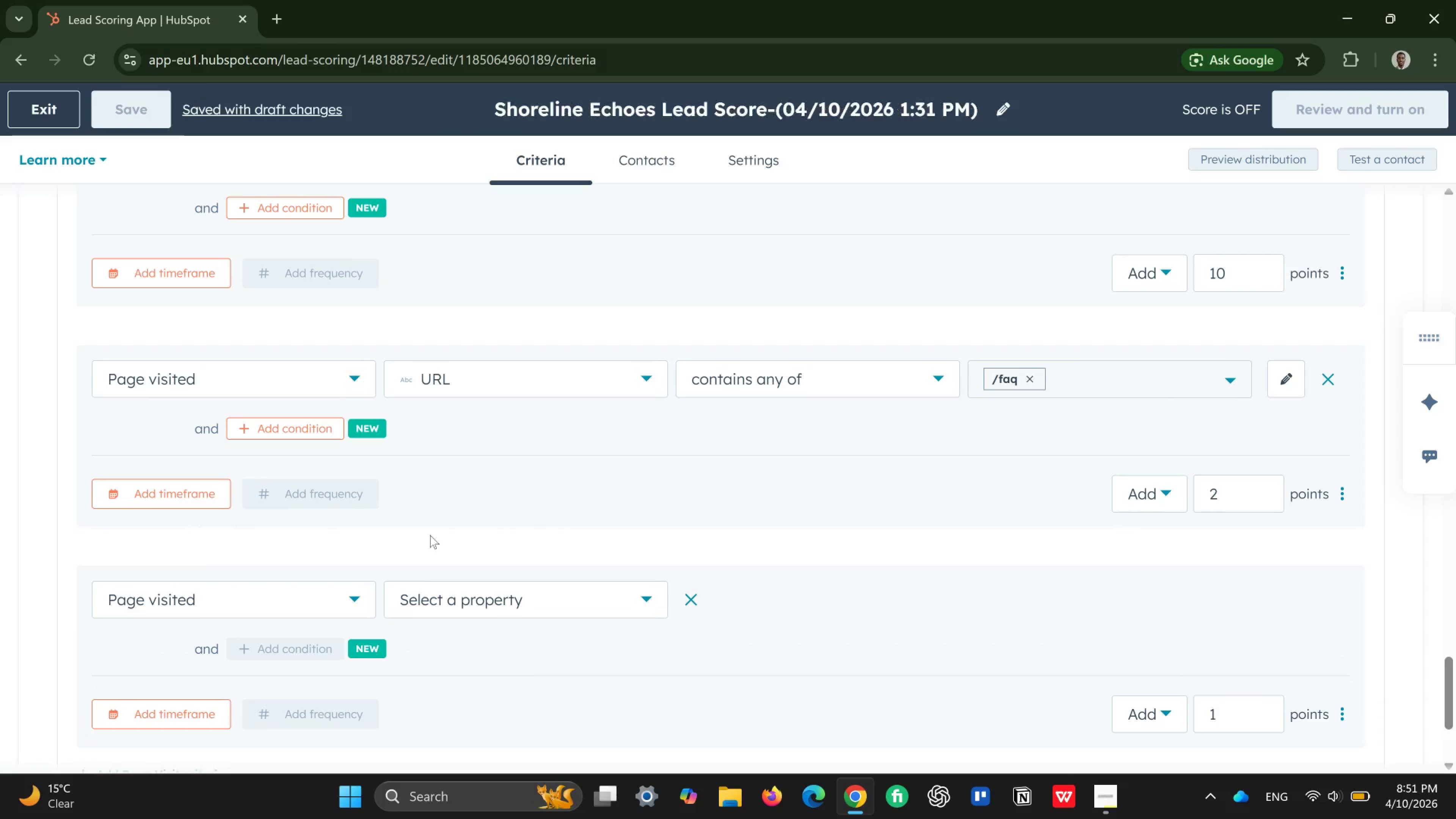 
scroll: coordinate [438, 509], scroll_direction: down, amount: 2.0
 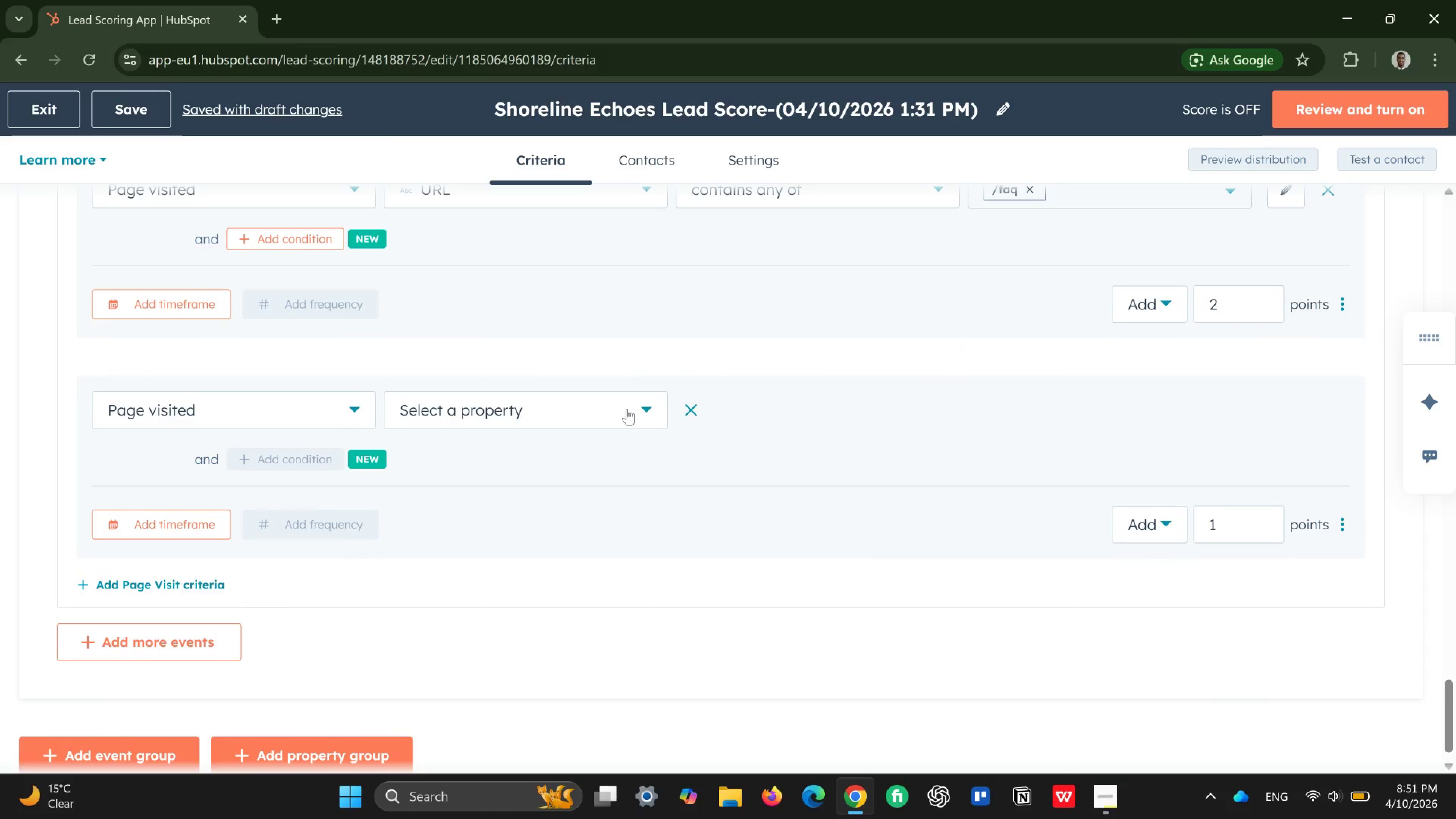 
left_click([627, 409])
 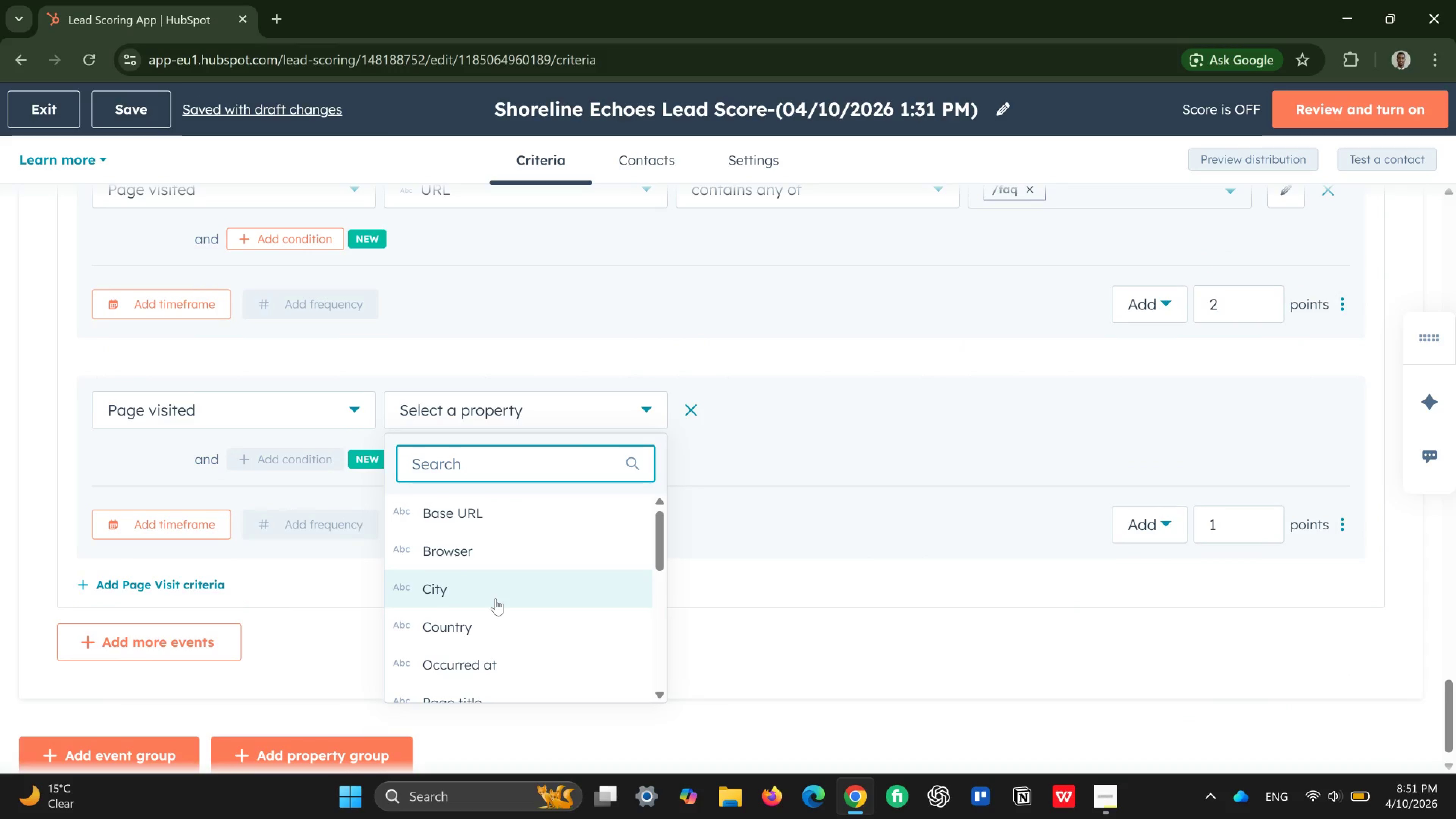 
scroll: coordinate [494, 602], scroll_direction: down, amount: 2.0
 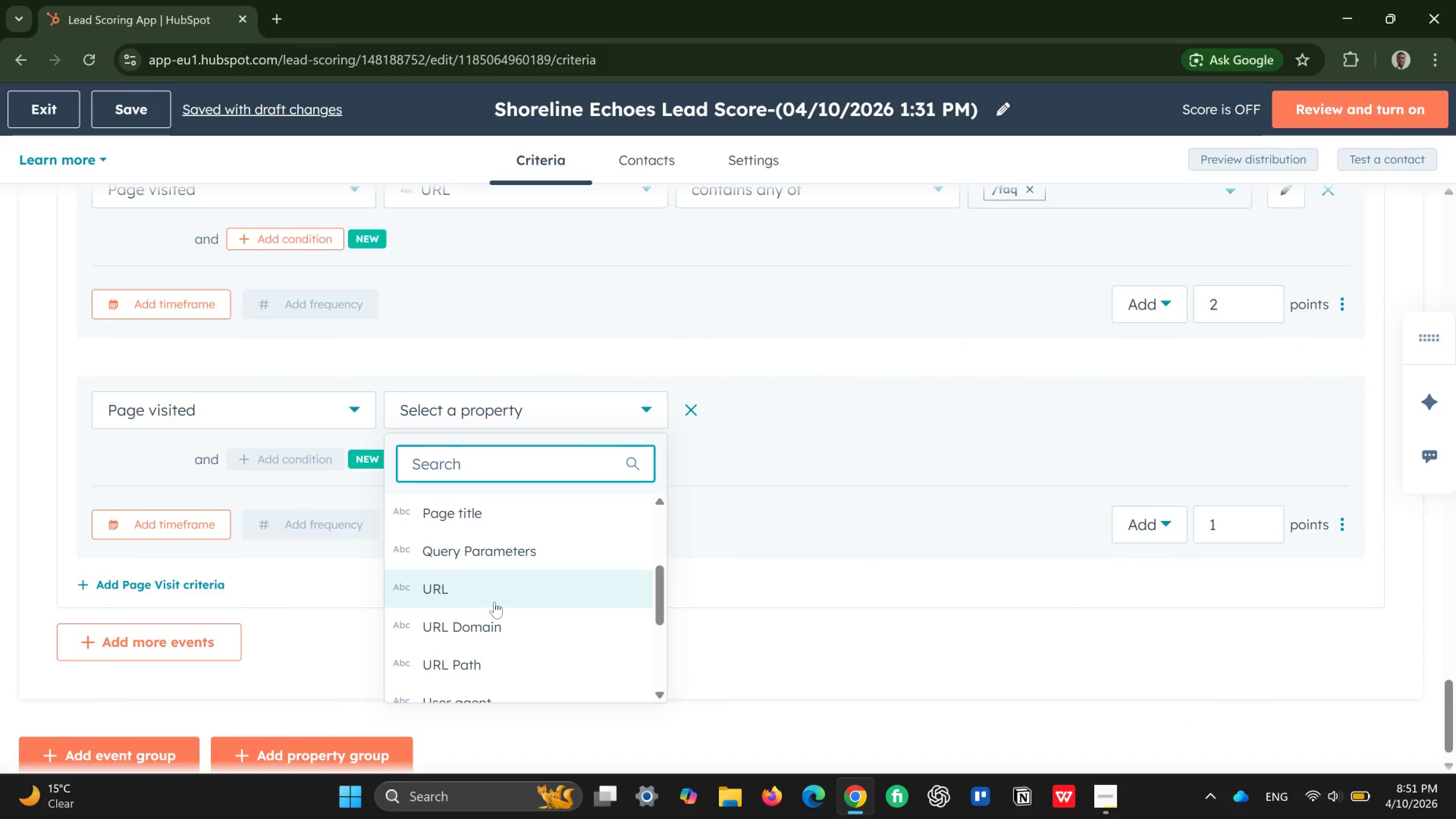 
left_click([494, 602])
 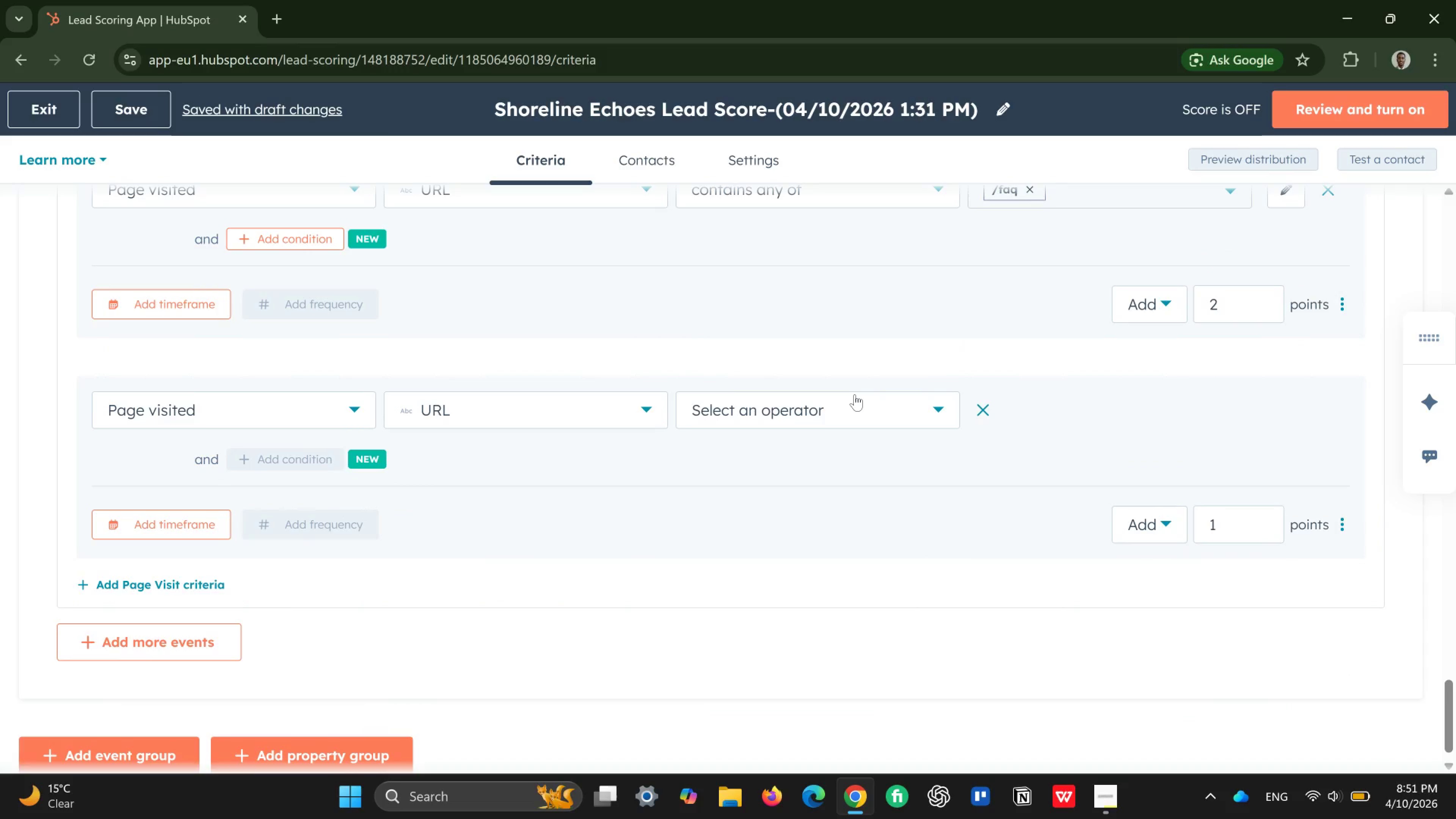 
left_click([855, 394])
 